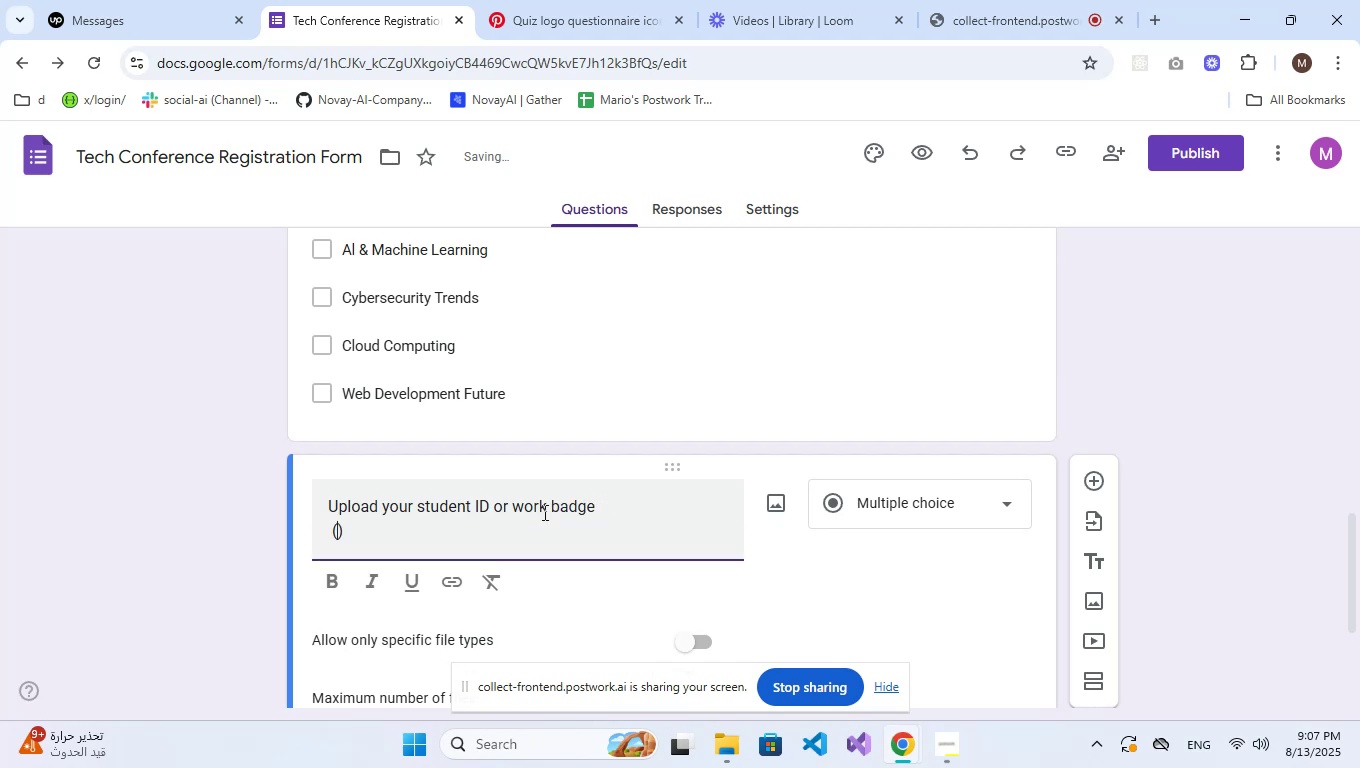 
type(File upload - allow PO)
key(Backspace)
type(DF/JPG/PNG)
 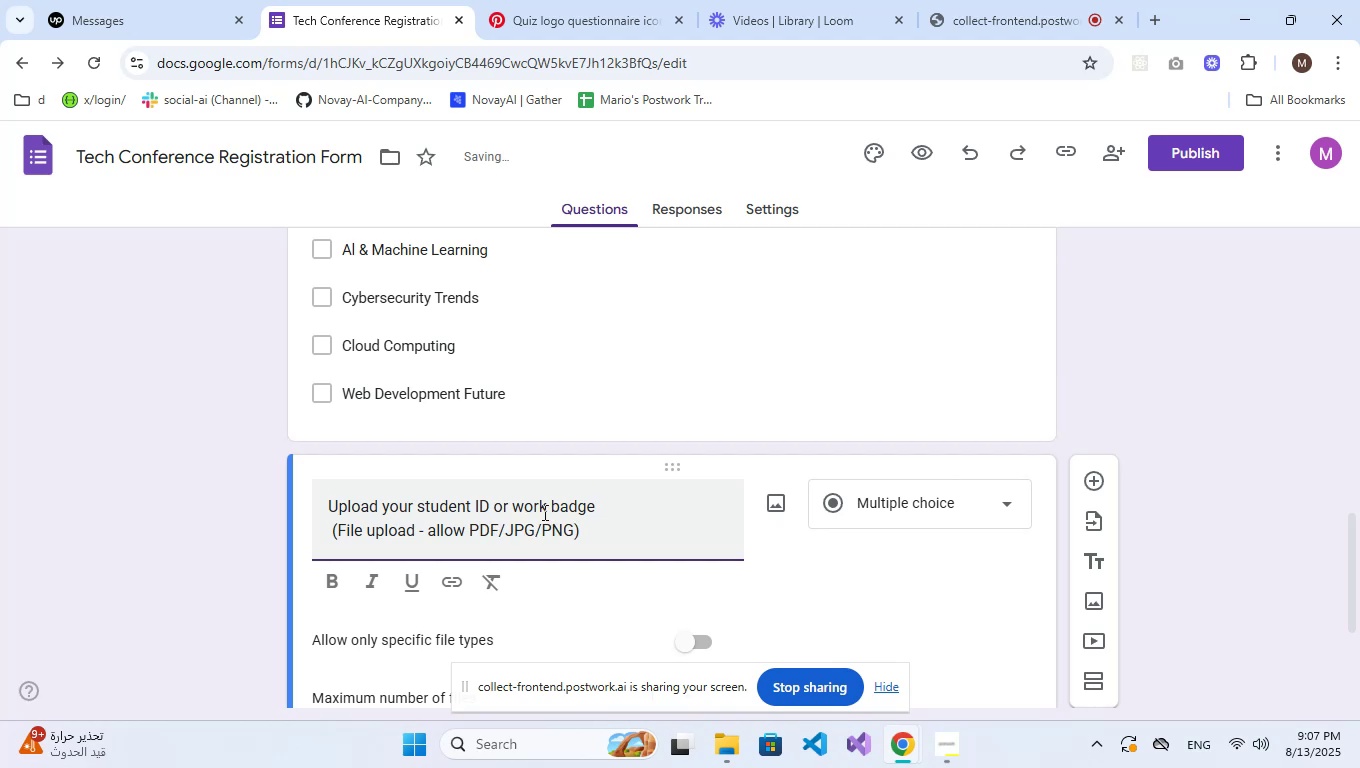 
key(ArrowRight)
 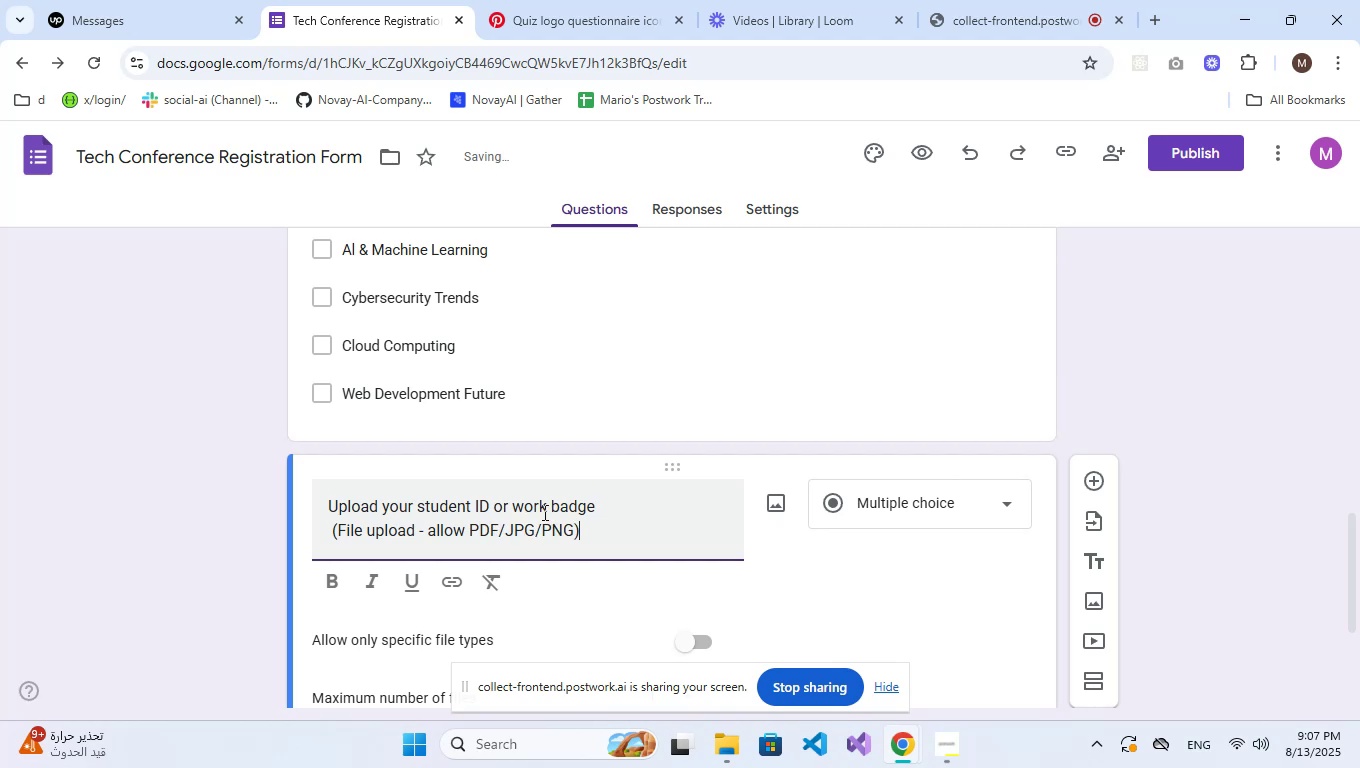 
key(ArrowRight)
 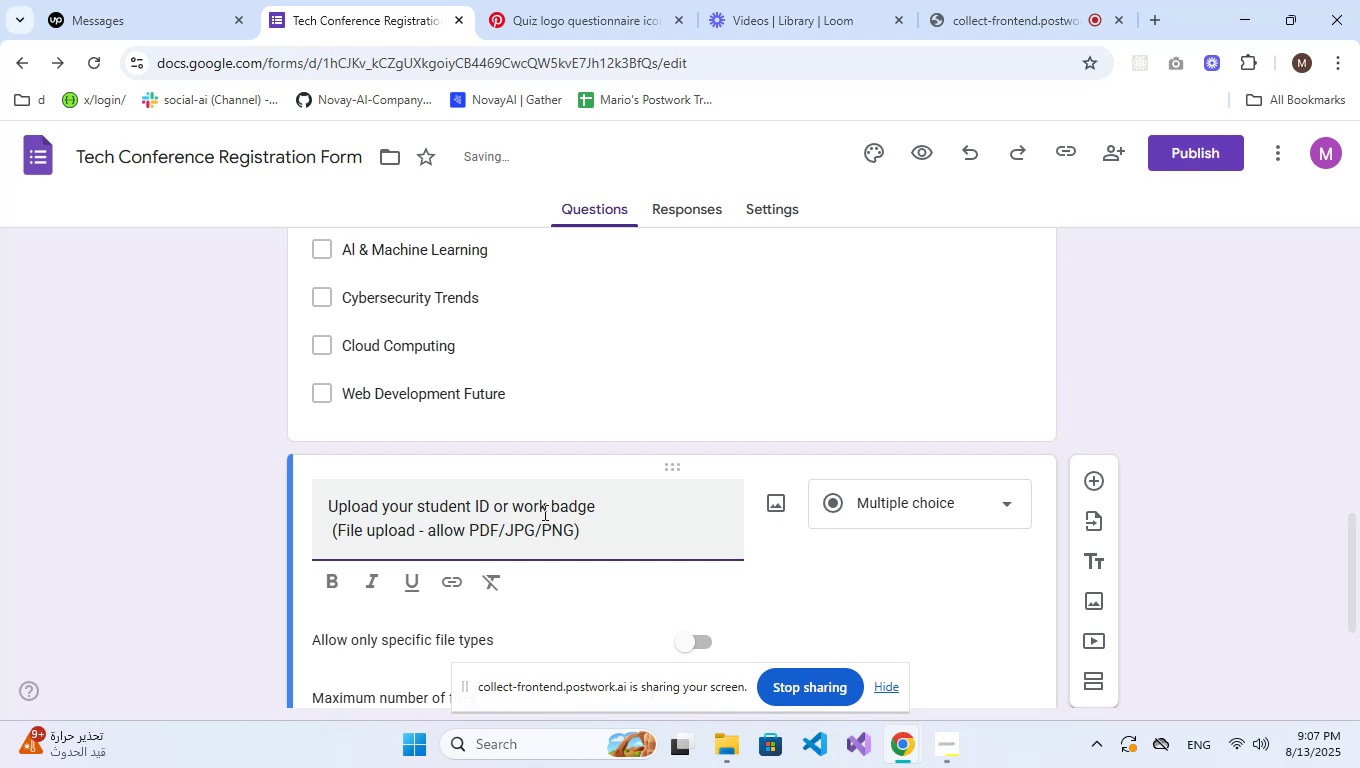 
key(NumpadDecimal)
 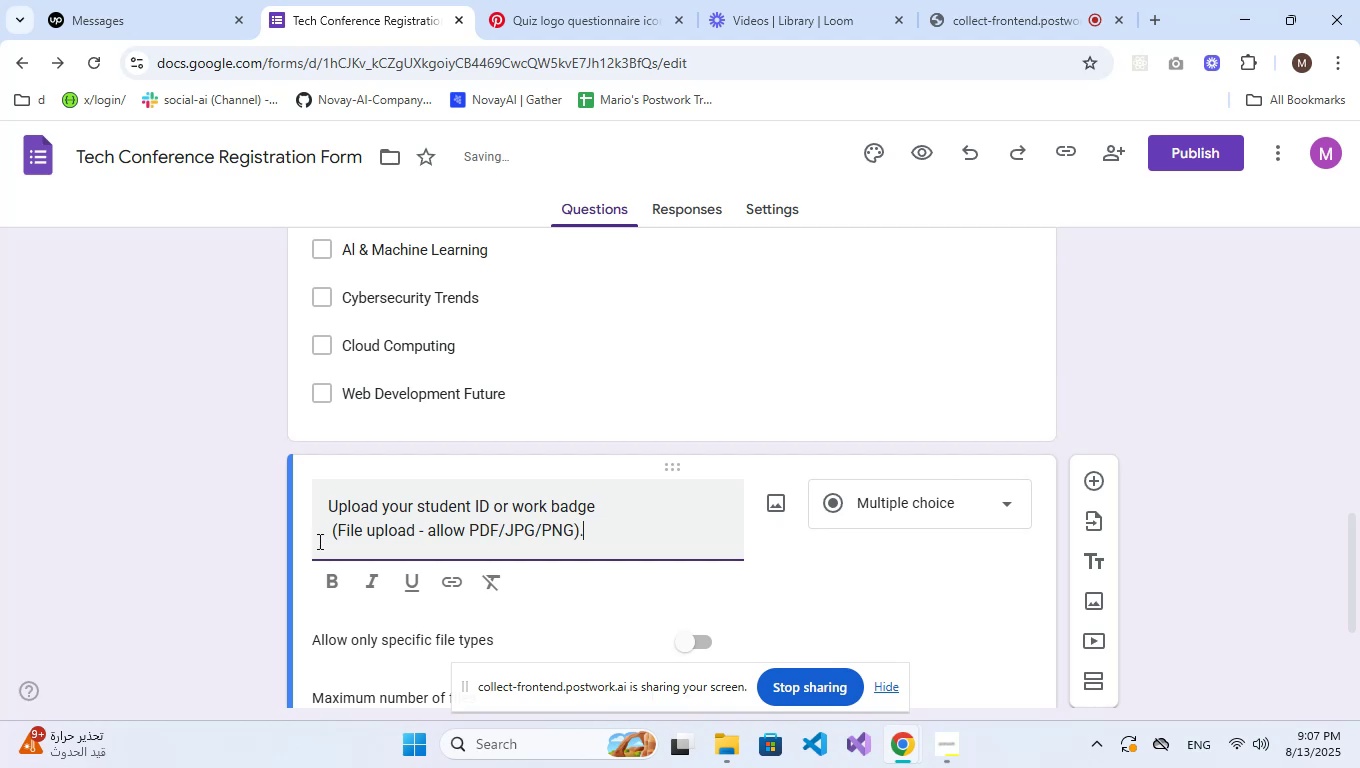 
left_click([332, 541])
 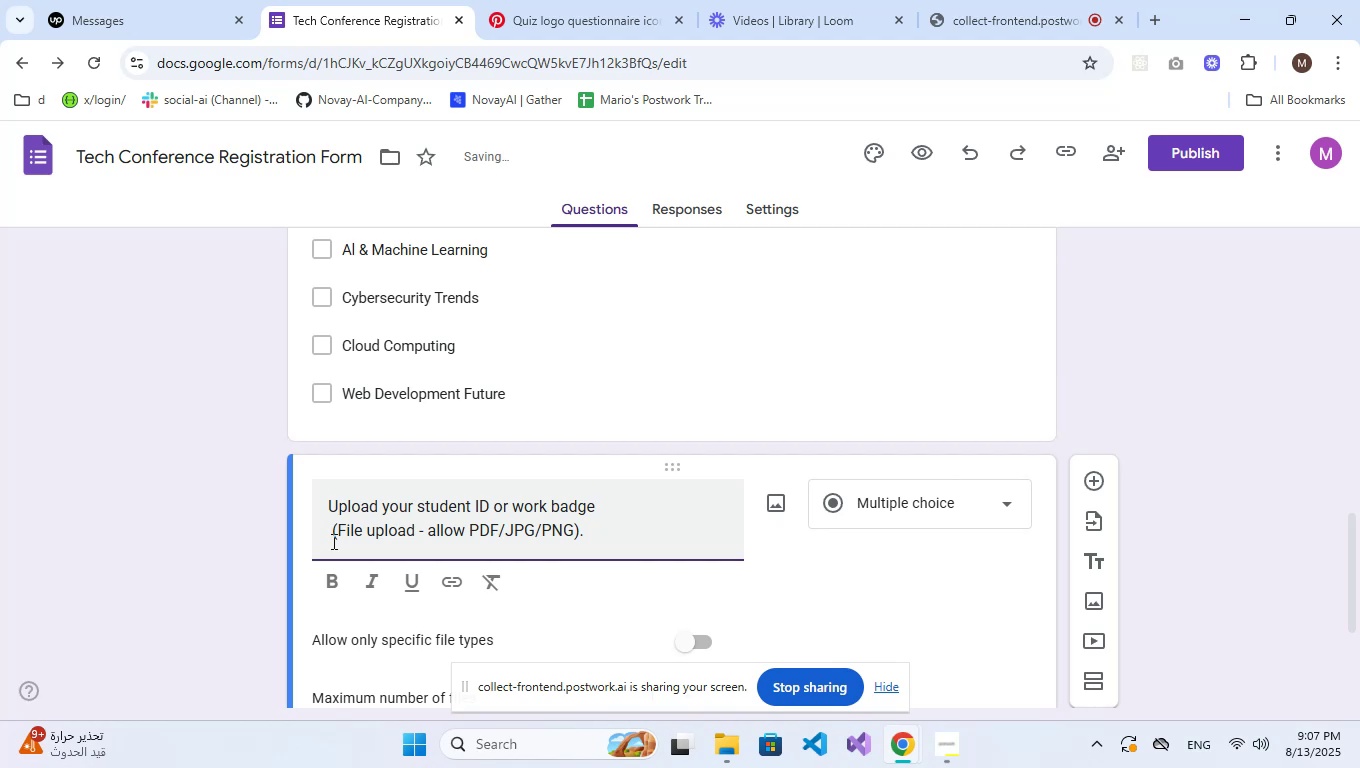 
key(Backspace)
 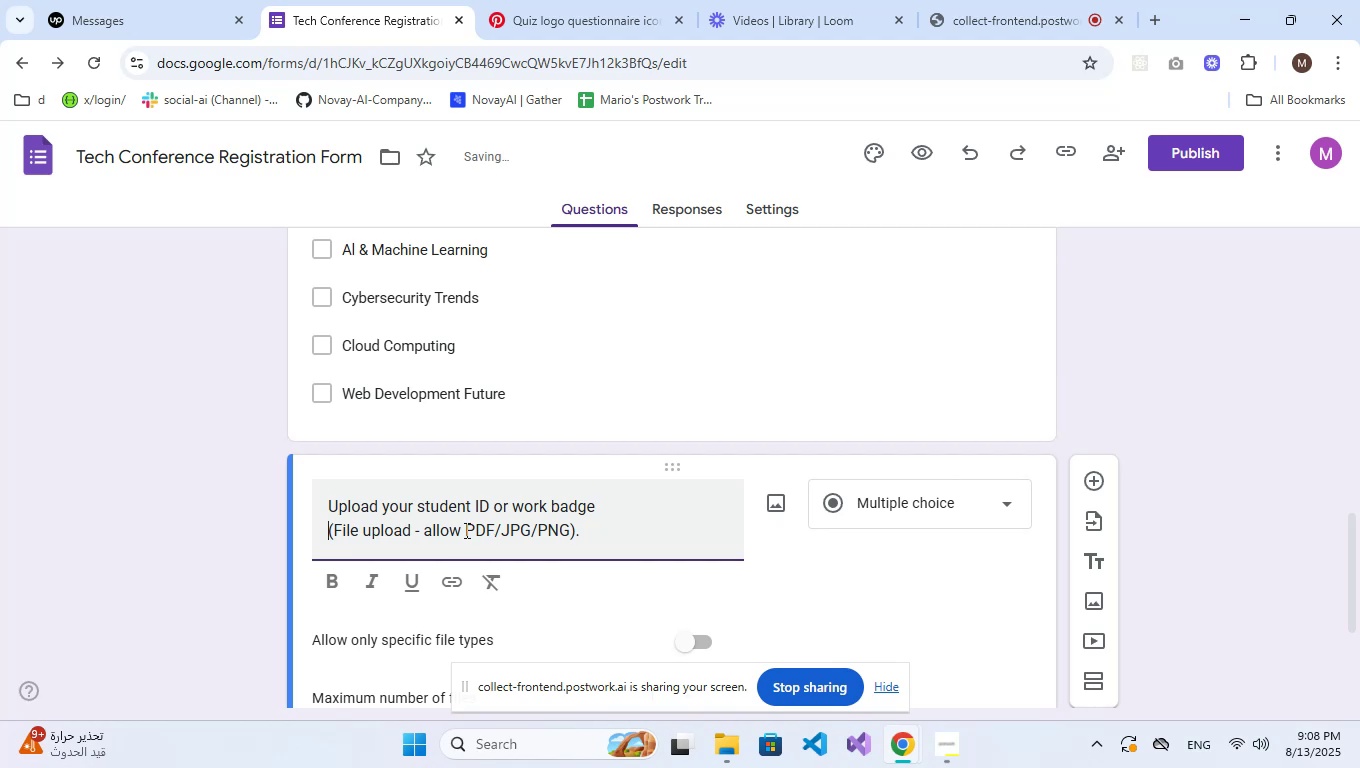 
scroll: coordinate [552, 524], scroll_direction: down, amount: 4.0
 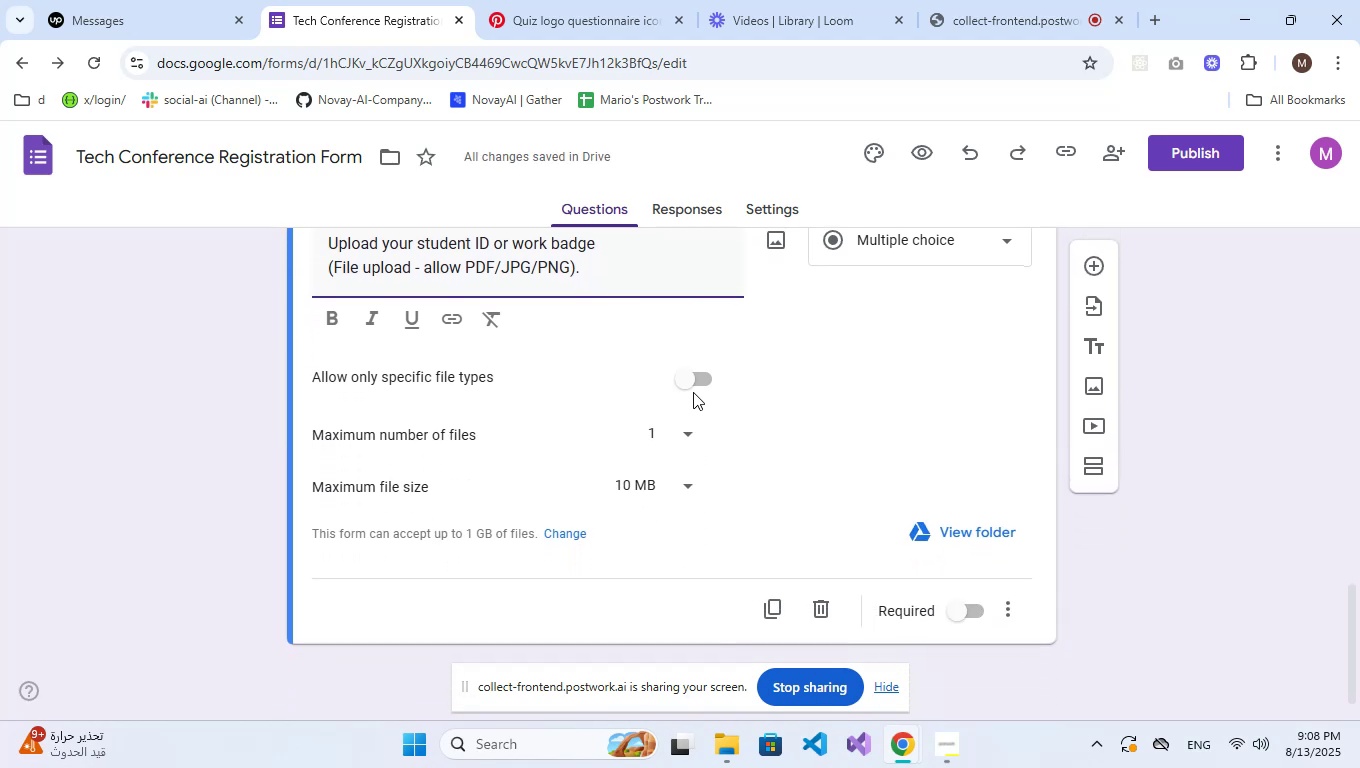 
left_click([702, 385])
 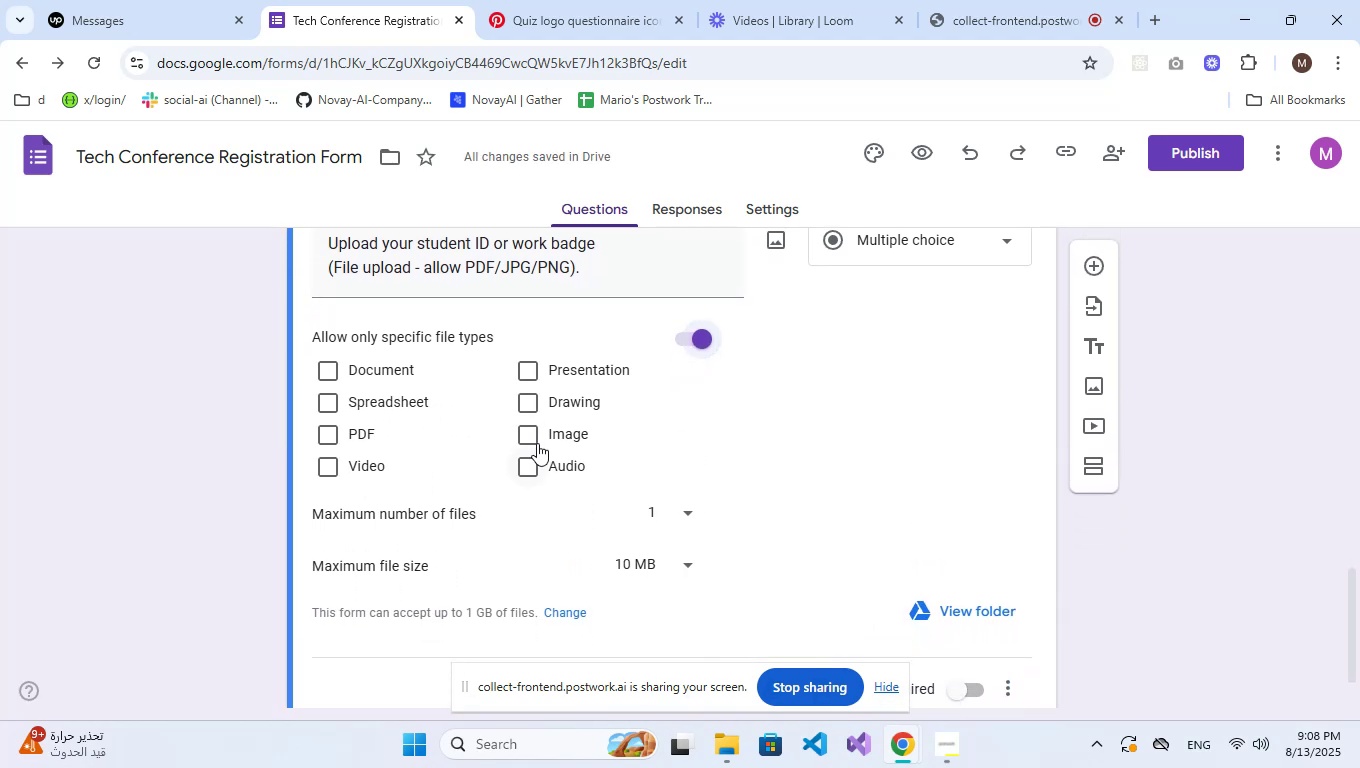 
left_click([537, 433])
 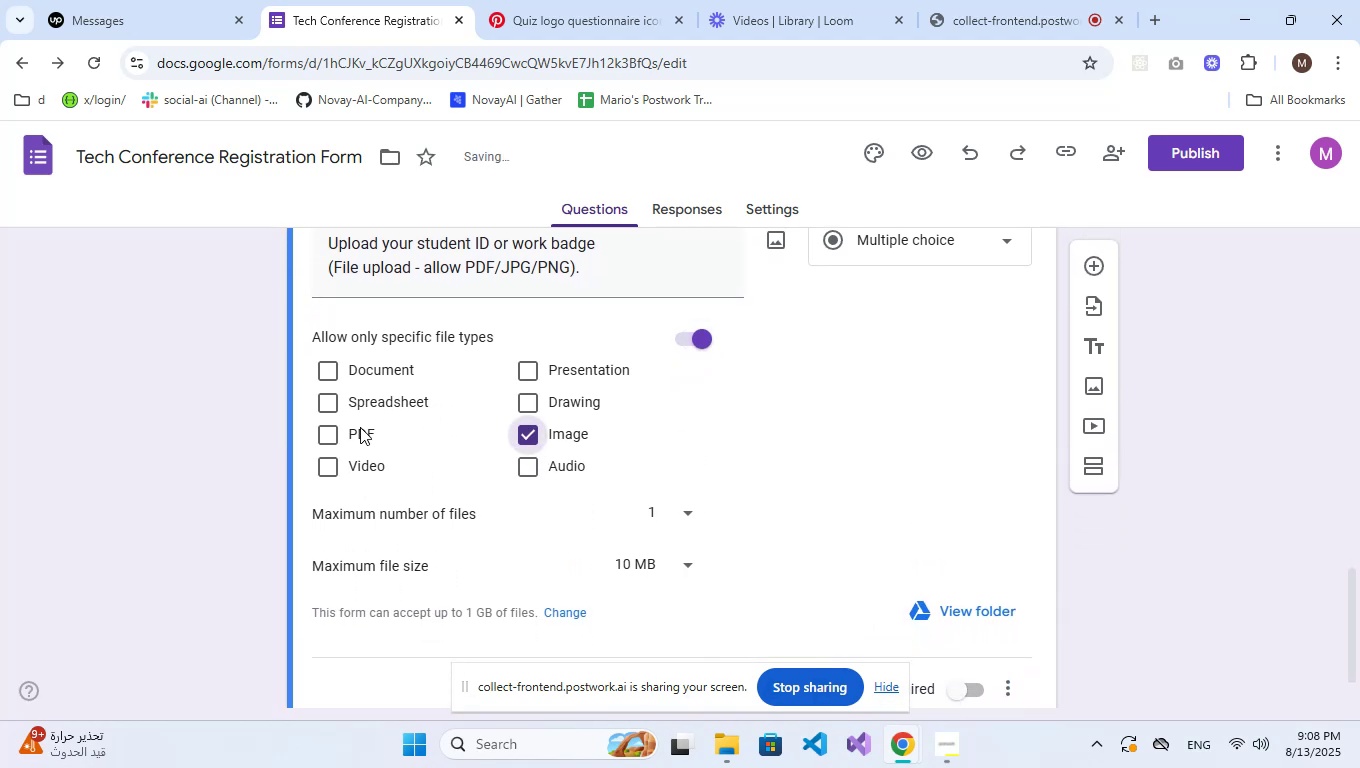 
left_click([360, 427])
 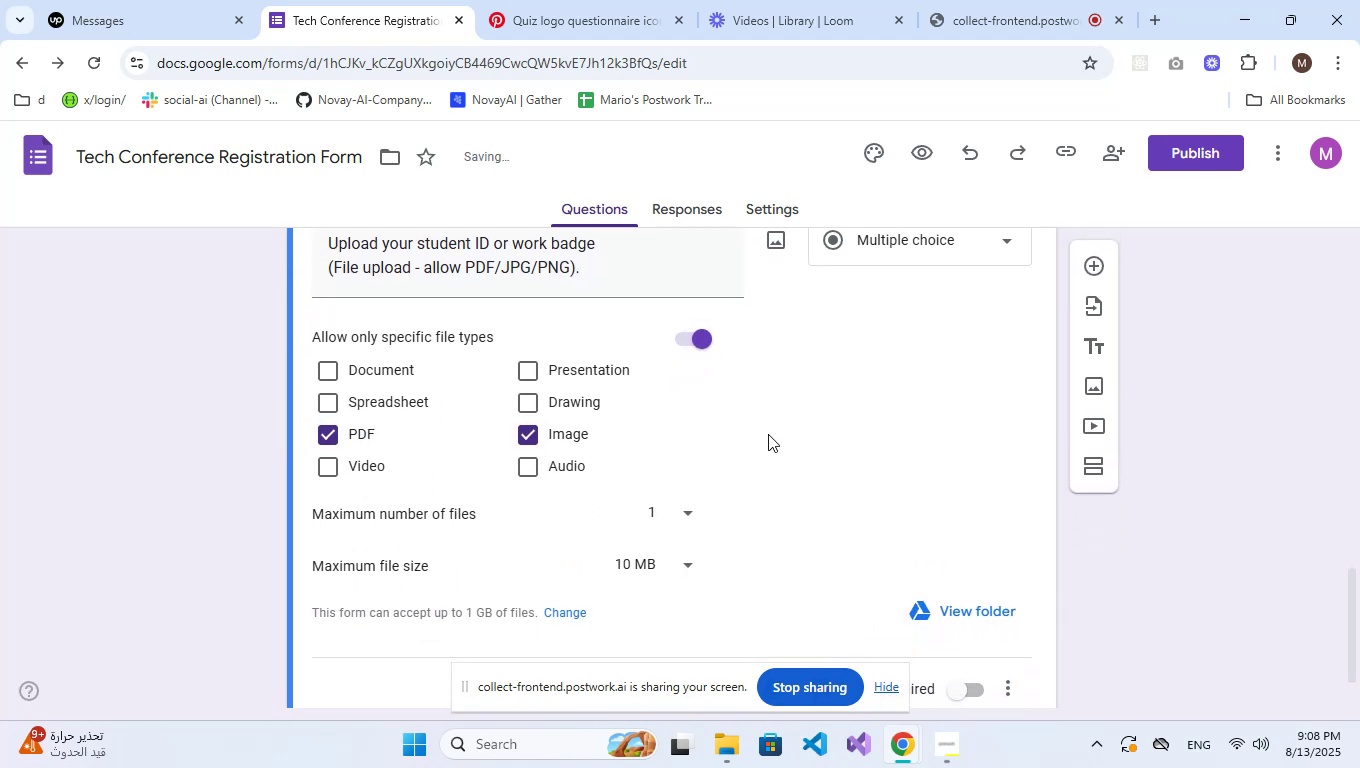 
scroll: coordinate [781, 436], scroll_direction: down, amount: 1.0
 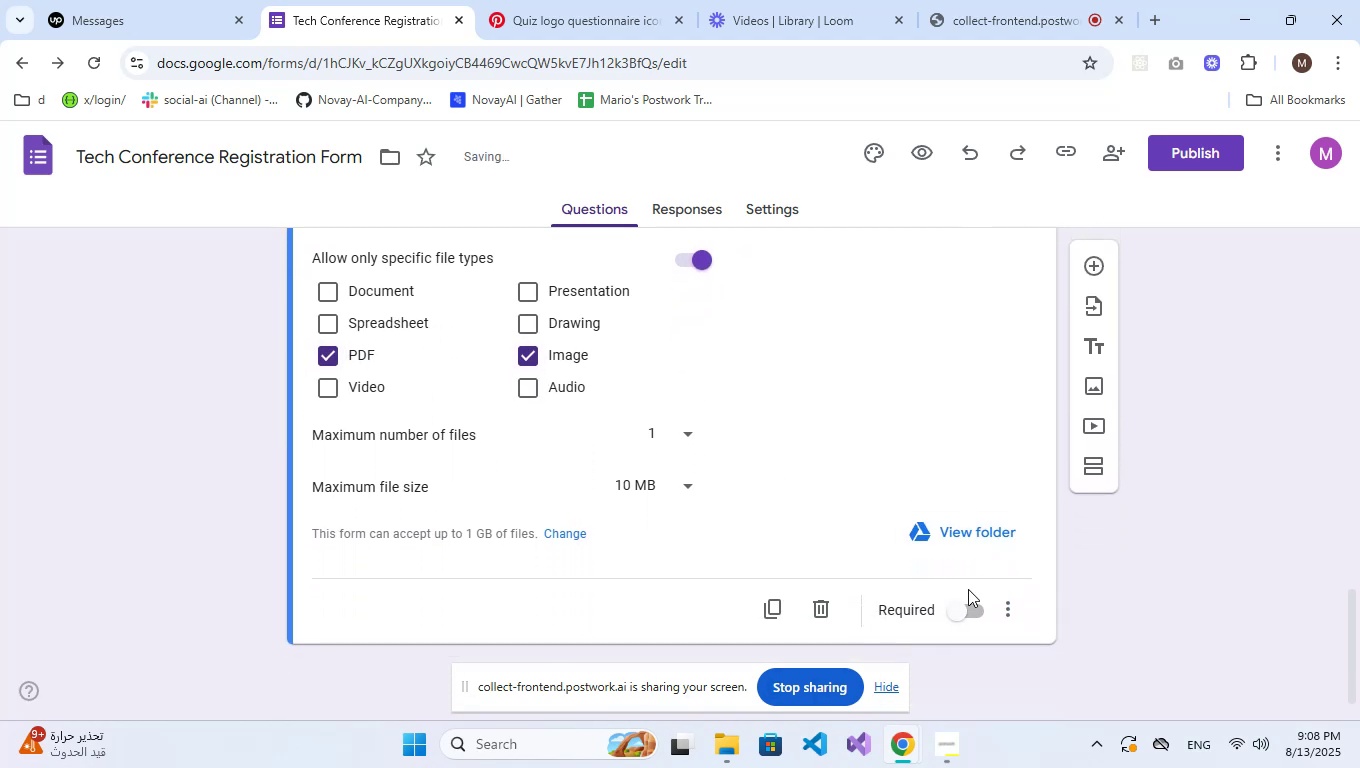 
left_click([962, 603])
 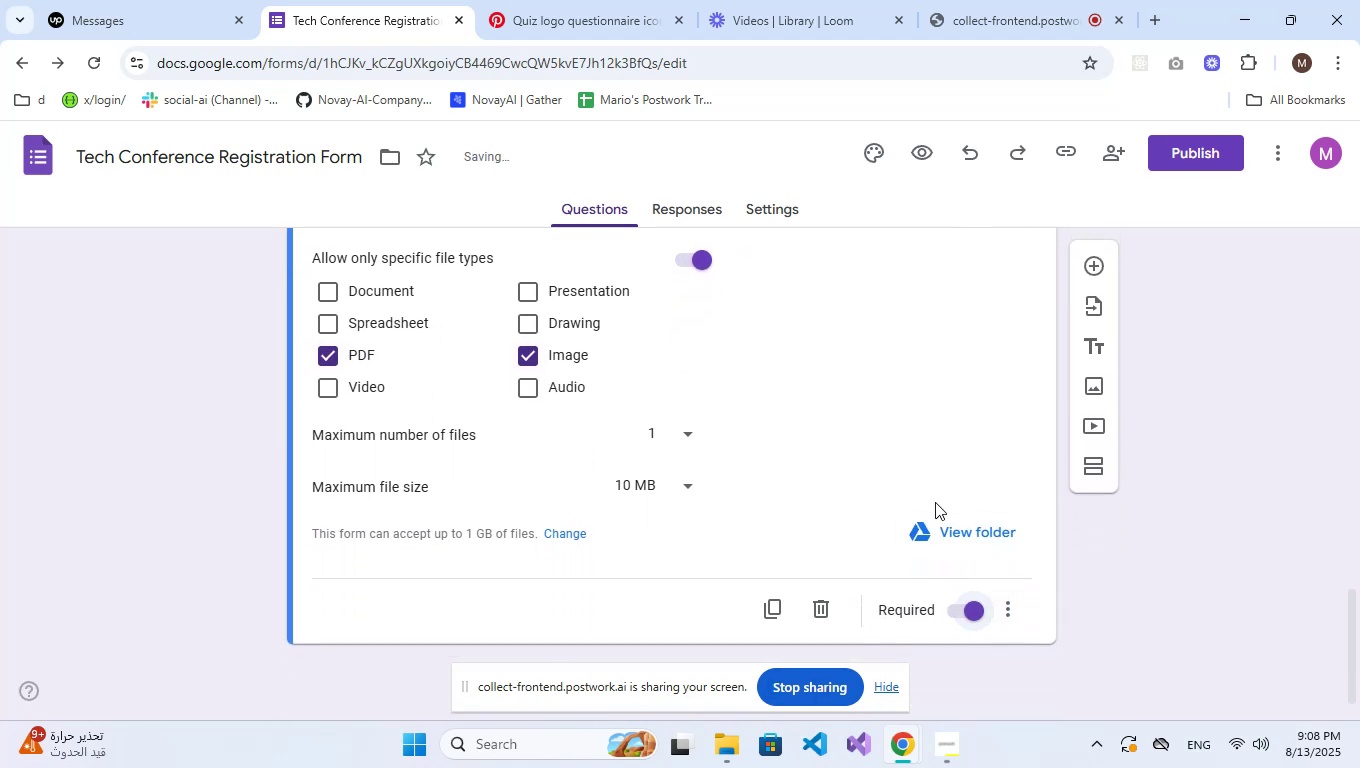 
scroll: coordinate [931, 502], scroll_direction: up, amount: 3.0
 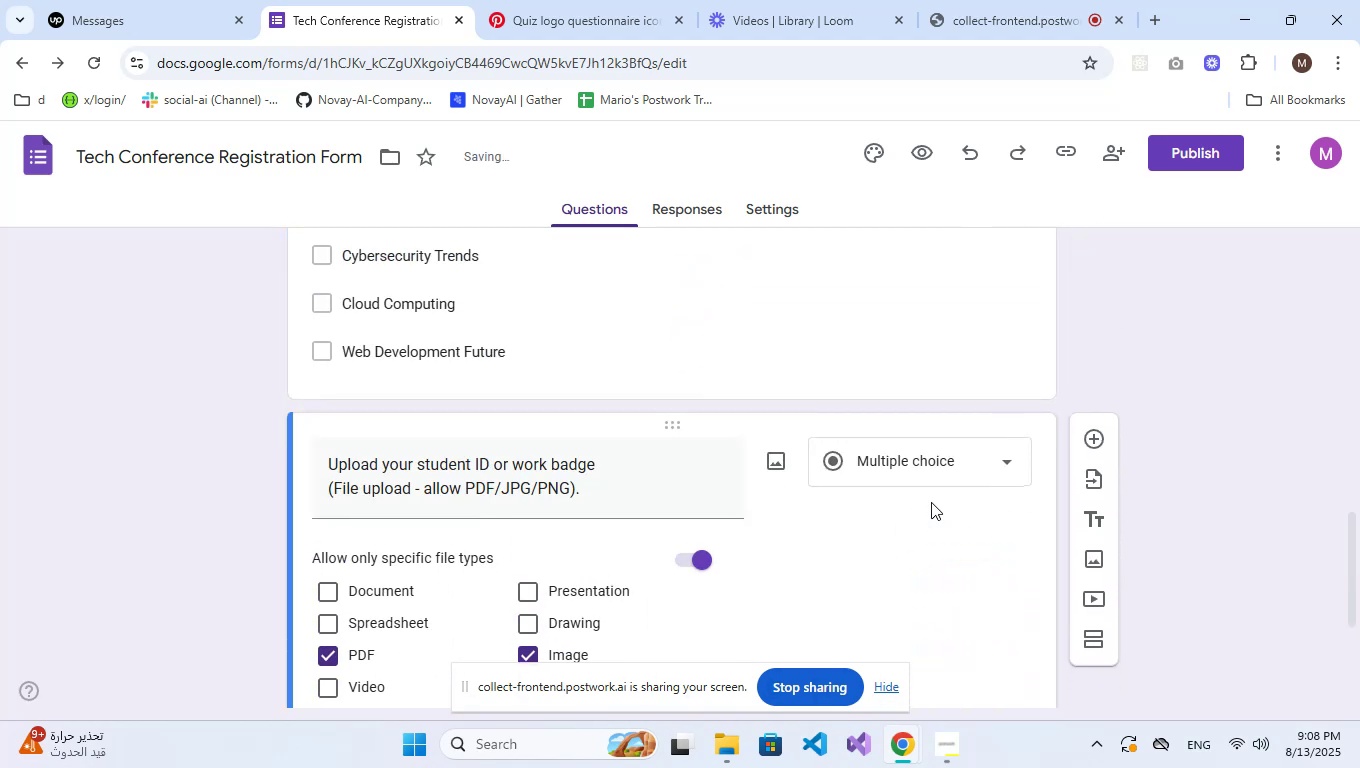 
scroll: coordinate [948, 497], scroll_direction: down, amount: 4.0
 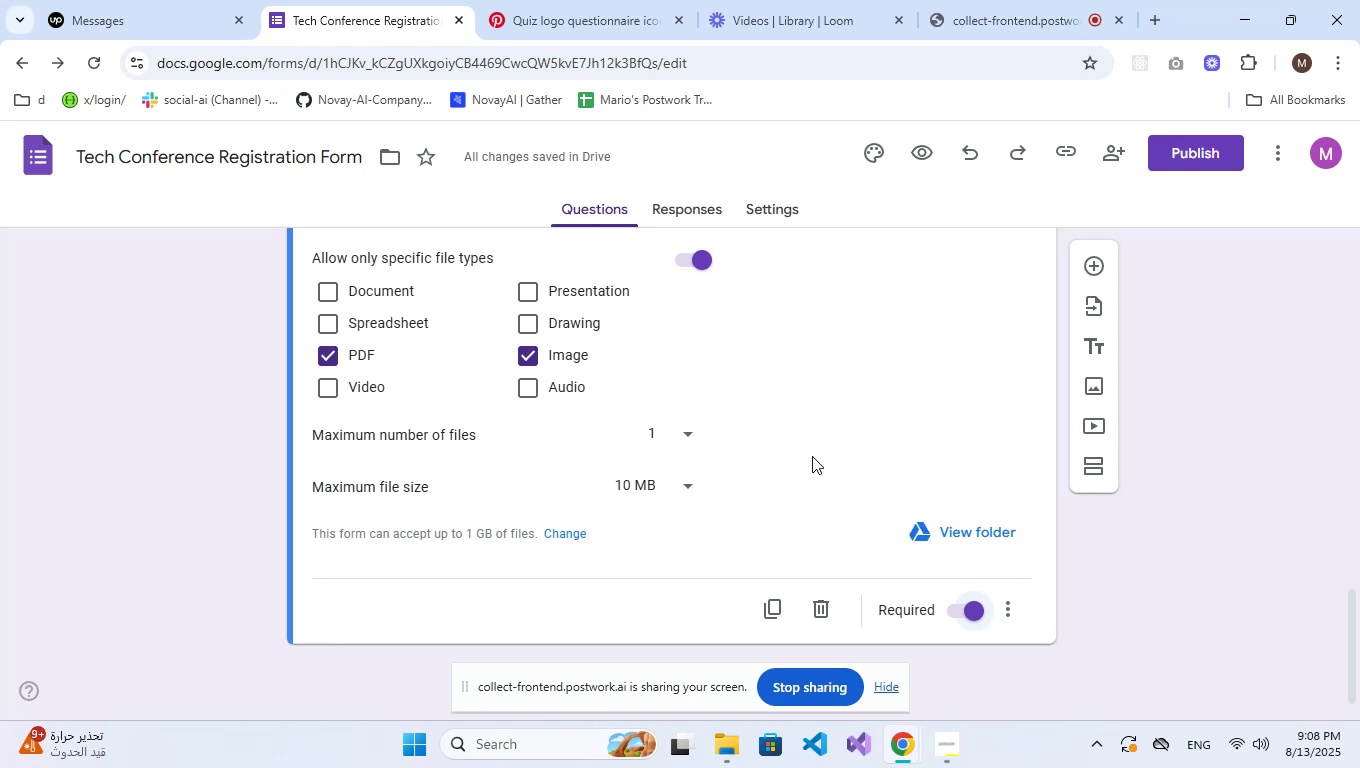 
wait(16.57)
 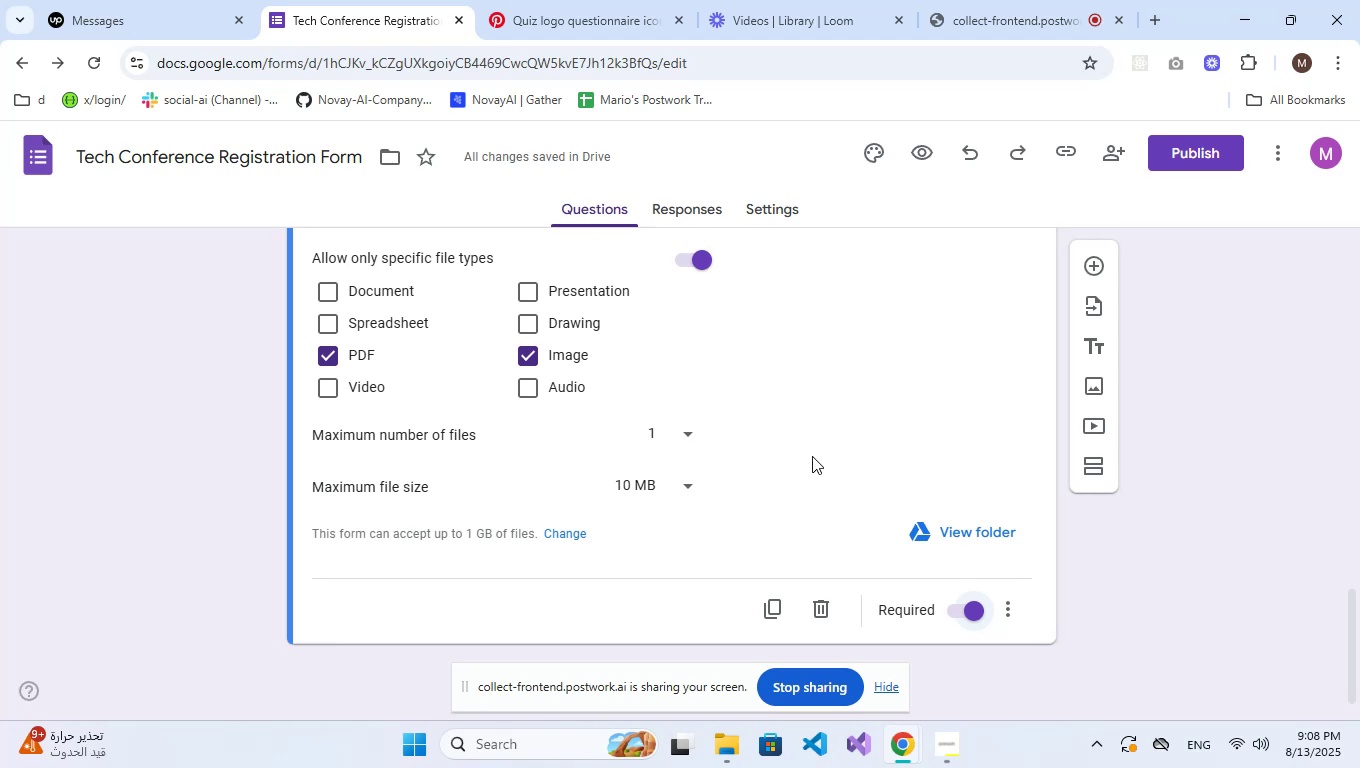 
scroll: coordinate [812, 456], scroll_direction: up, amount: 4.0
 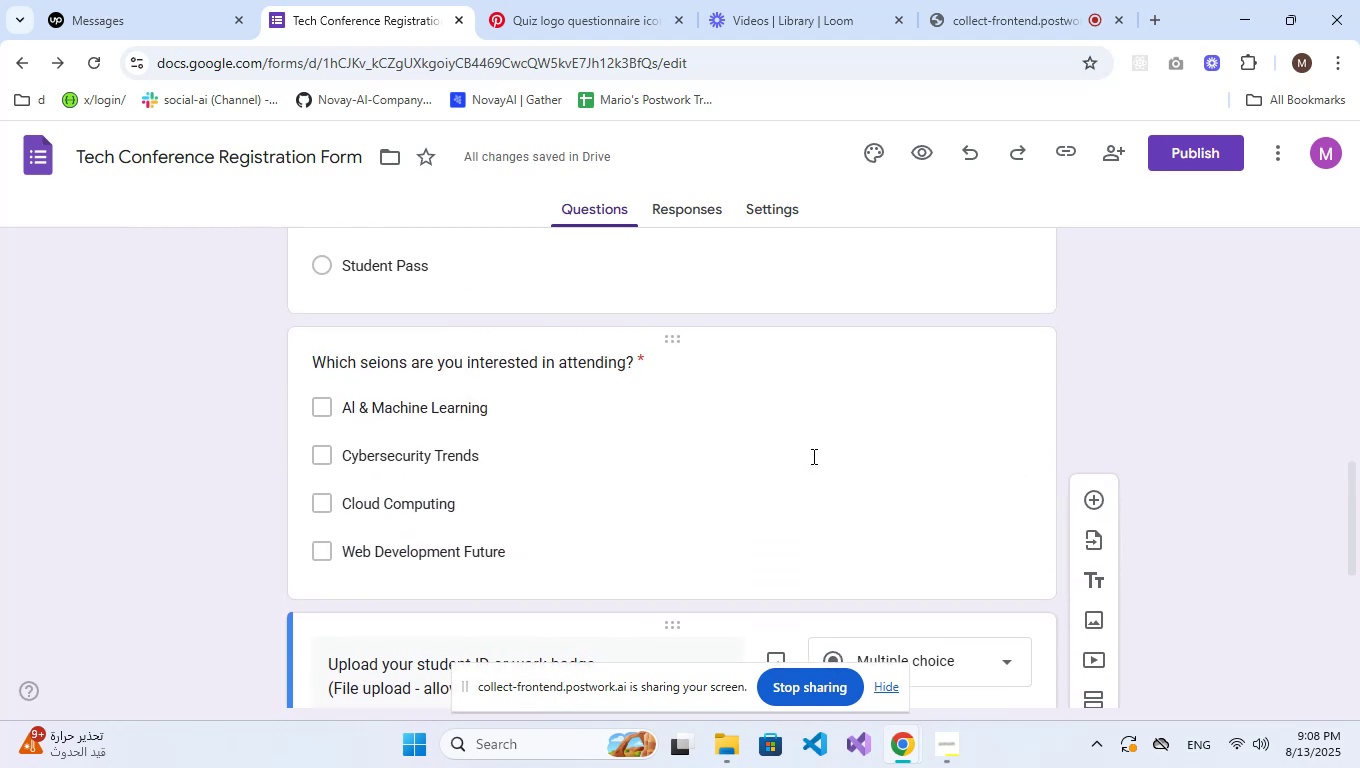 
scroll: coordinate [812, 456], scroll_direction: down, amount: 2.0
 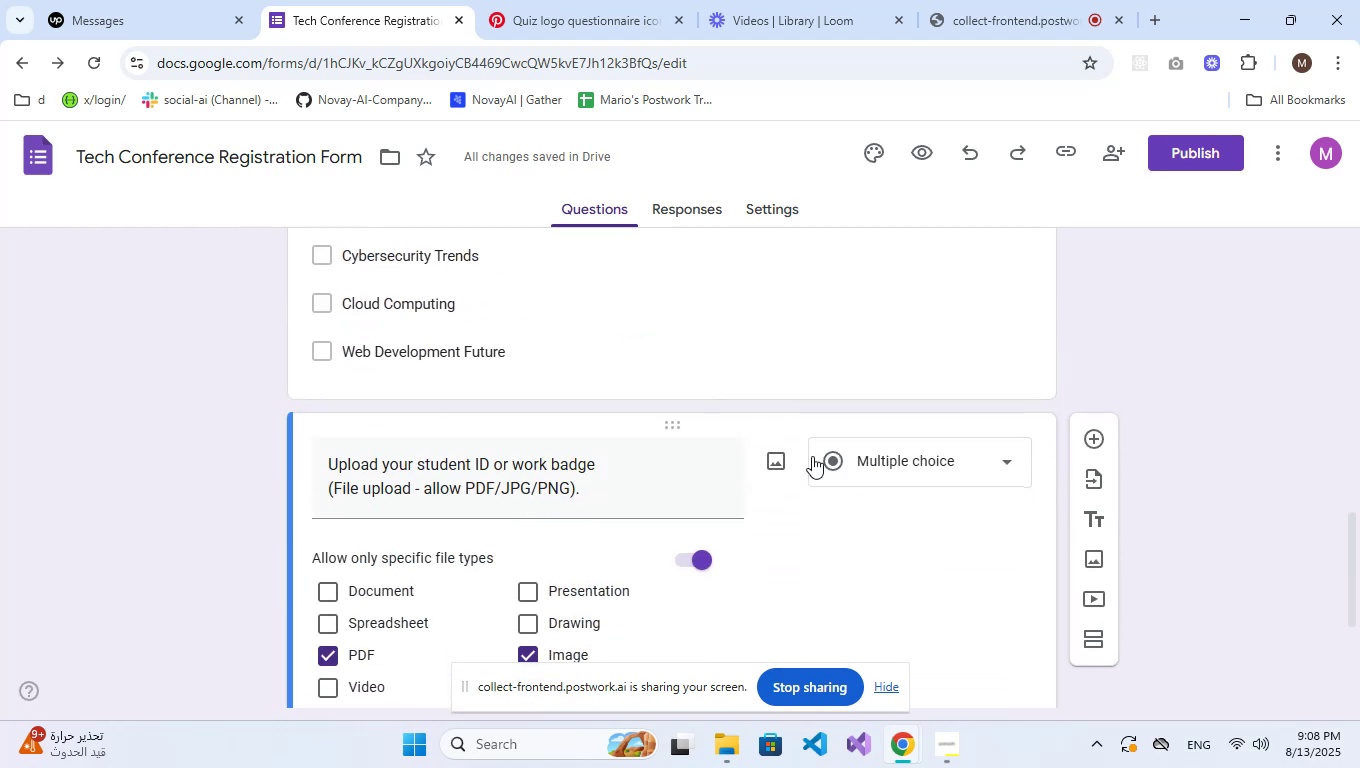 
scroll: coordinate [812, 456], scroll_direction: up, amount: 9.0
 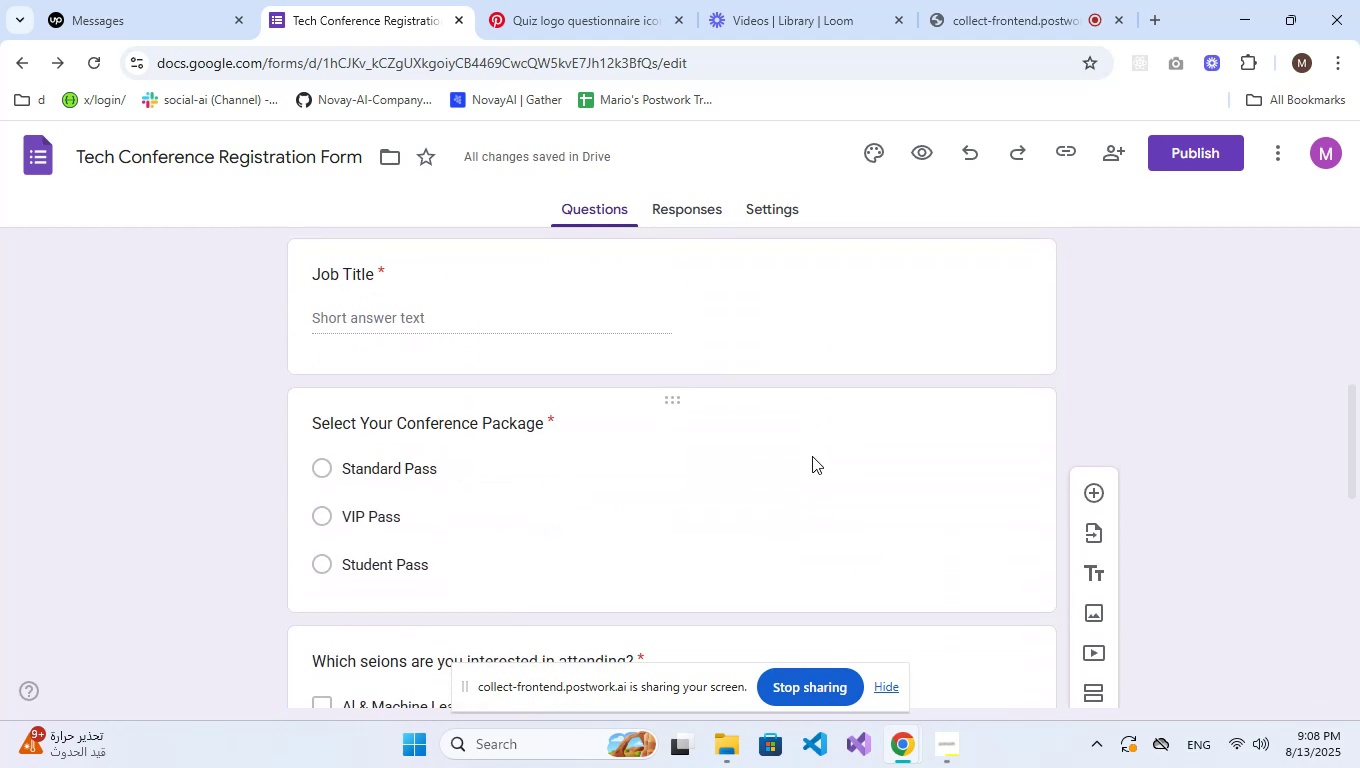 
scroll: coordinate [812, 456], scroll_direction: down, amount: 7.0
 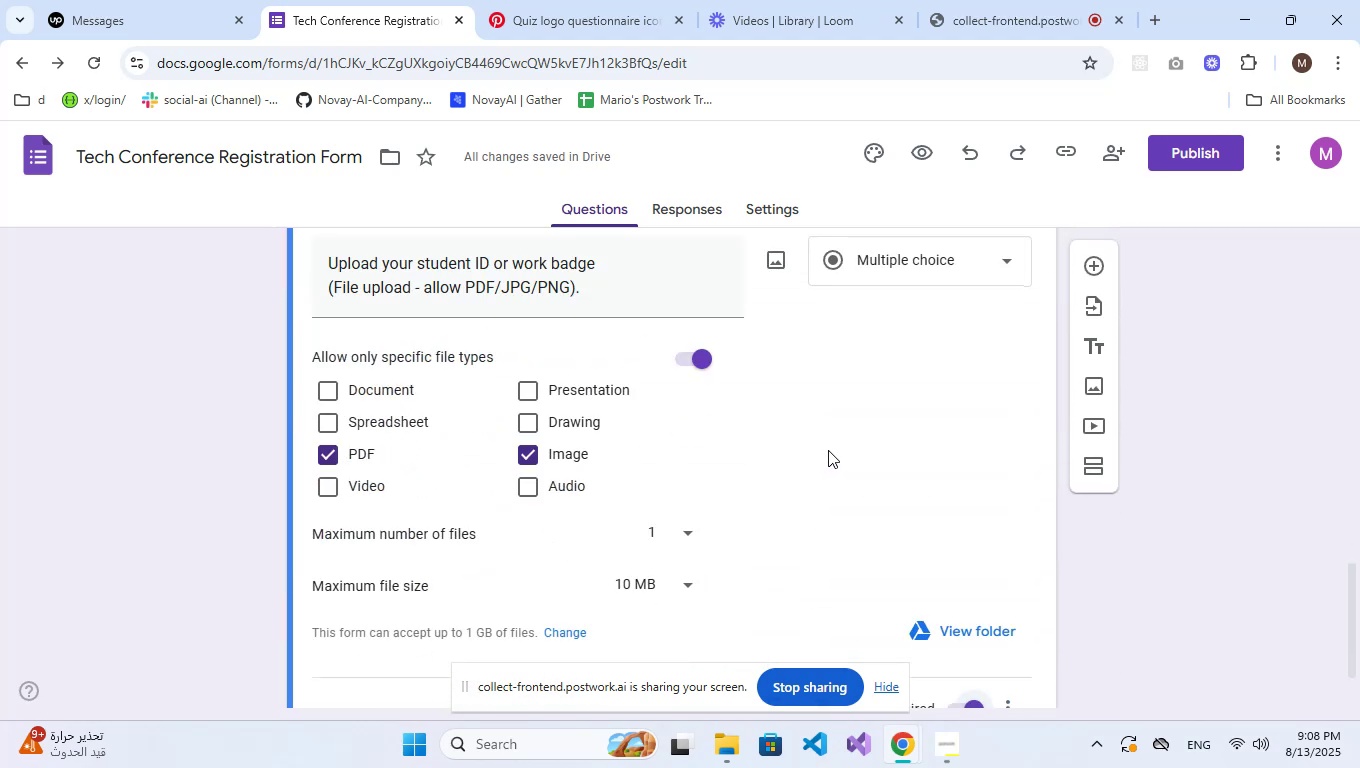 
scroll: coordinate [833, 449], scroll_direction: up, amount: 1.0
 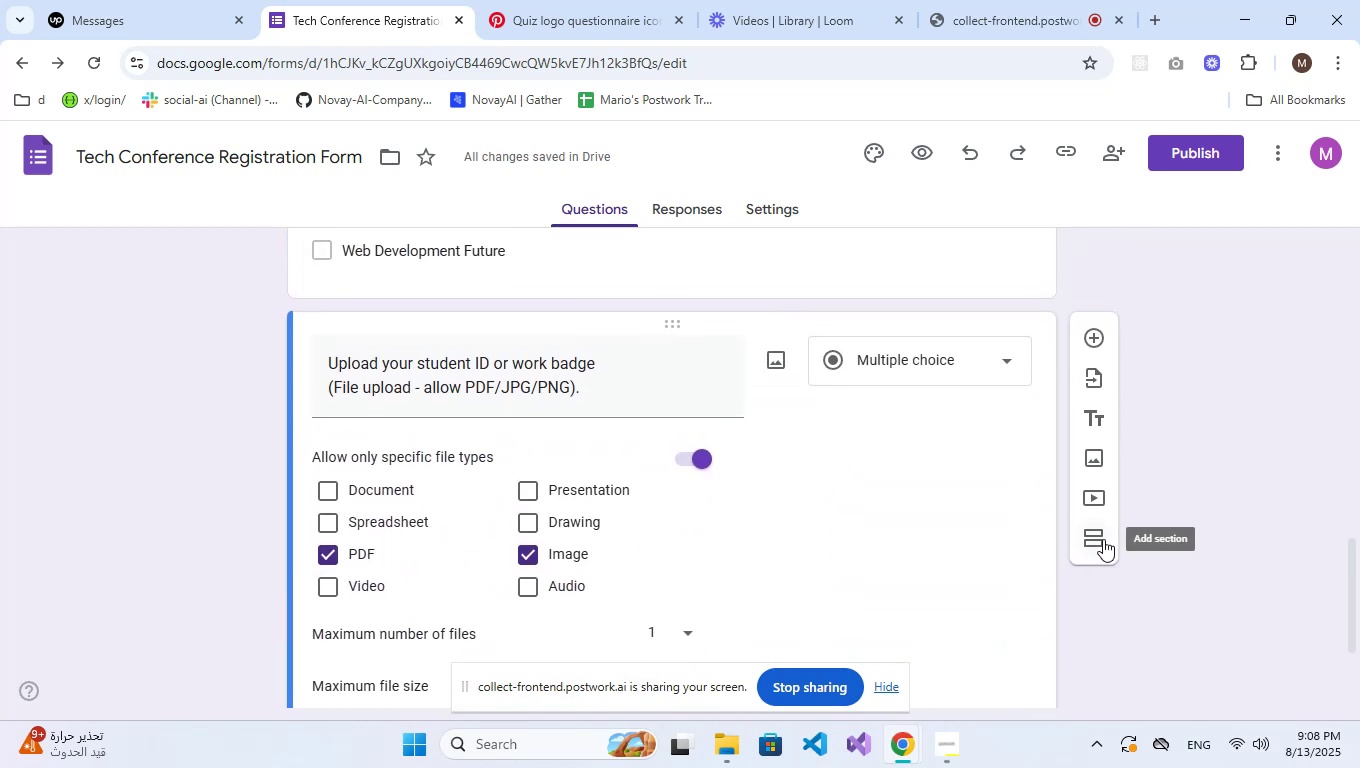 
left_click([1103, 539])
 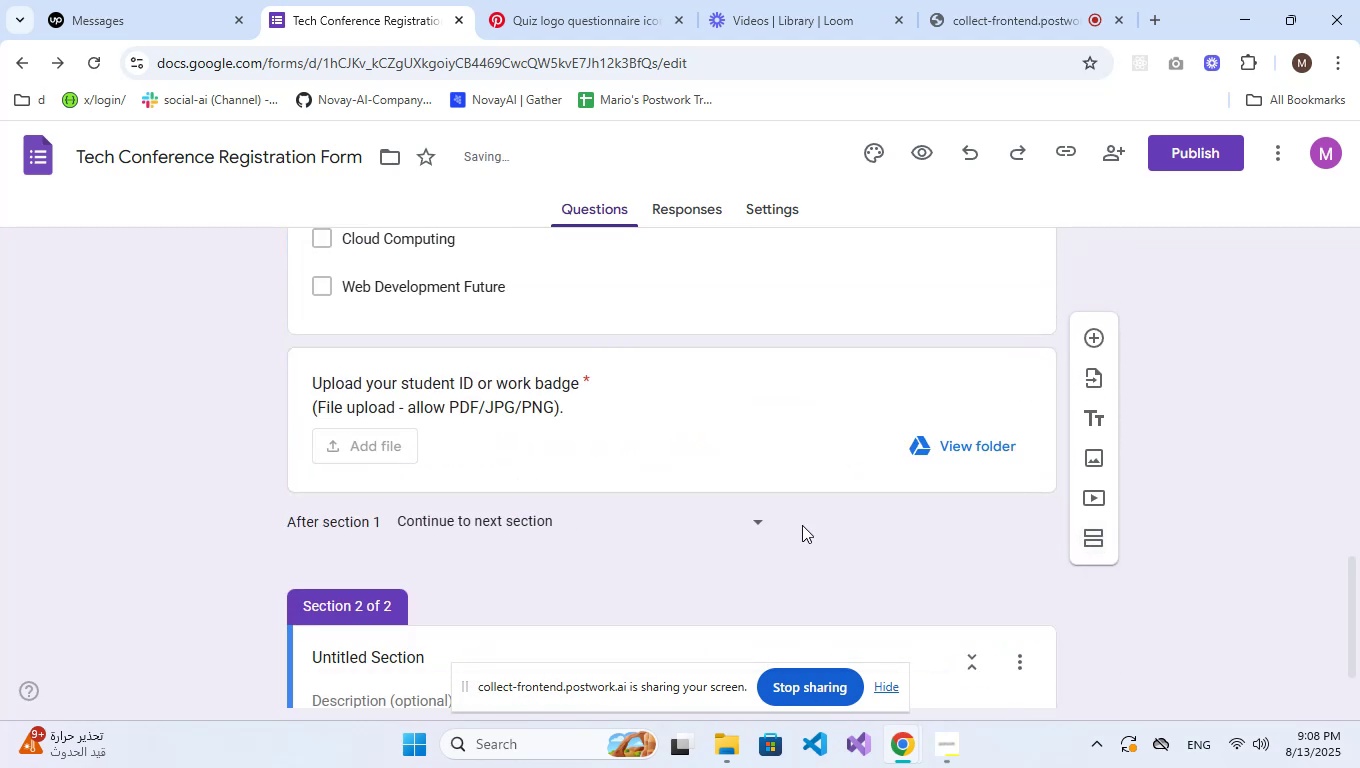 
scroll: coordinate [772, 528], scroll_direction: down, amount: 4.0
 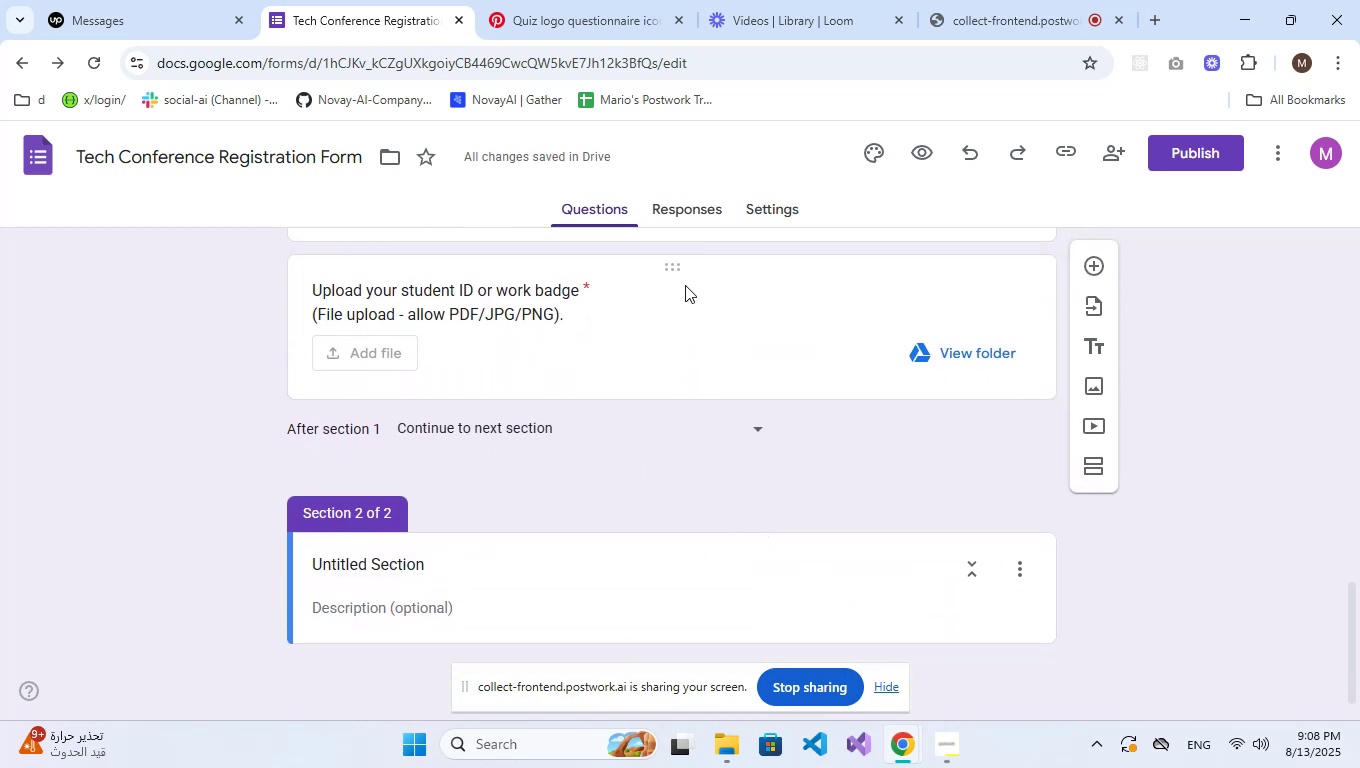 
left_click_drag(start_coordinate=[679, 272], to_coordinate=[643, 554])
 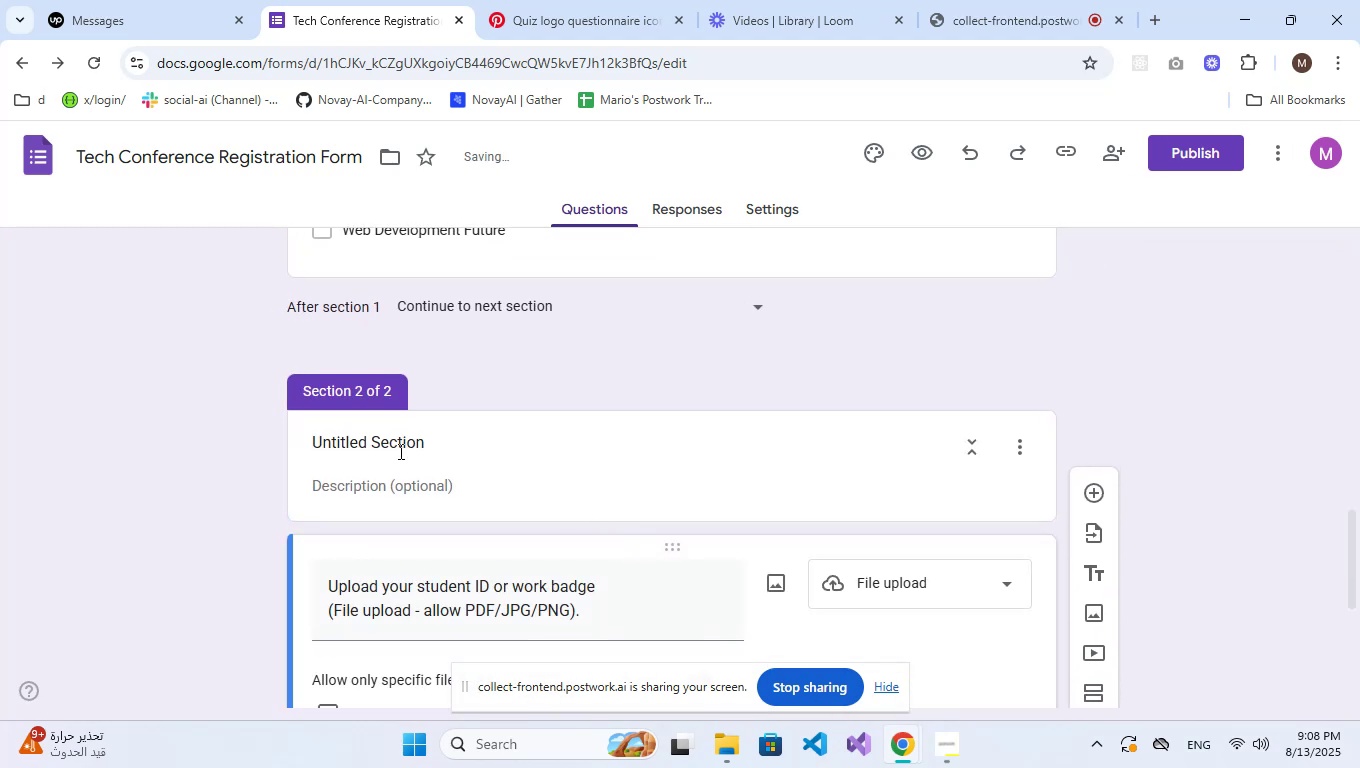 
double_click([397, 442])
 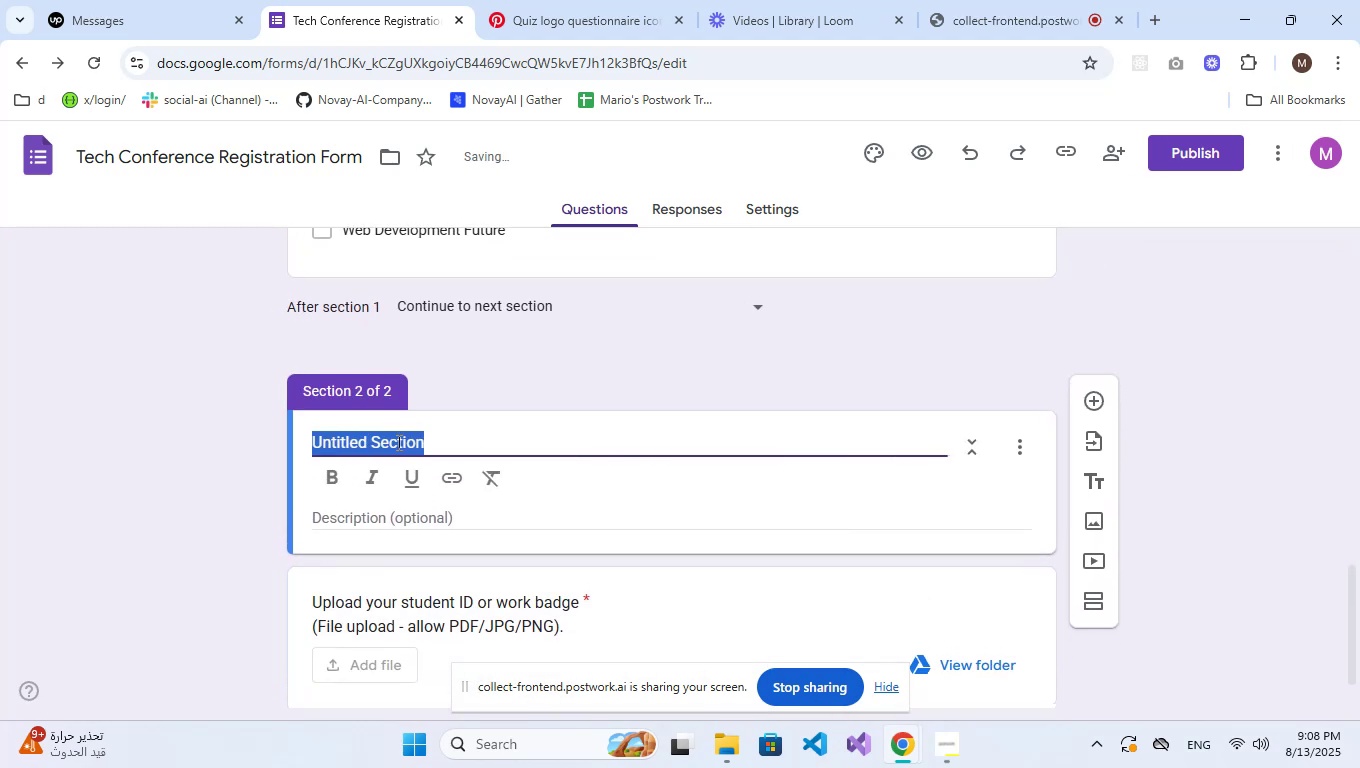 
triple_click([397, 442])
 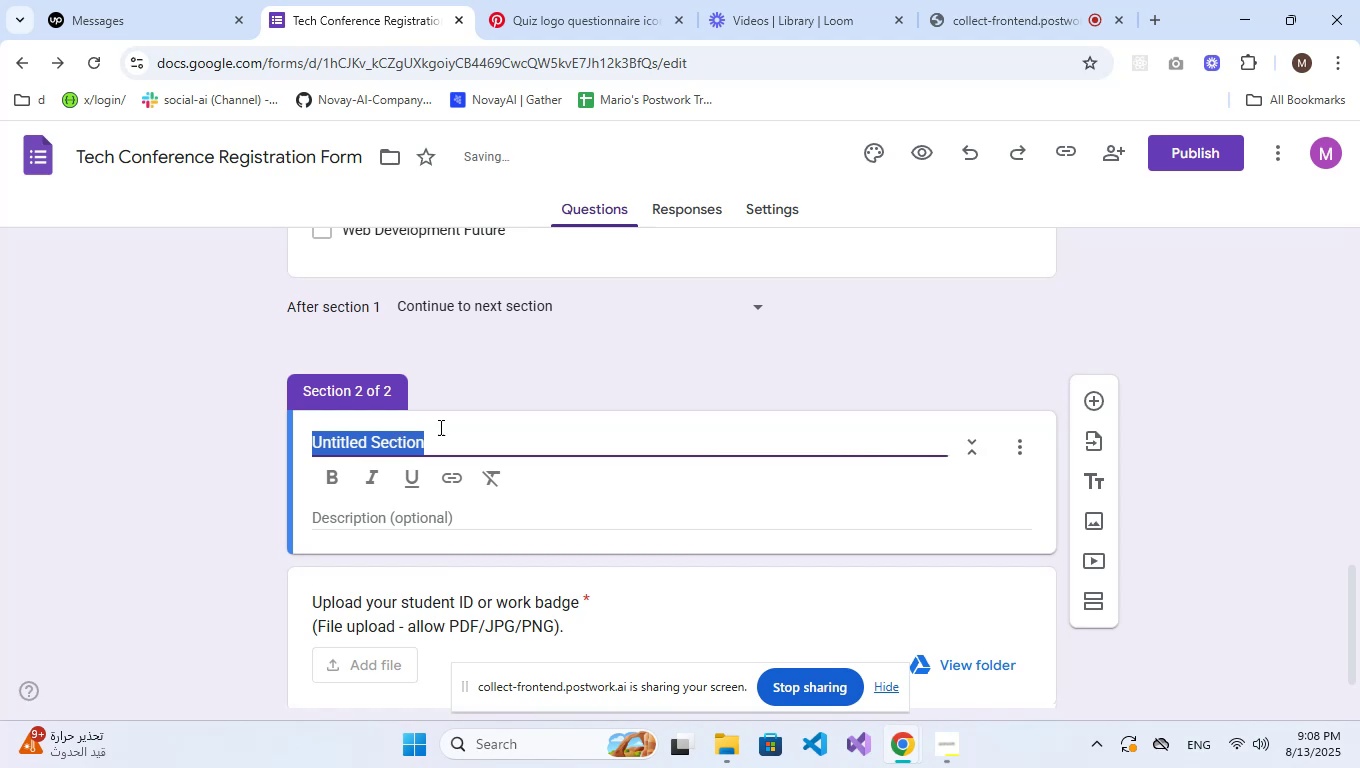 
scroll: coordinate [493, 425], scroll_direction: none, amount: 0.0
 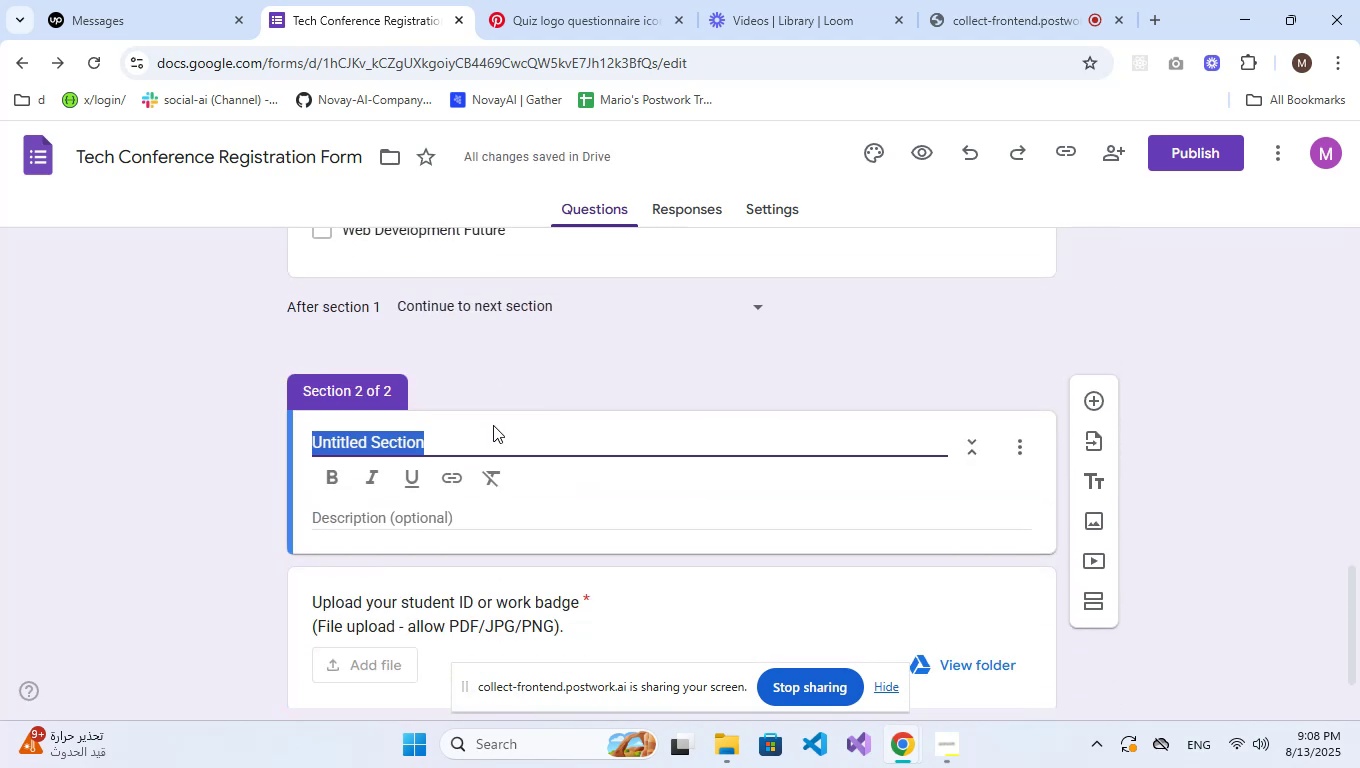 
type(s)
key(Backspace)
type(Student Pass)
 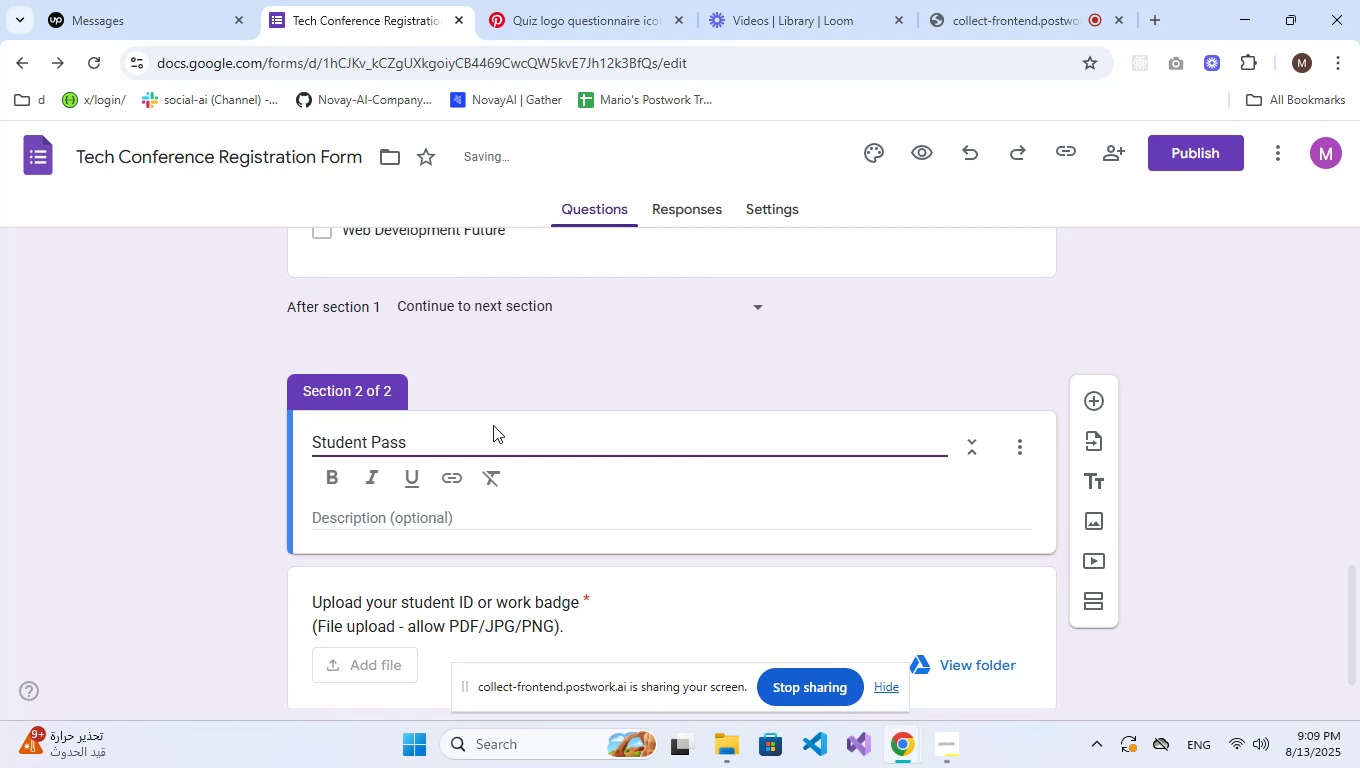 
scroll: coordinate [586, 455], scroll_direction: up, amount: 7.0
 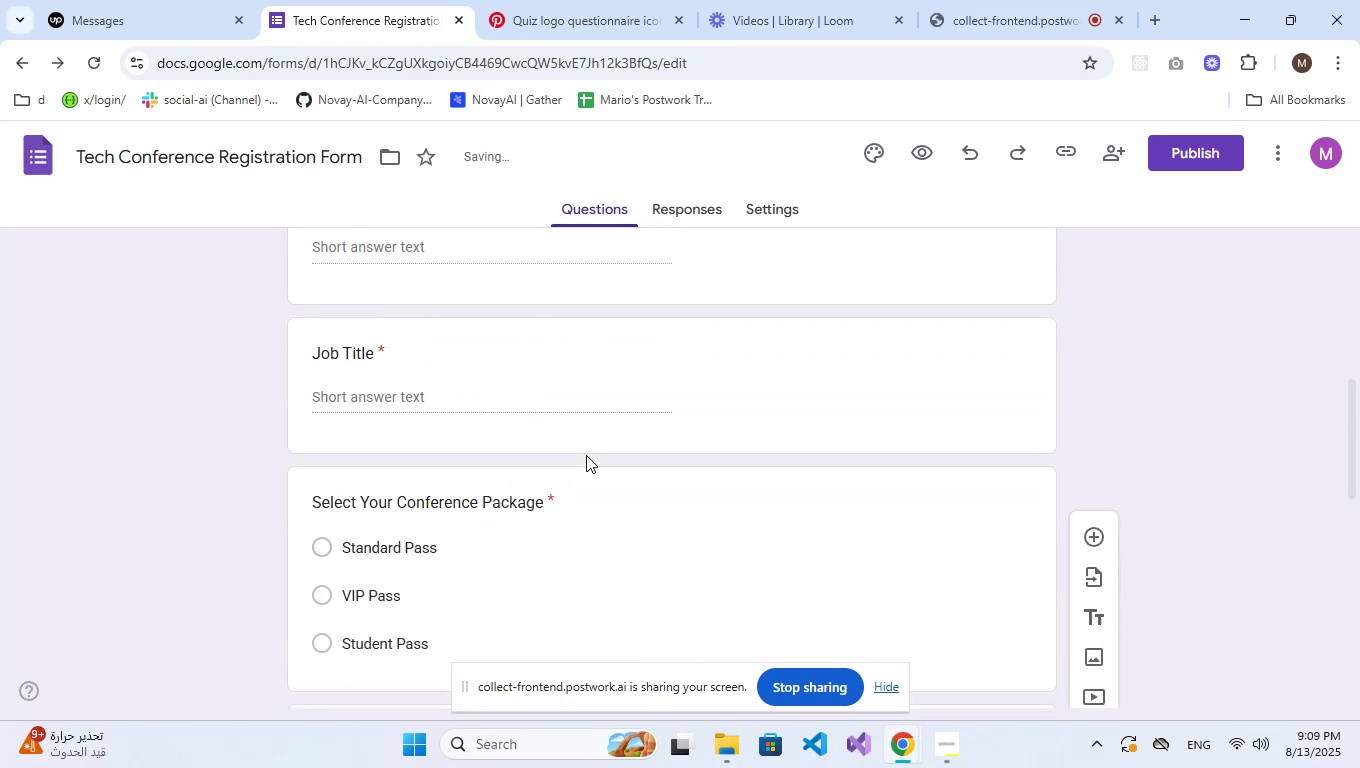 
scroll: coordinate [586, 455], scroll_direction: down, amount: 1.0
 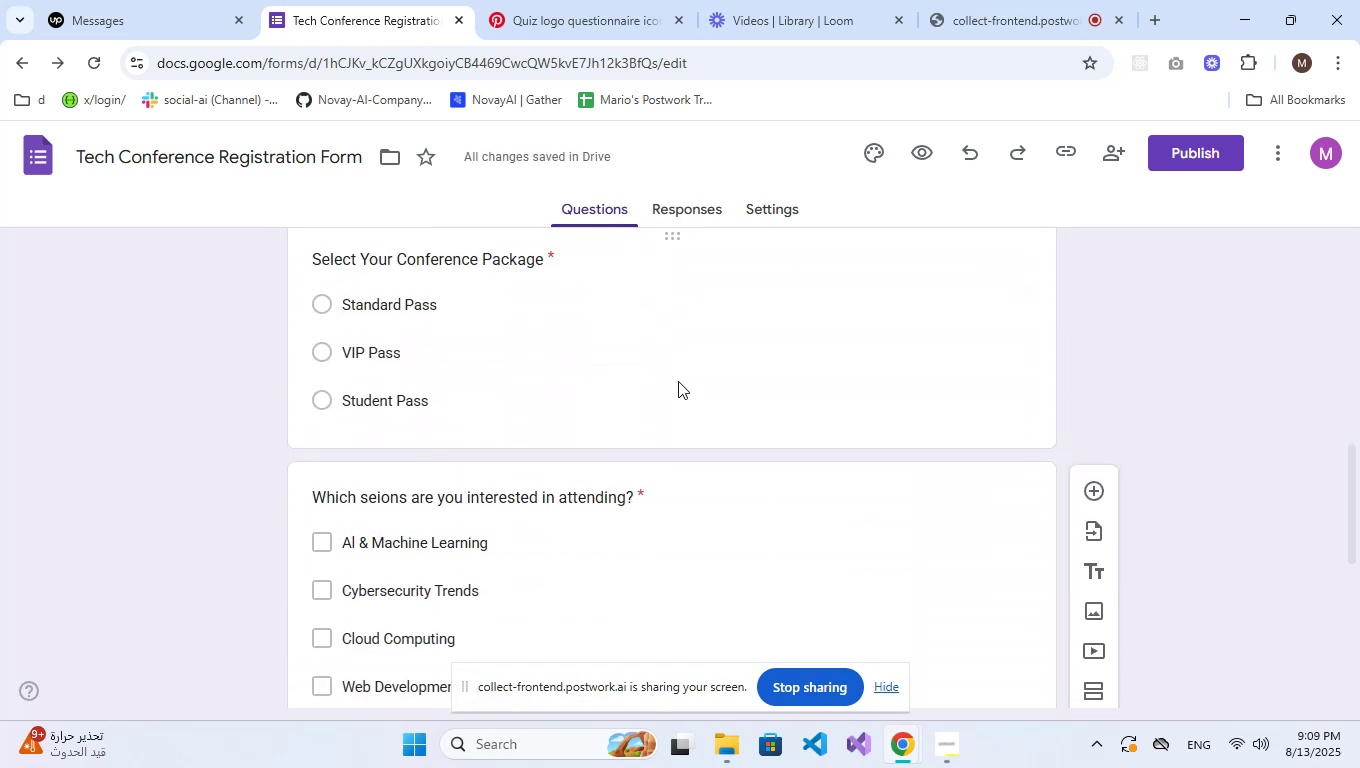 
left_click([683, 369])
 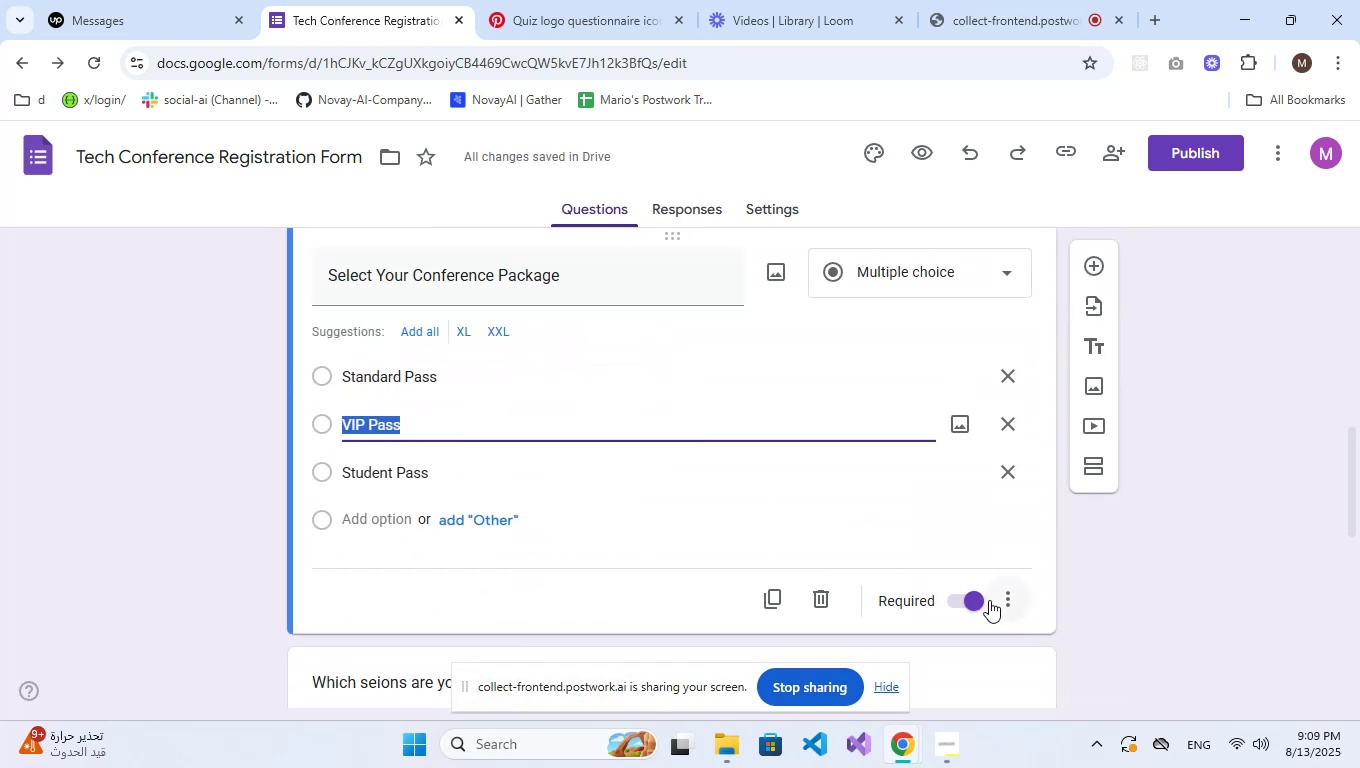 
left_click([1012, 600])
 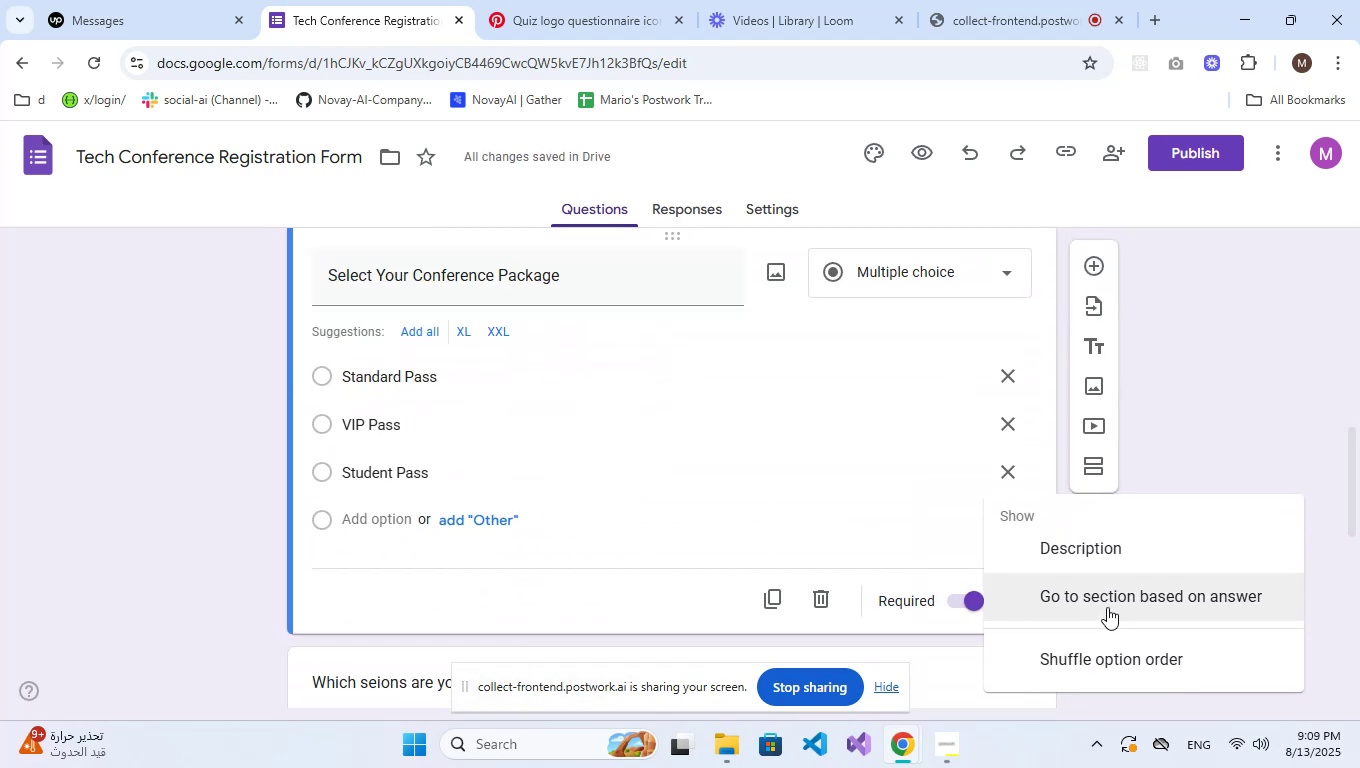 
left_click([1107, 607])
 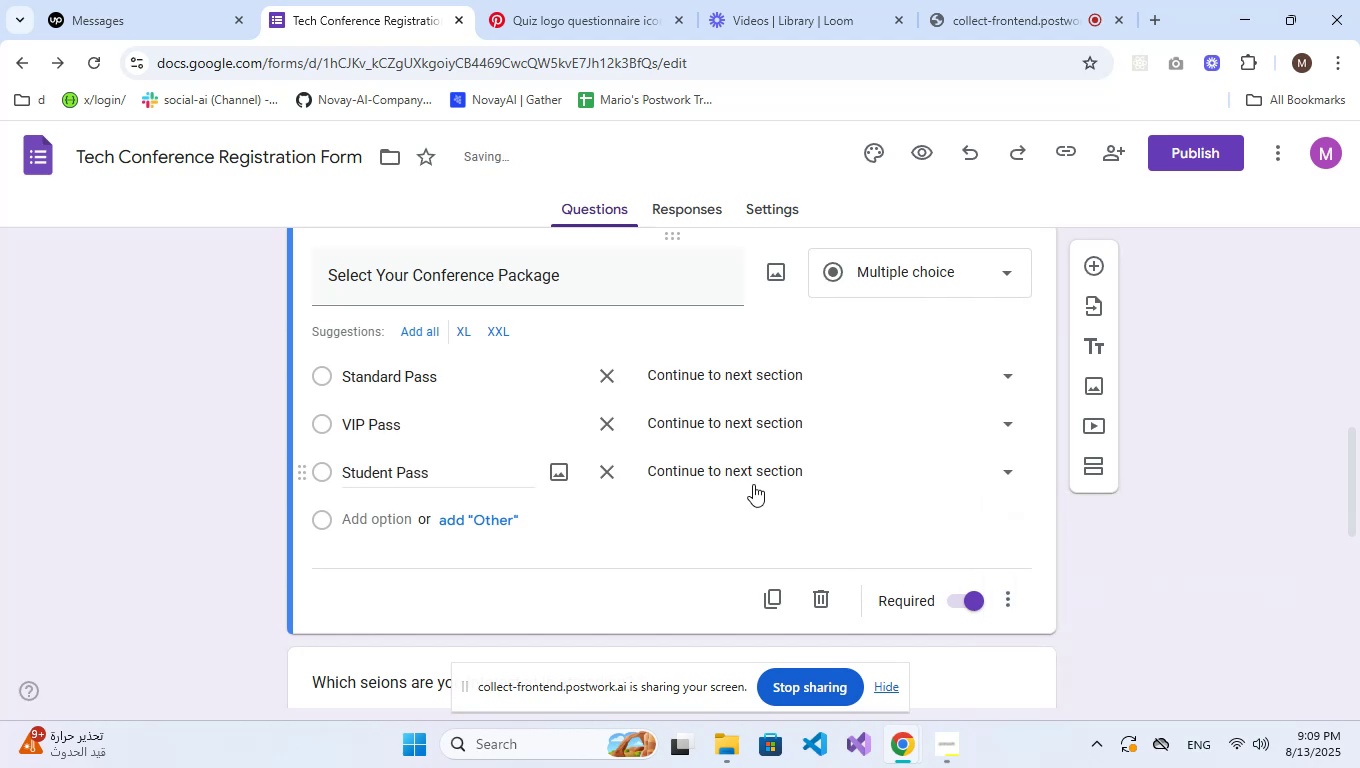 
left_click([755, 477])
 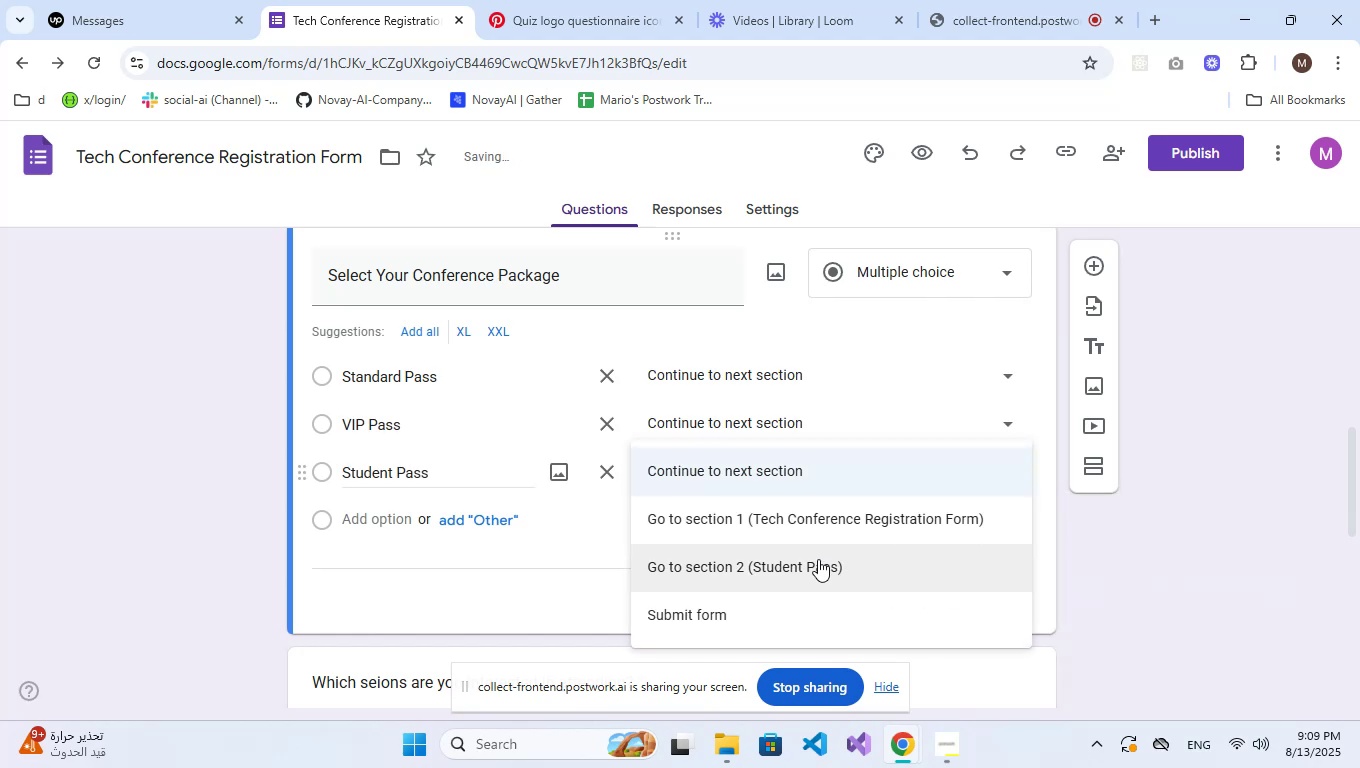 
left_click([818, 564])
 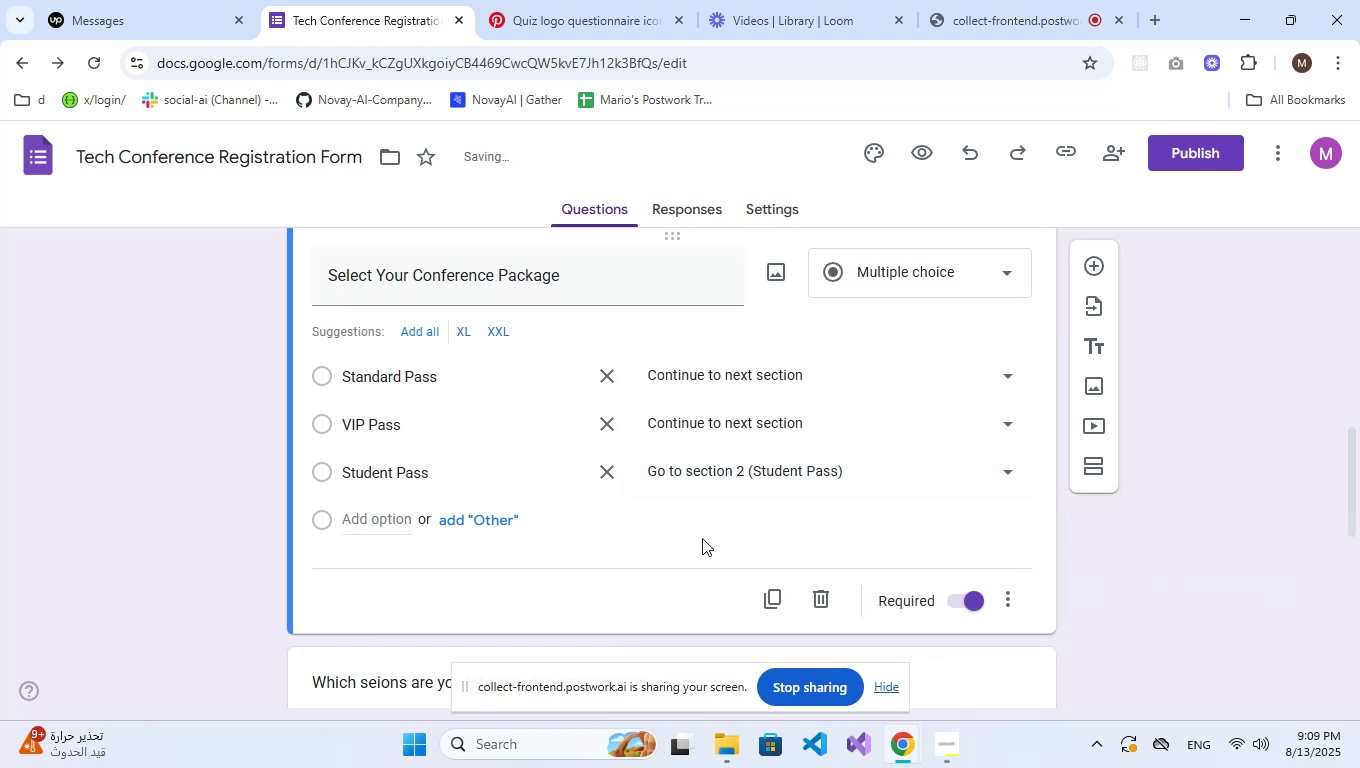 
scroll: coordinate [581, 547], scroll_direction: down, amount: 7.0
 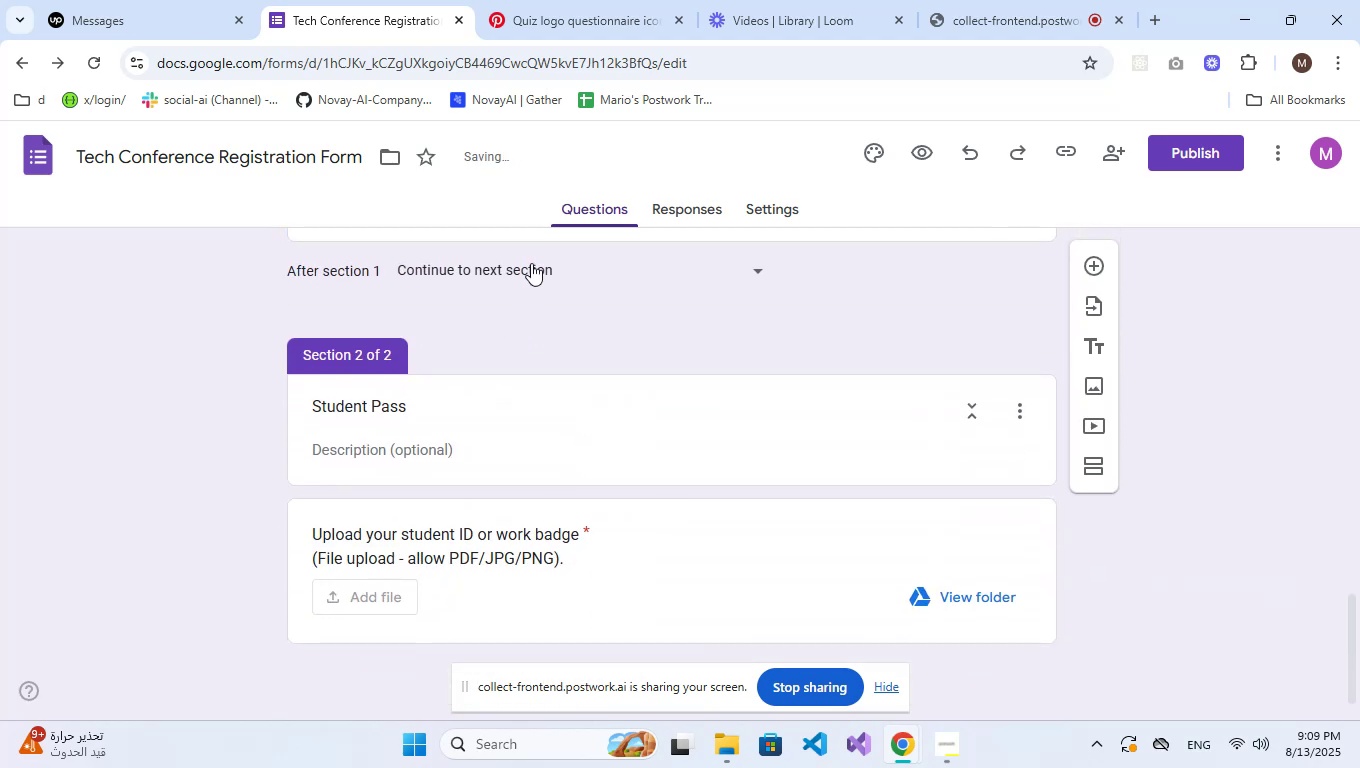 
left_click([531, 261])
 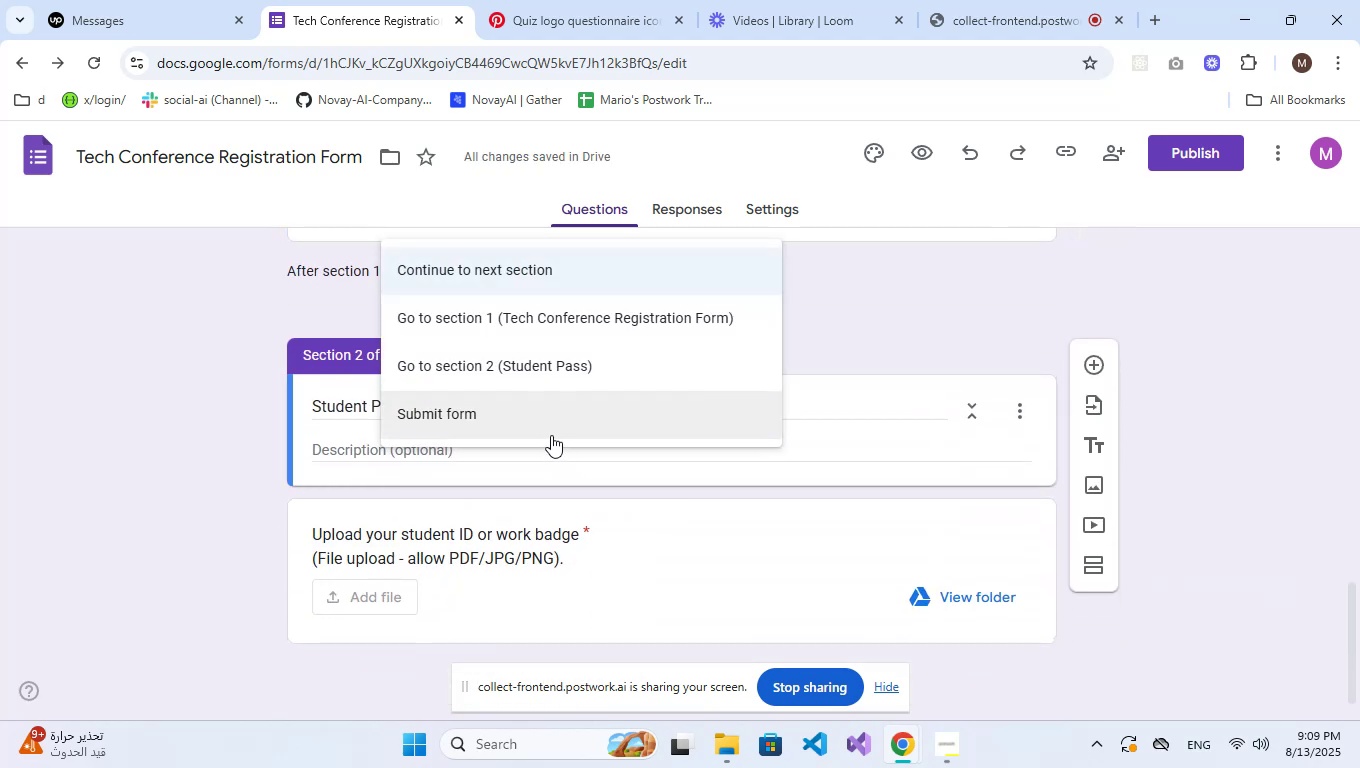 
left_click([558, 425])
 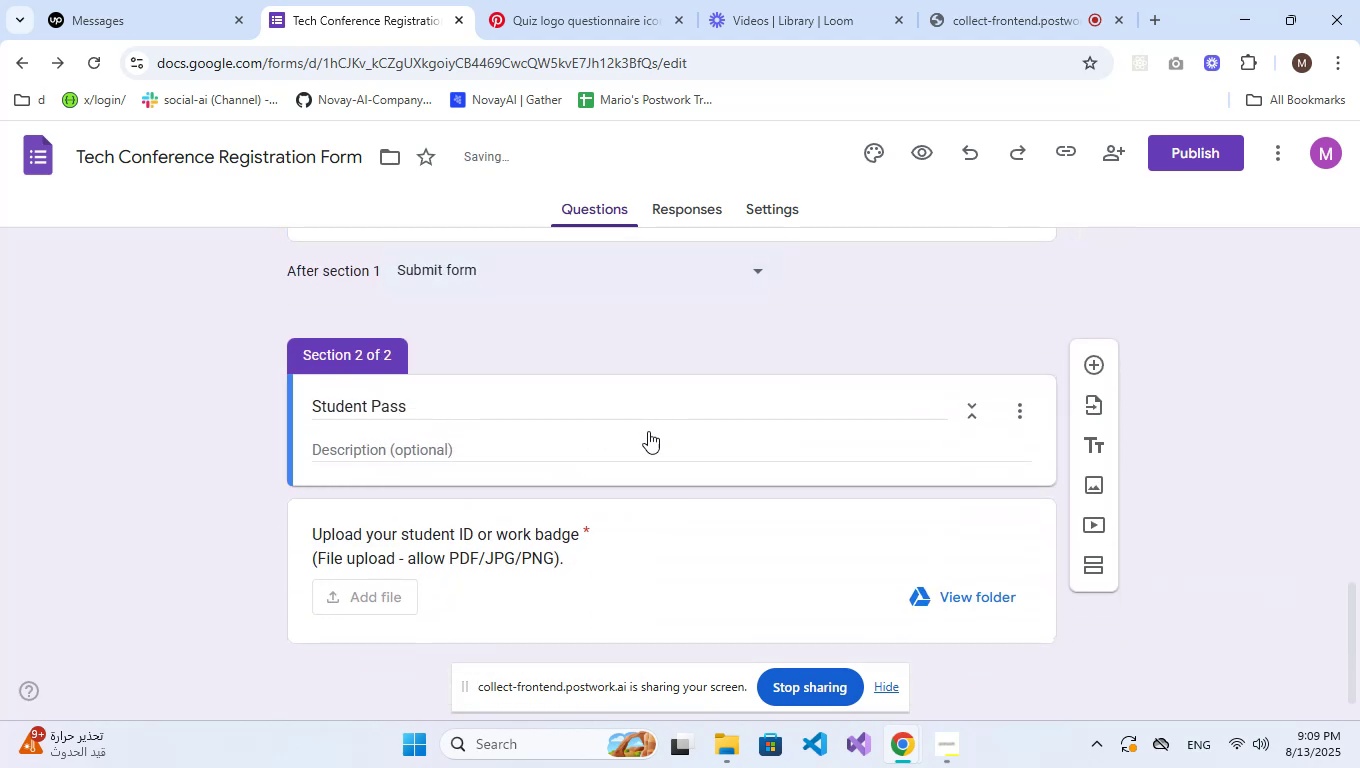 
scroll: coordinate [706, 439], scroll_direction: down, amount: 3.0
 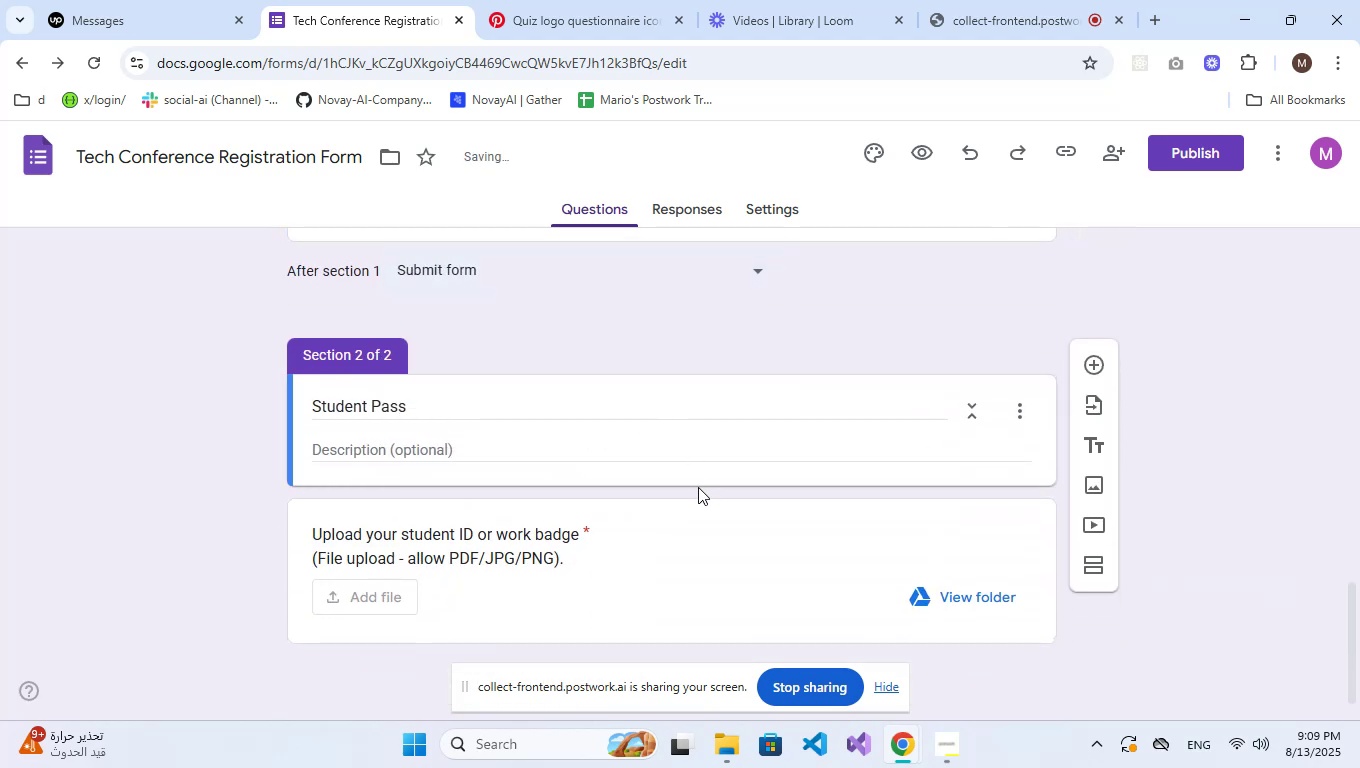 
scroll: coordinate [698, 490], scroll_direction: up, amount: 20.0
 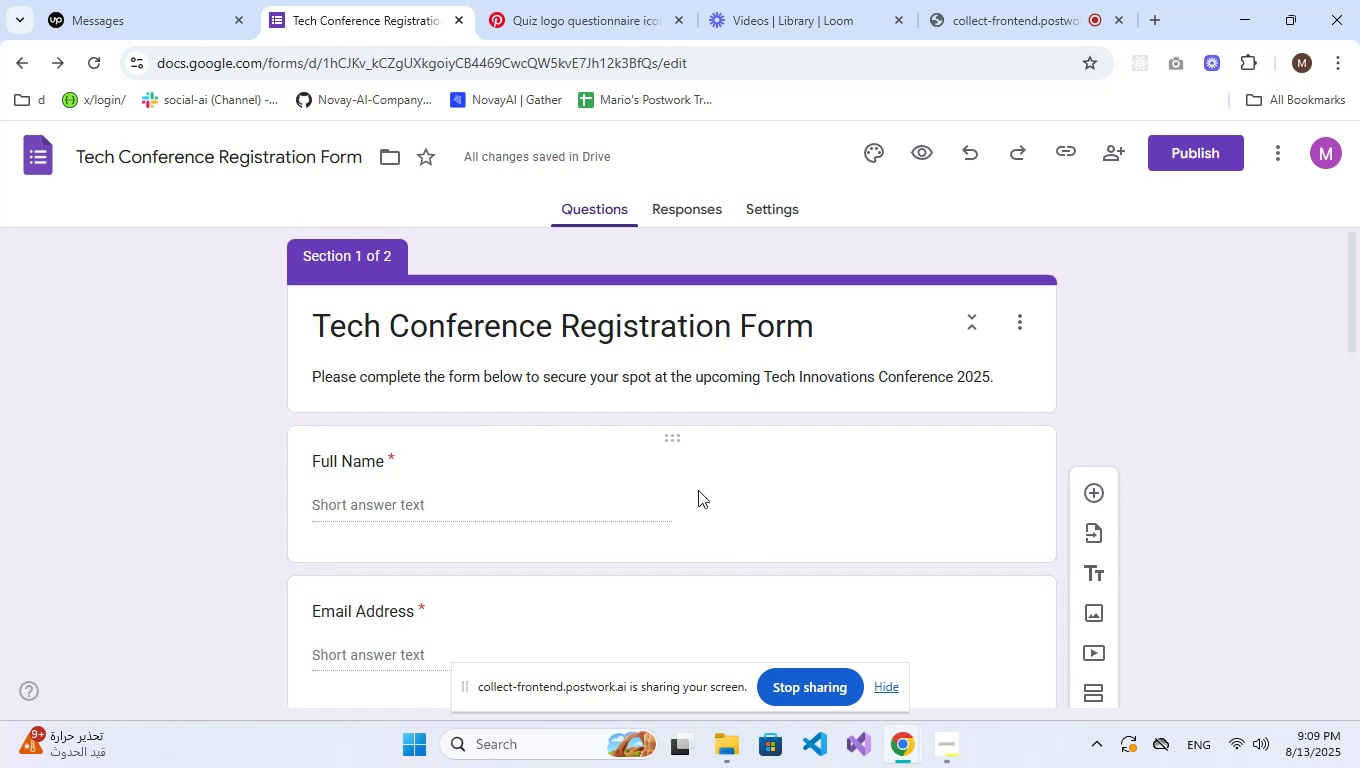 
wait(17.47)
 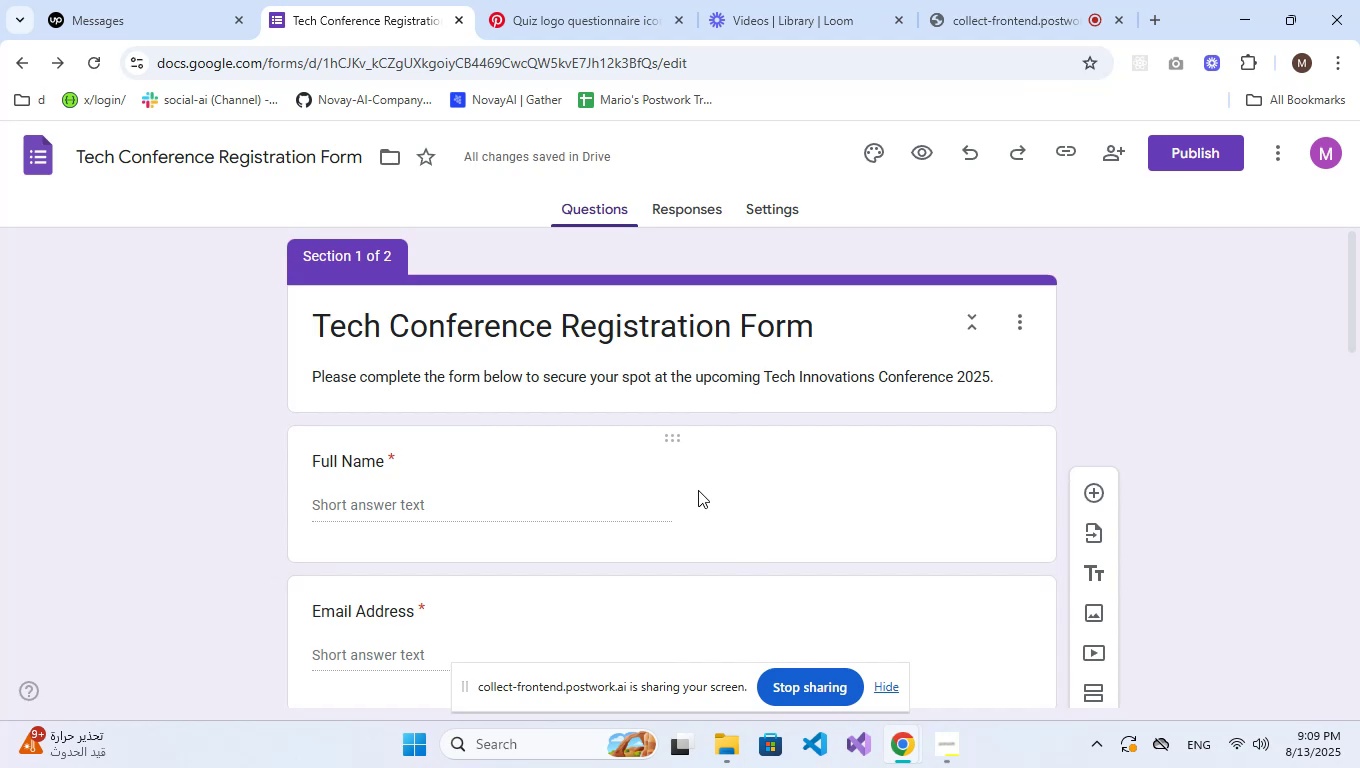 
left_click([865, 150])
 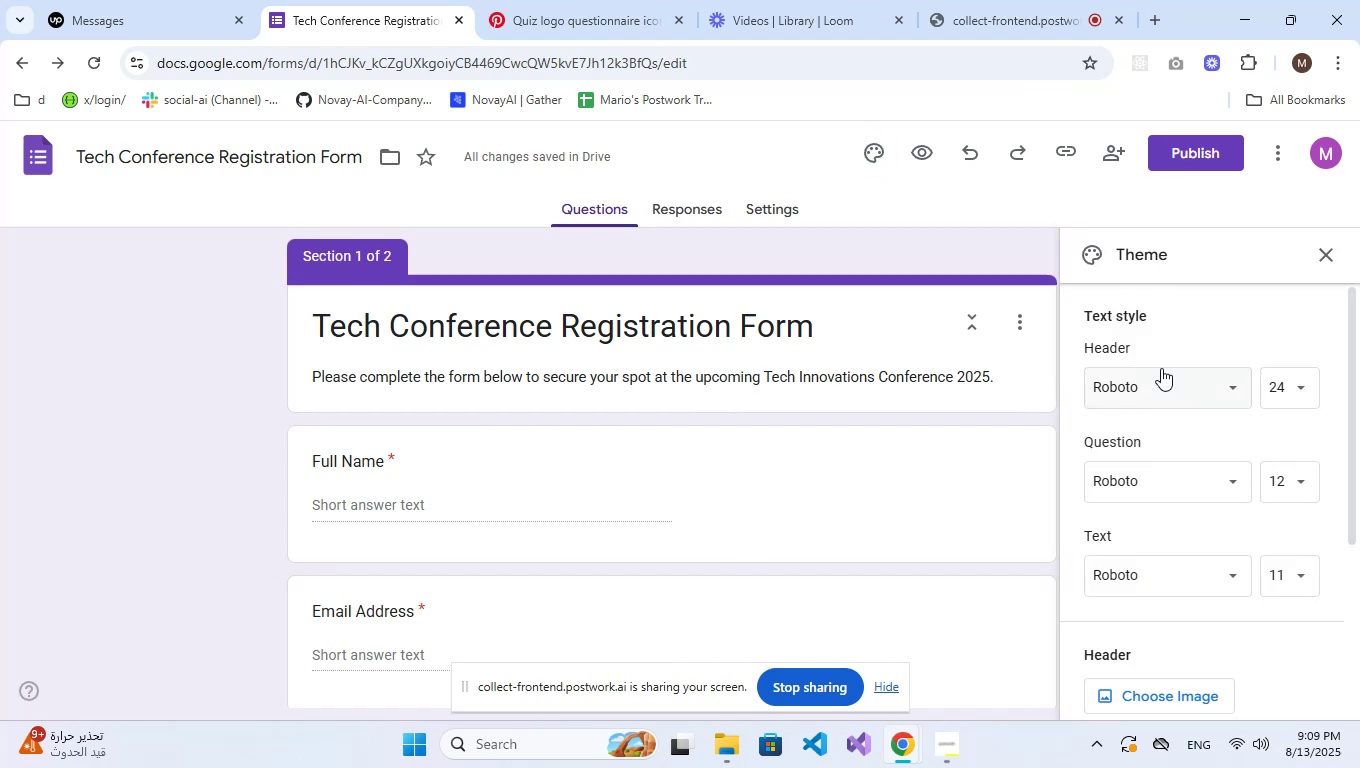 
scroll: coordinate [1180, 453], scroll_direction: down, amount: 3.0
 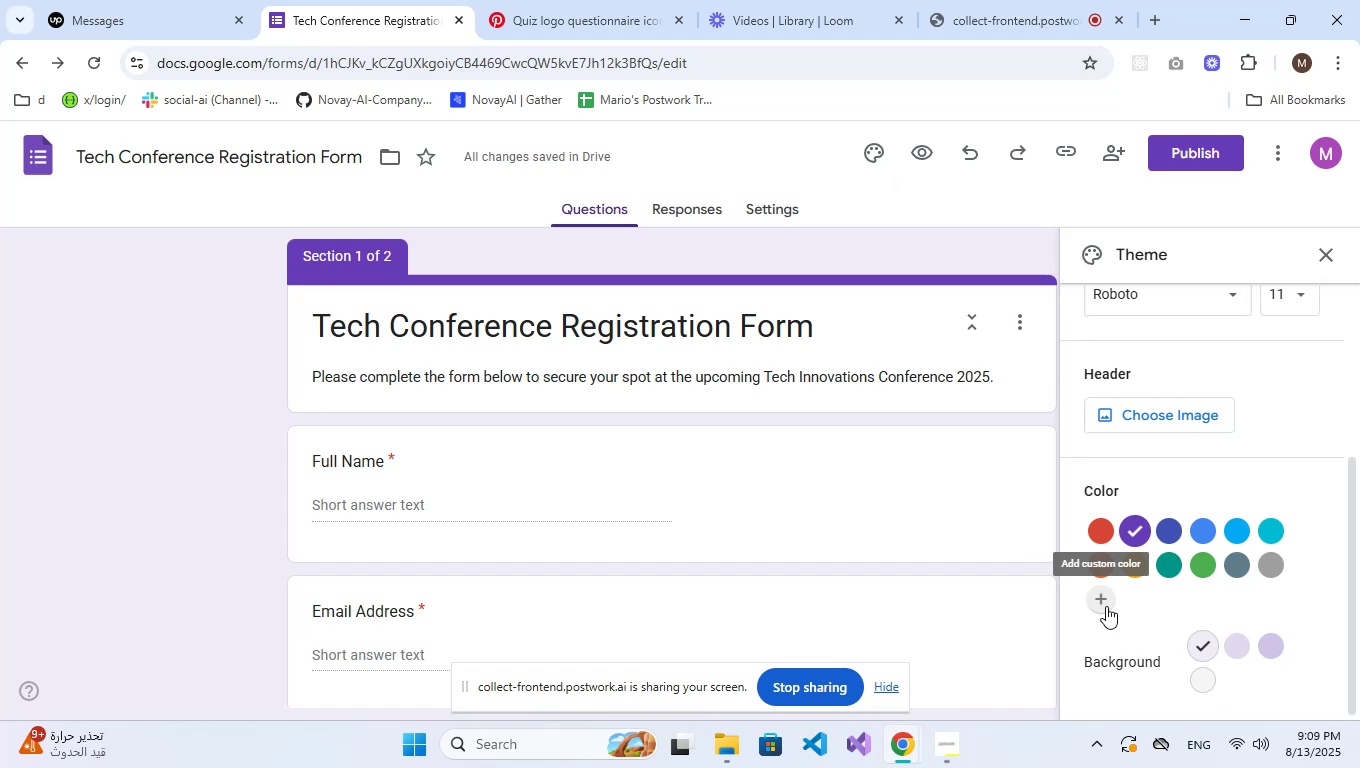 
left_click([1106, 606])
 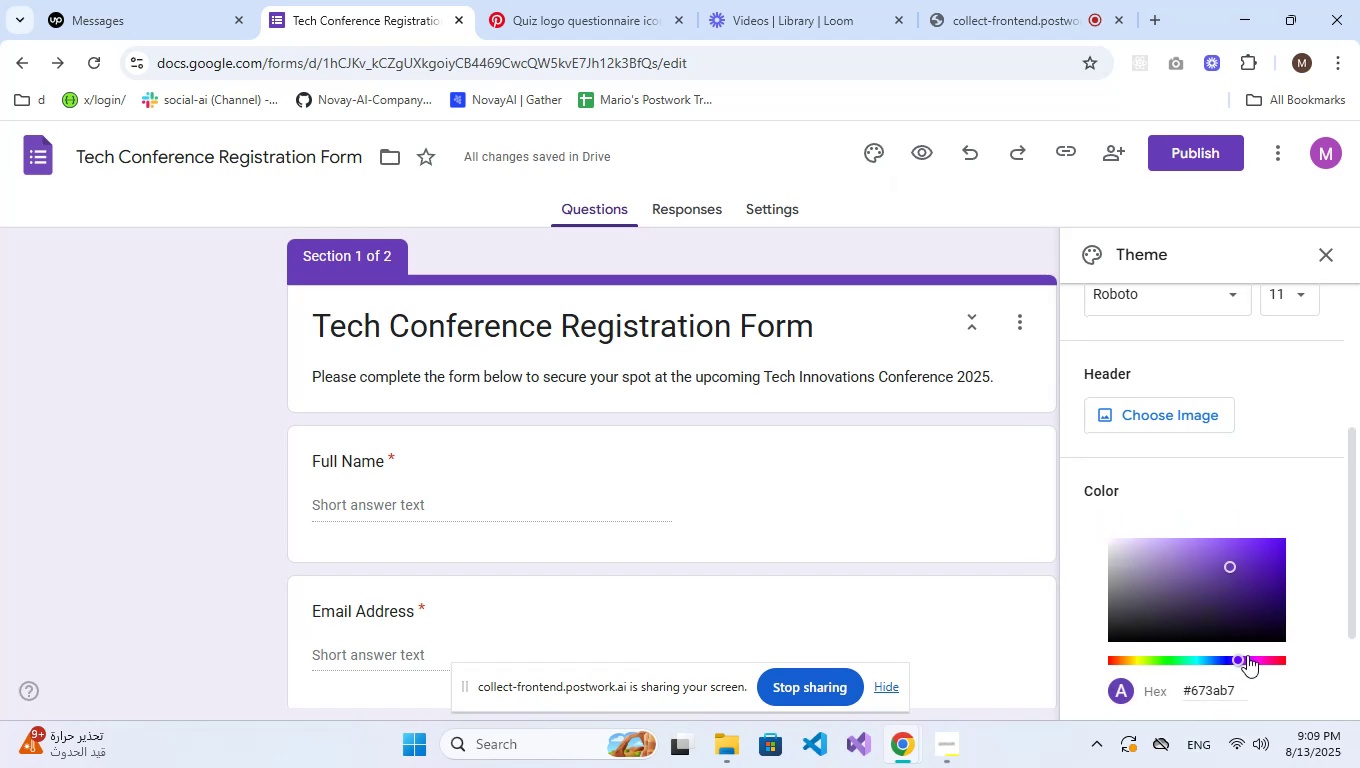 
scroll: coordinate [1276, 661], scroll_direction: down, amount: 1.0
 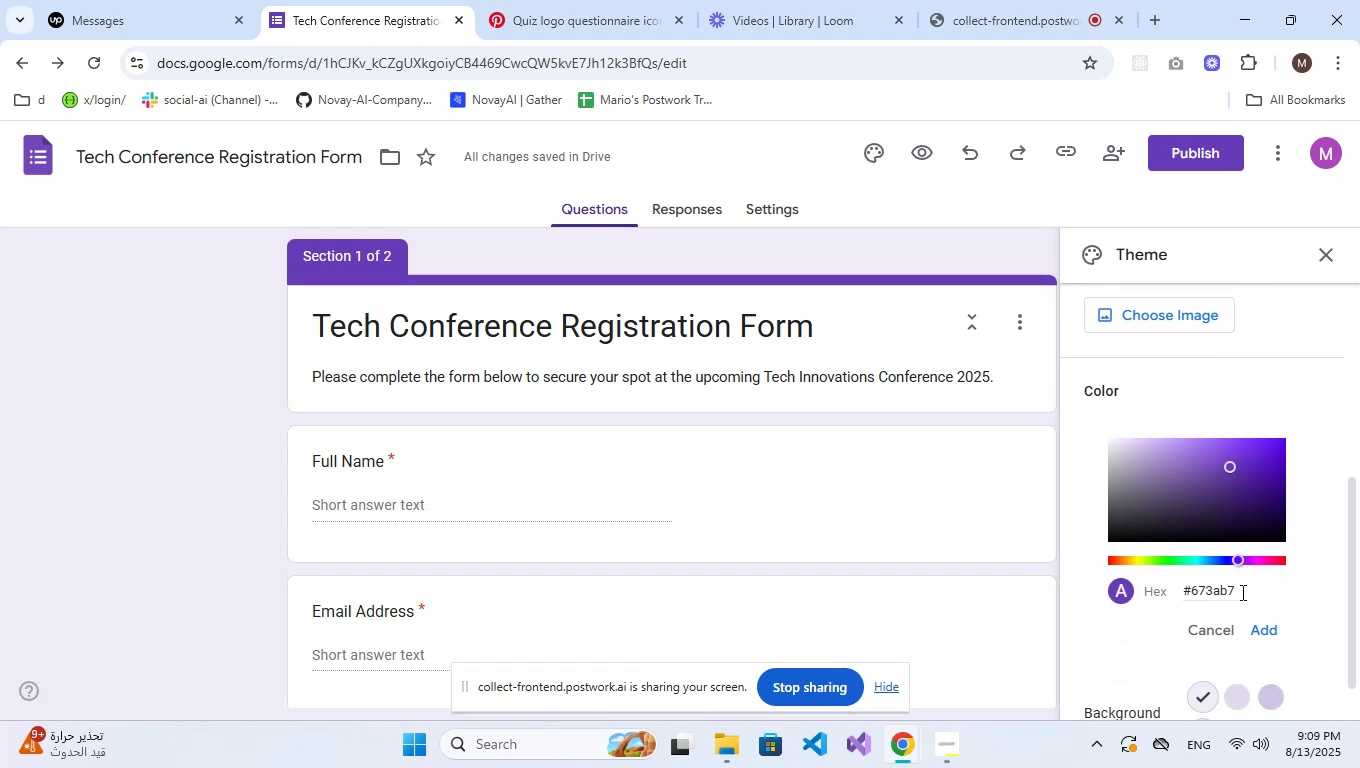 
left_click_drag(start_coordinate=[1241, 592], to_coordinate=[1188, 589])
 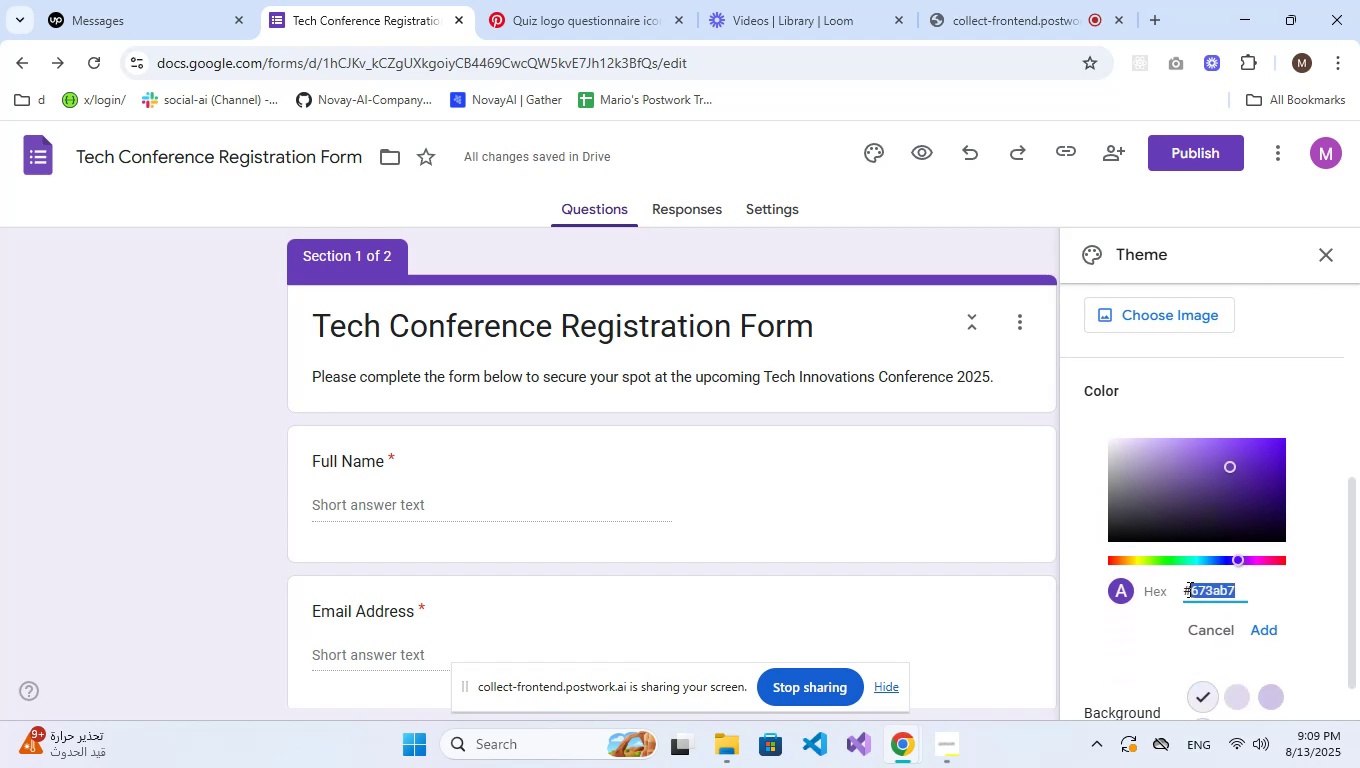 
key(Numpad0)
 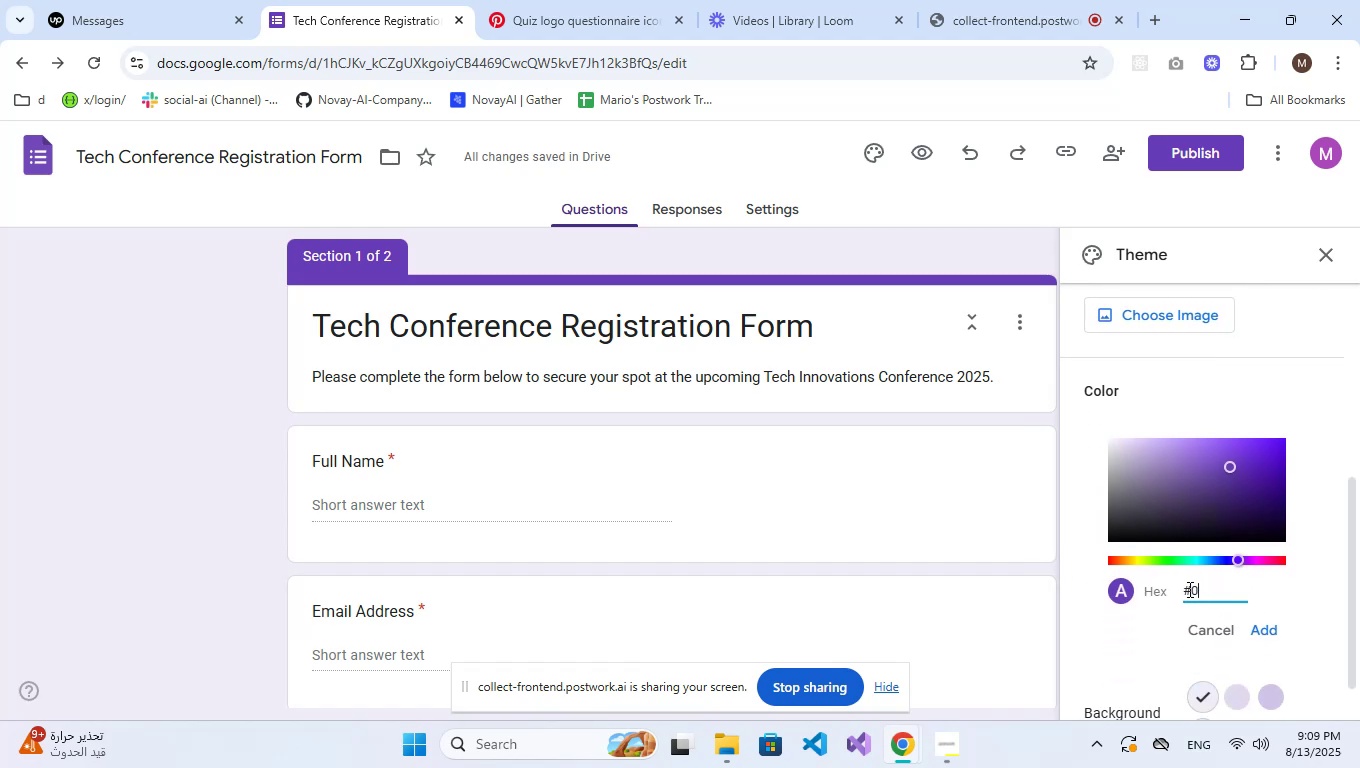 
key(Numpad0)
 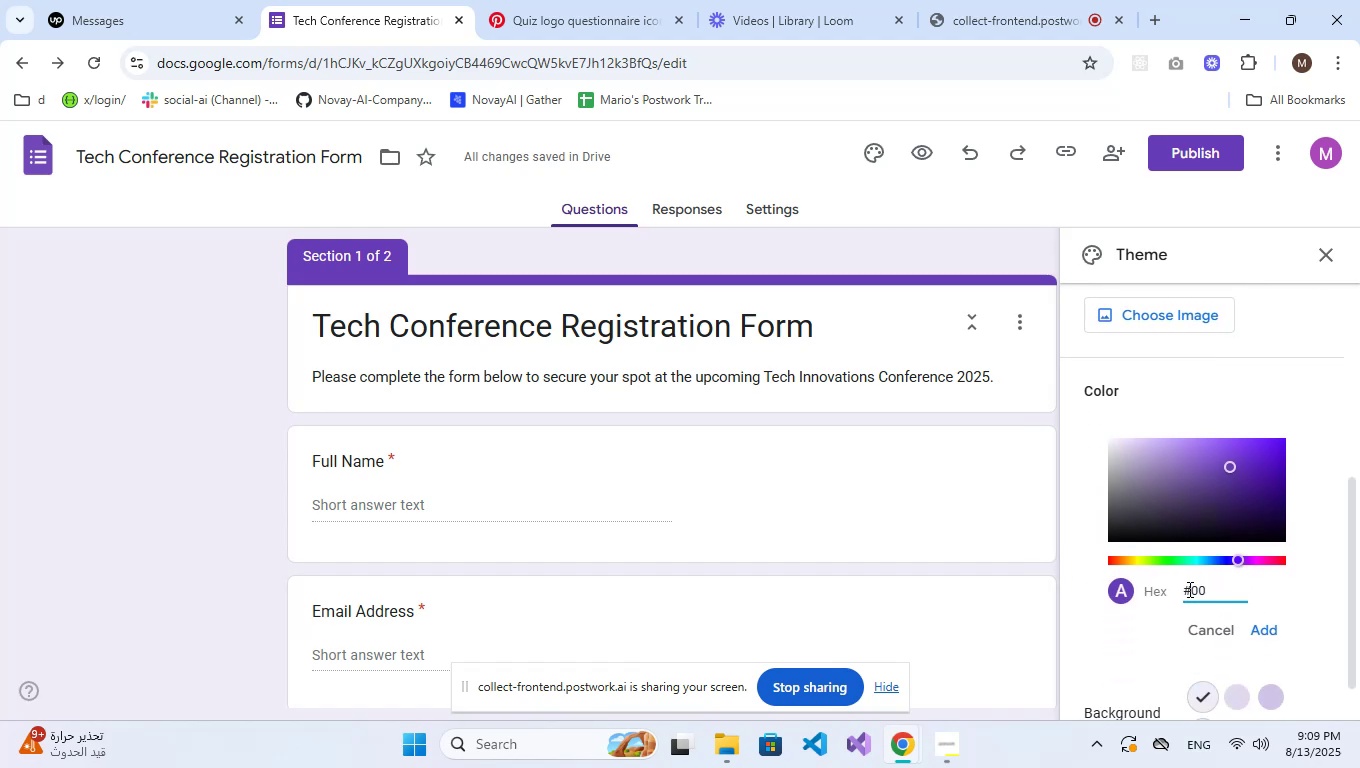 
key(Numpad2)
 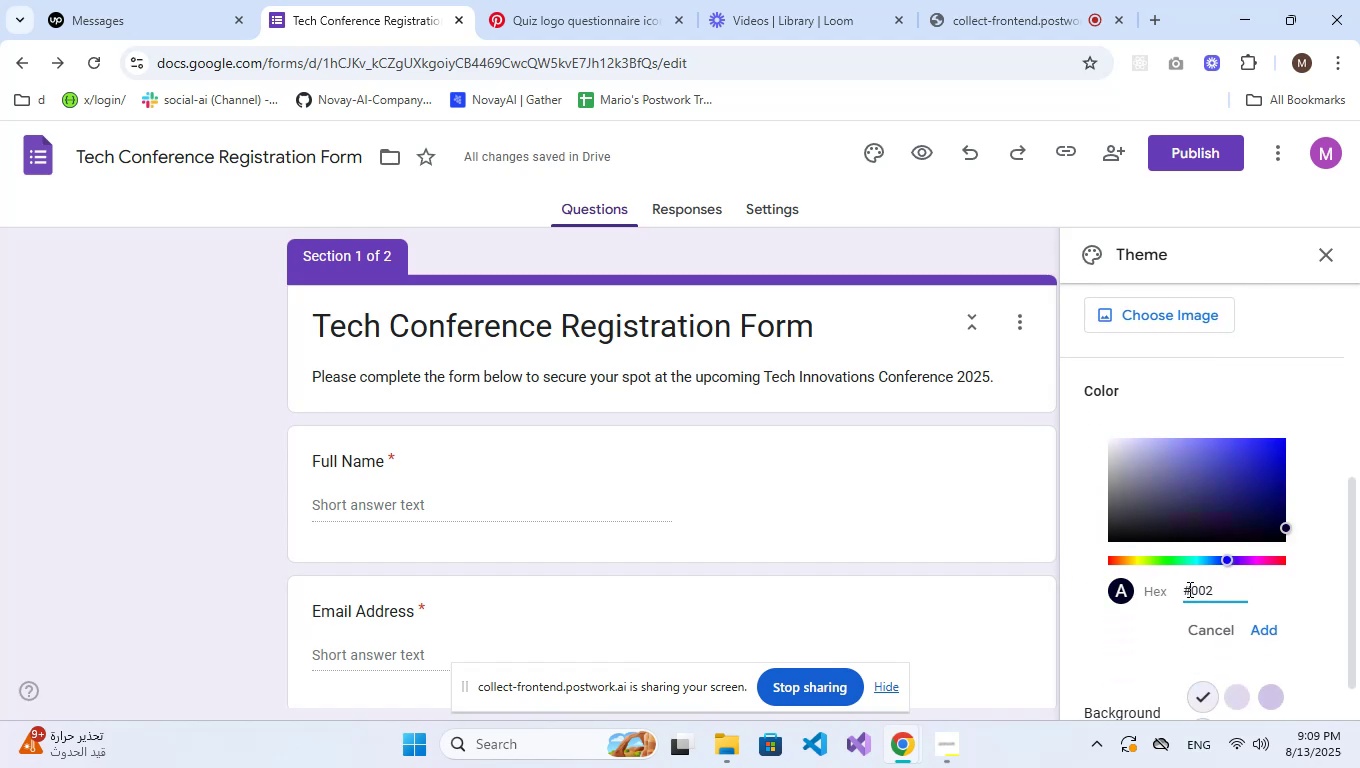 
key(B)
 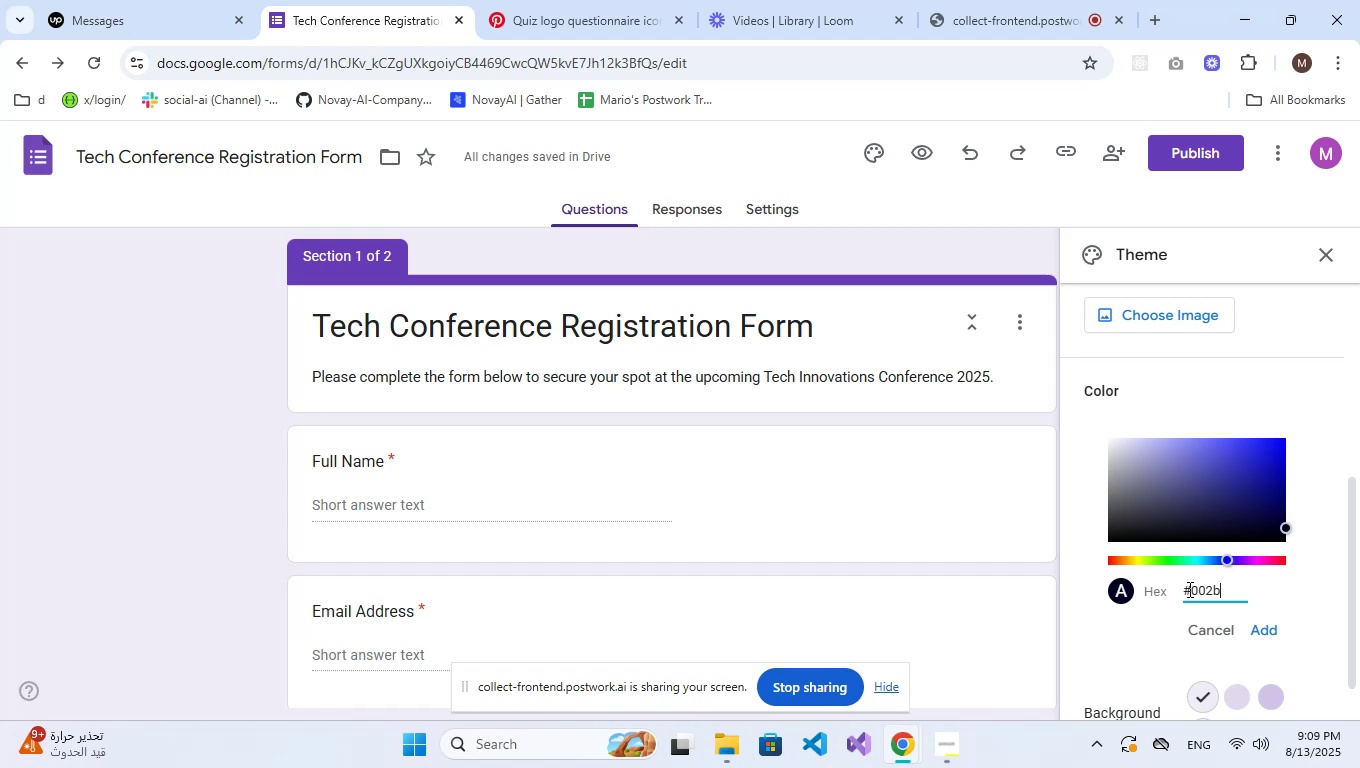 
key(Numpad5)
 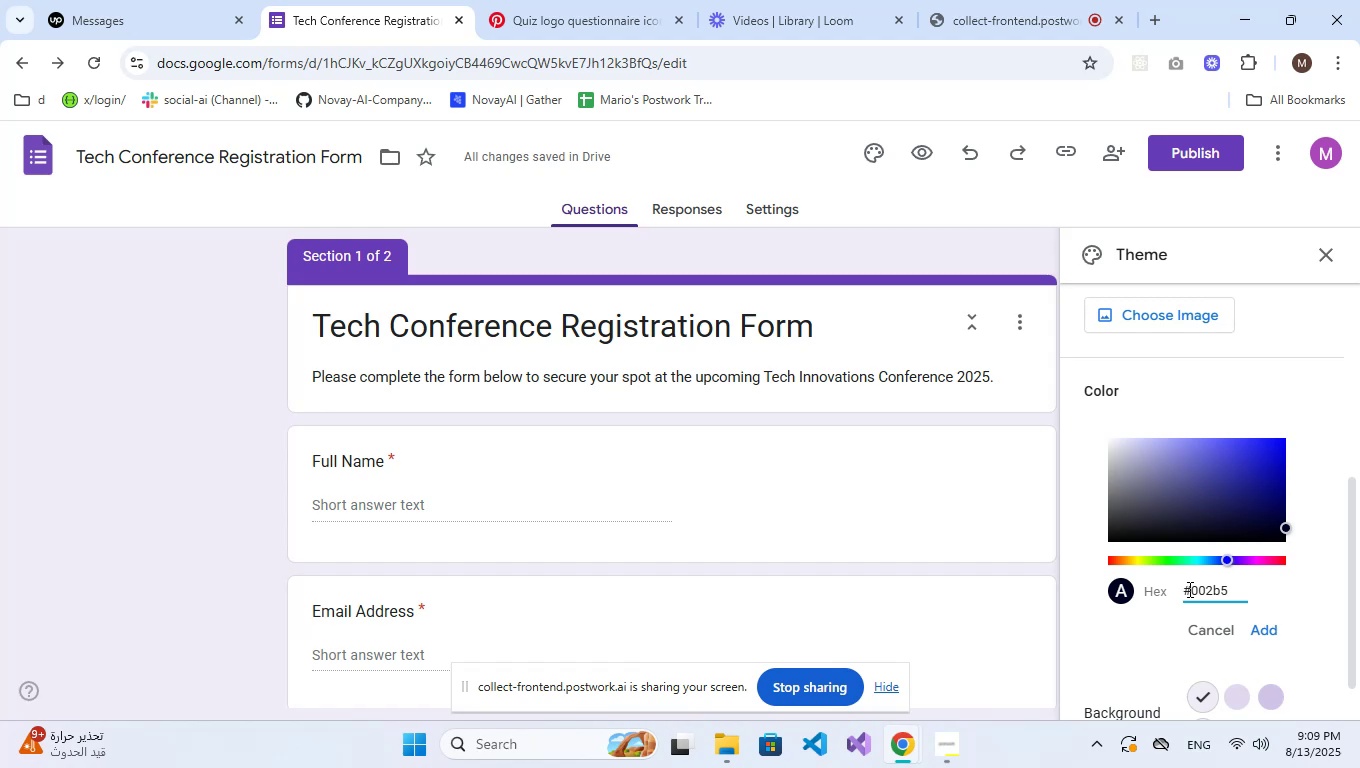 
key(C)
 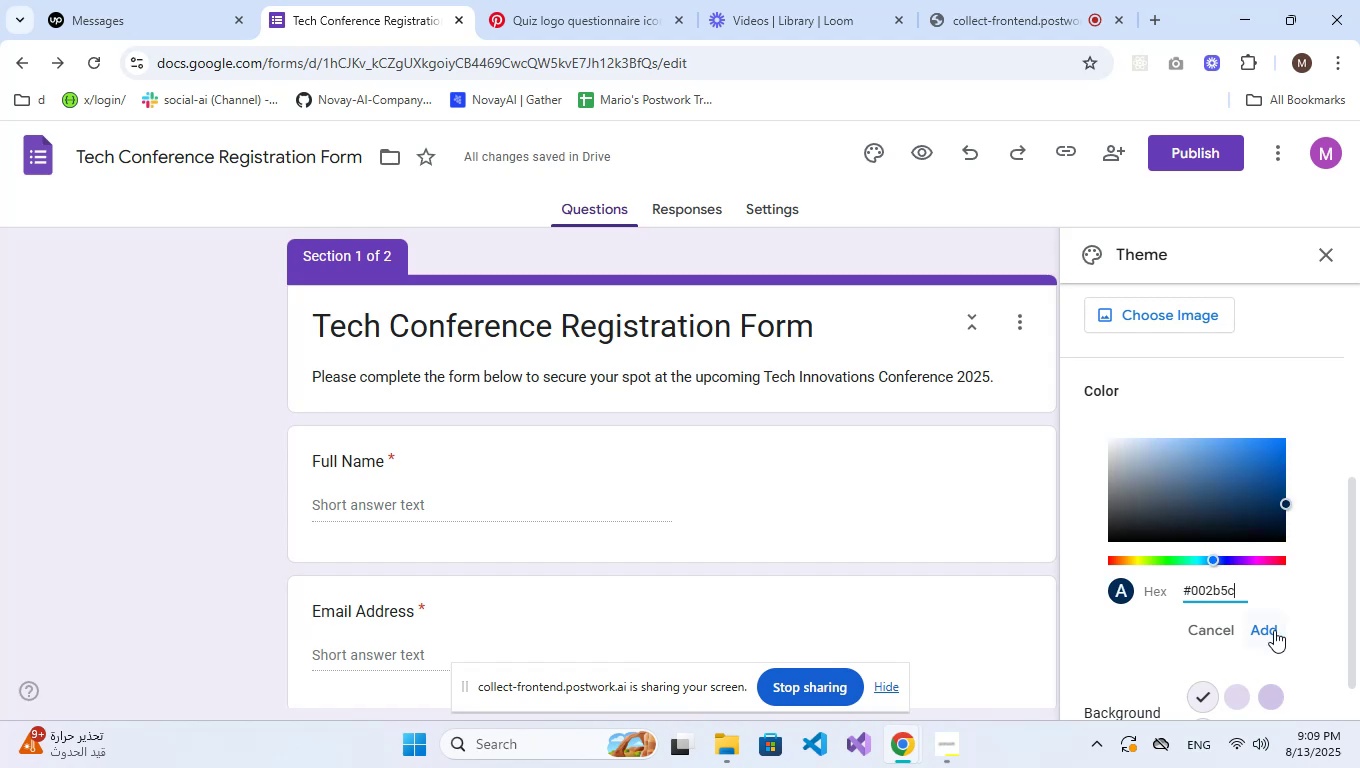 
left_click([1276, 637])
 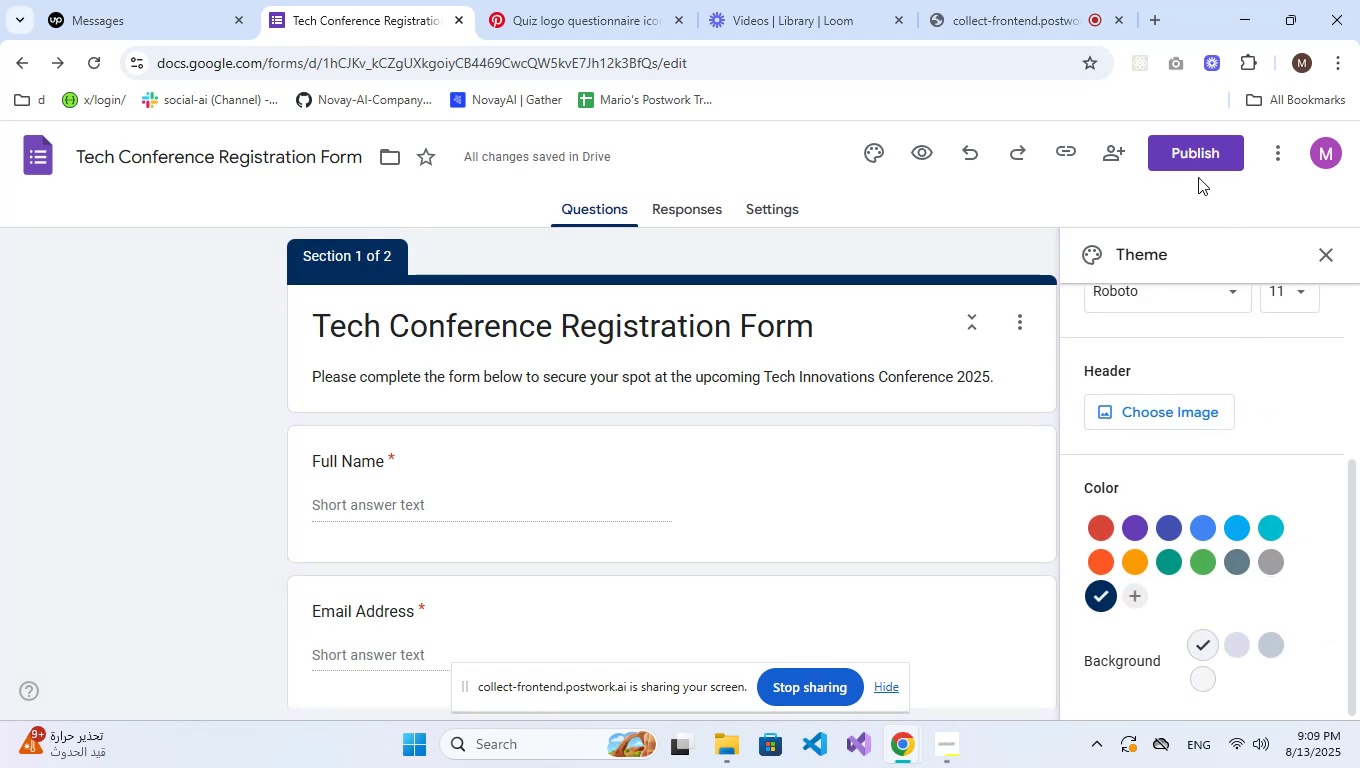 
wait(5.17)
 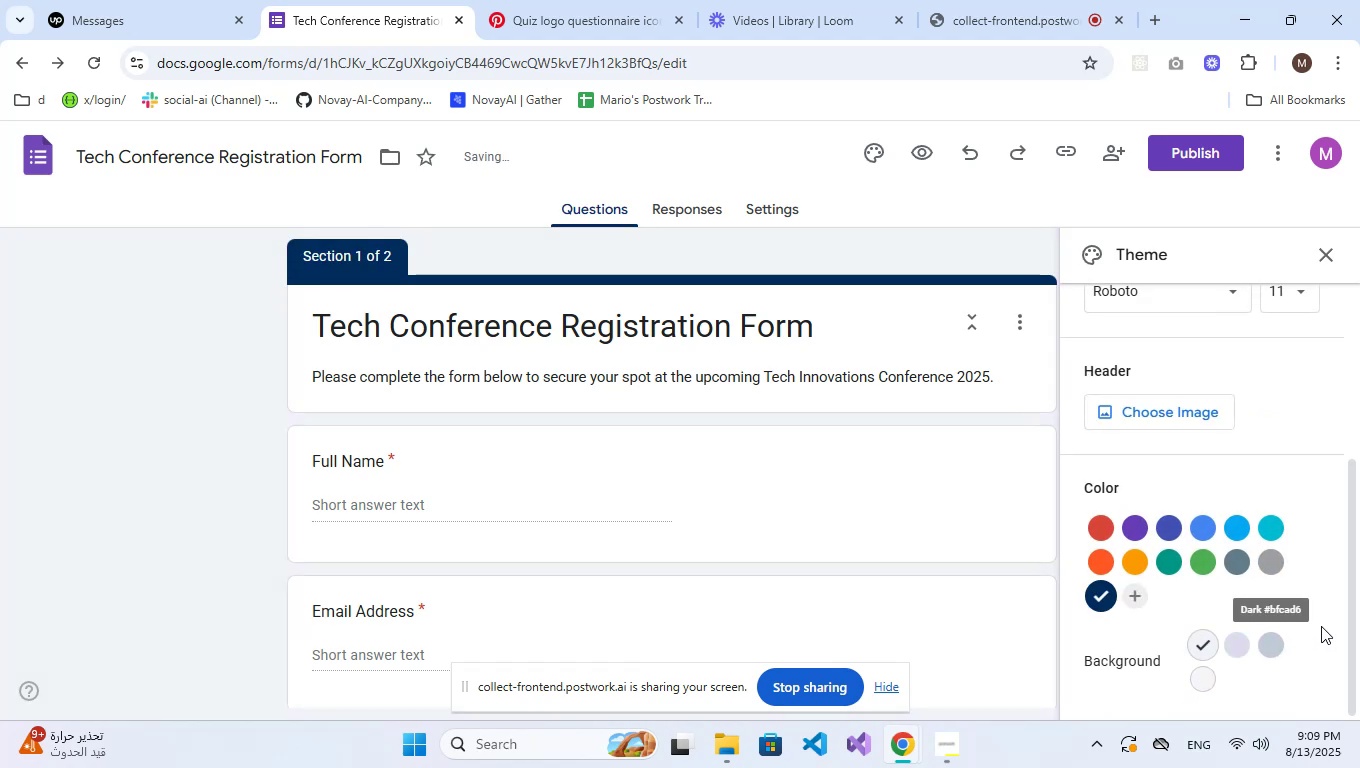 
left_click([1198, 160])
 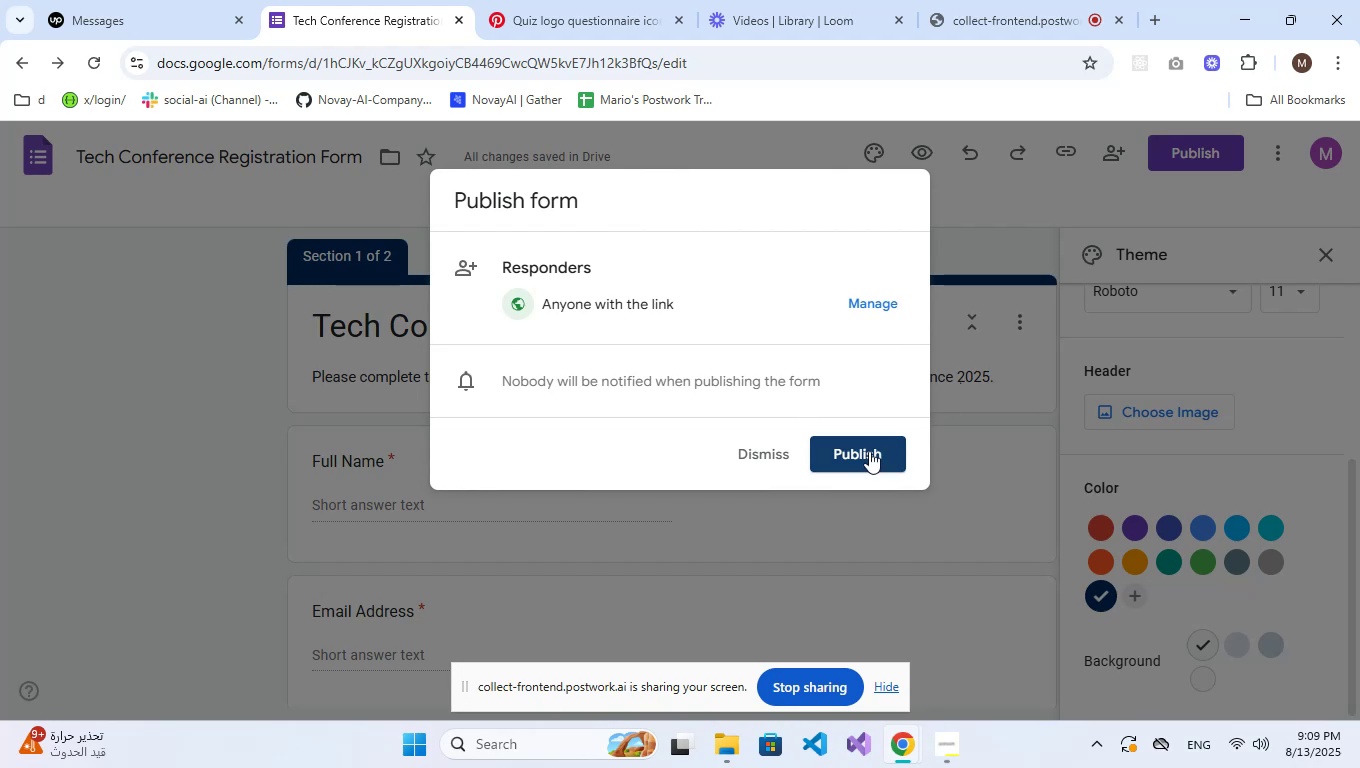 
left_click([860, 464])
 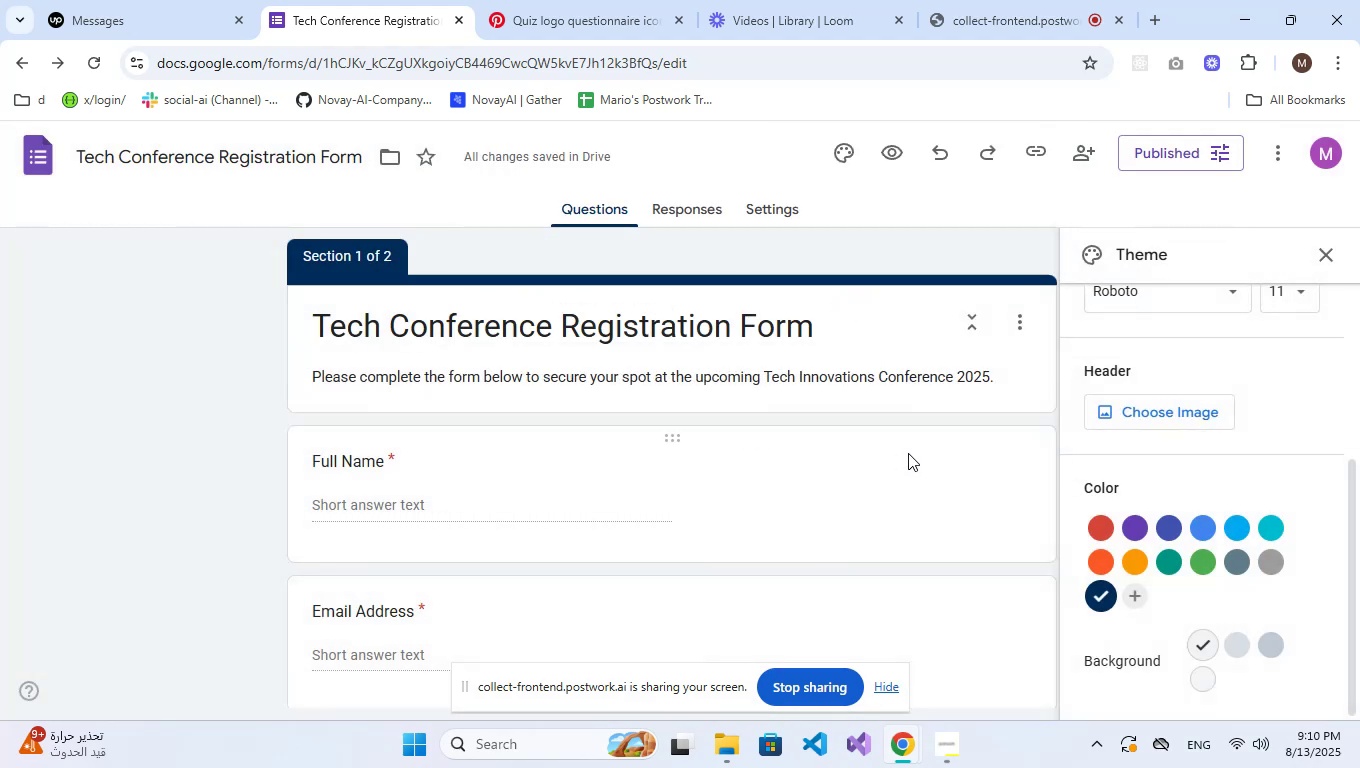 
left_click([779, 209])
 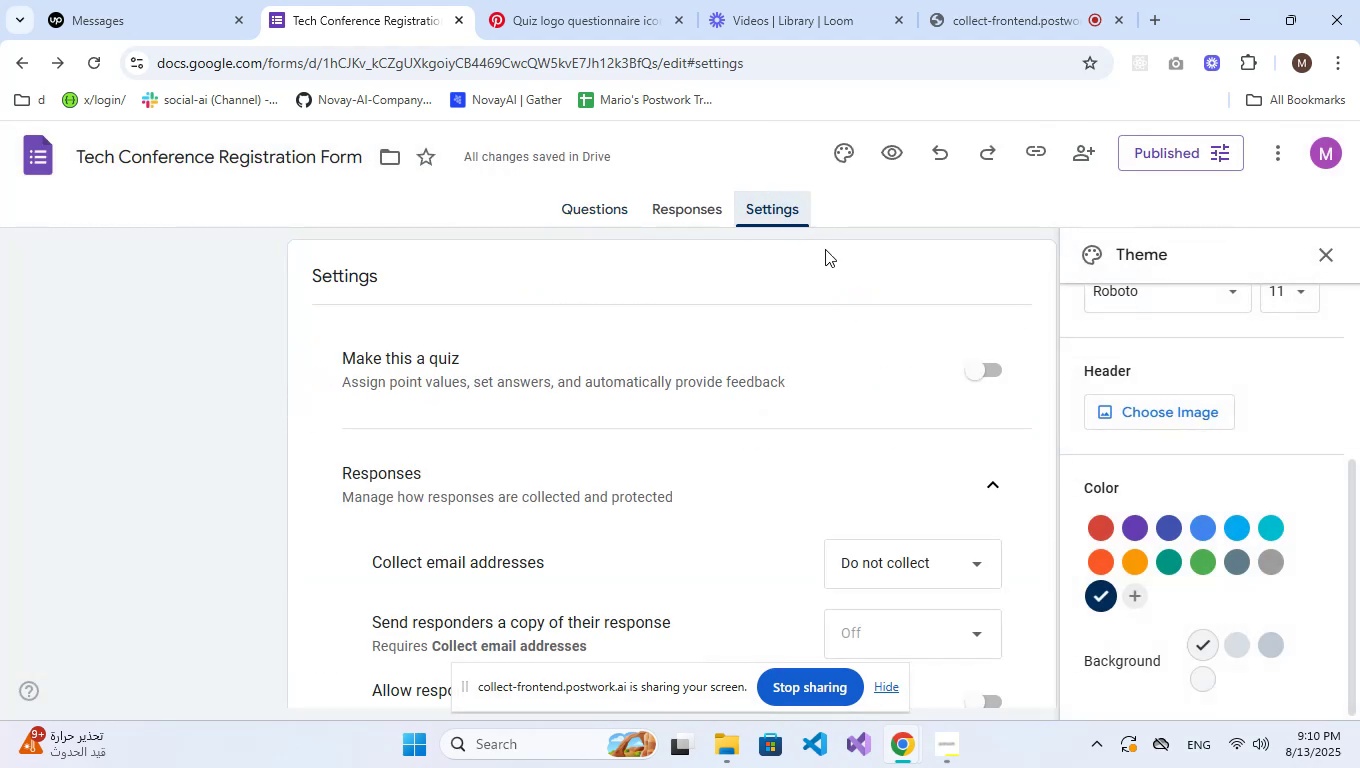 
scroll: coordinate [963, 449], scroll_direction: down, amount: 6.0
 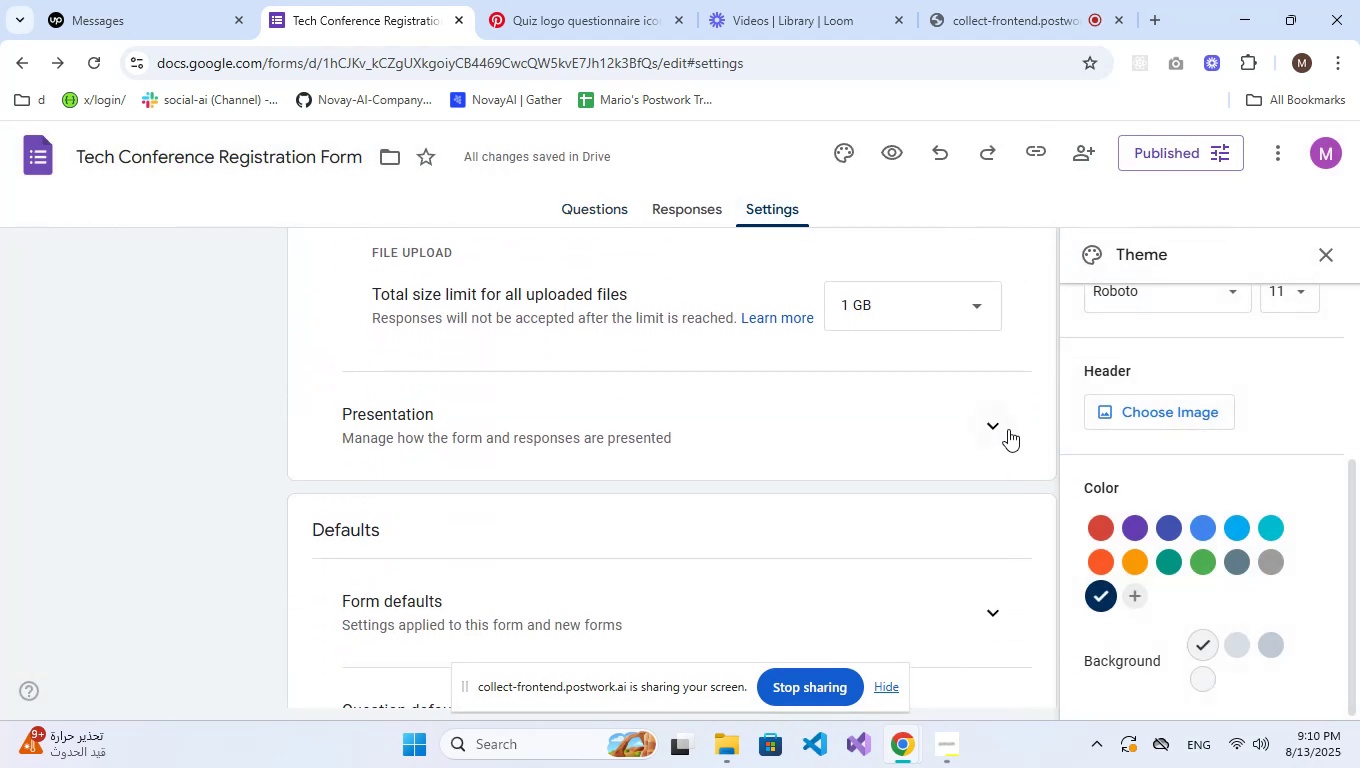 
left_click([1008, 429])
 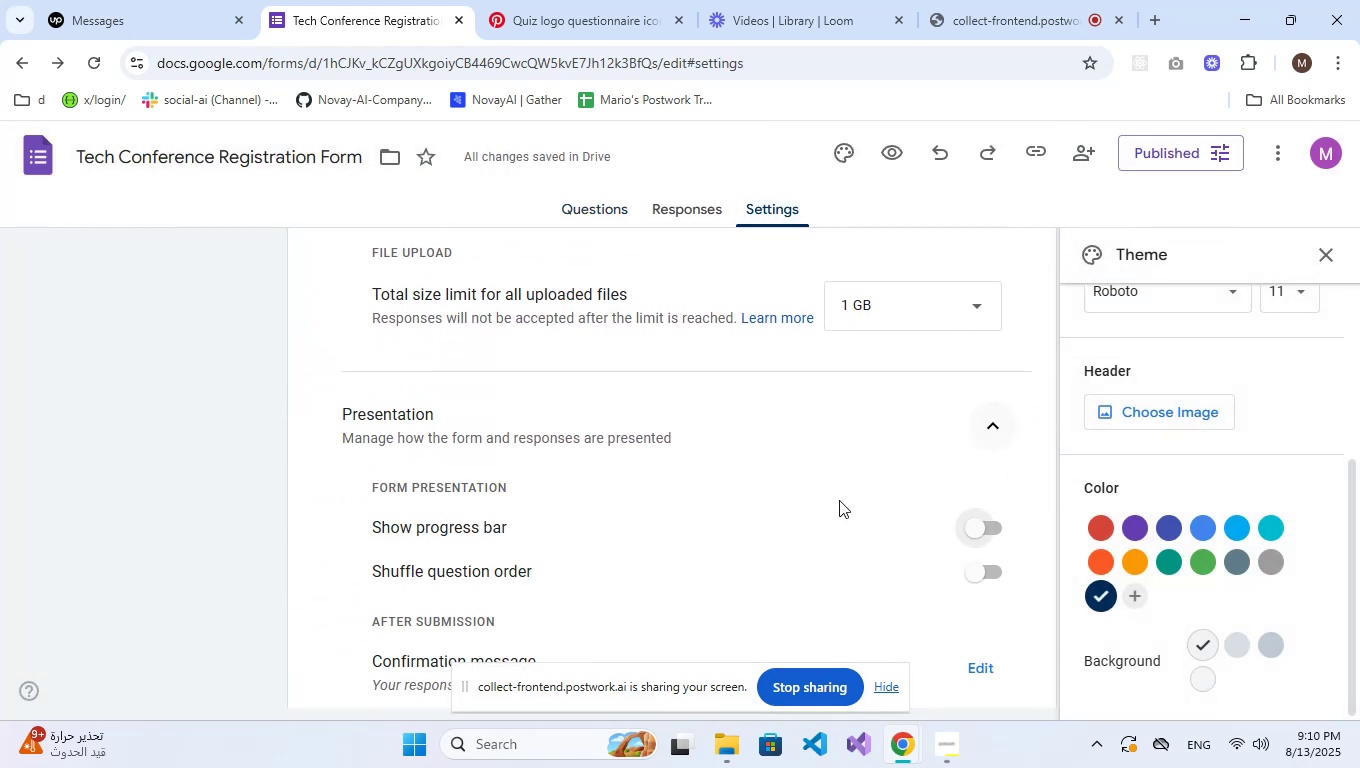 
scroll: coordinate [755, 537], scroll_direction: down, amount: 3.0
 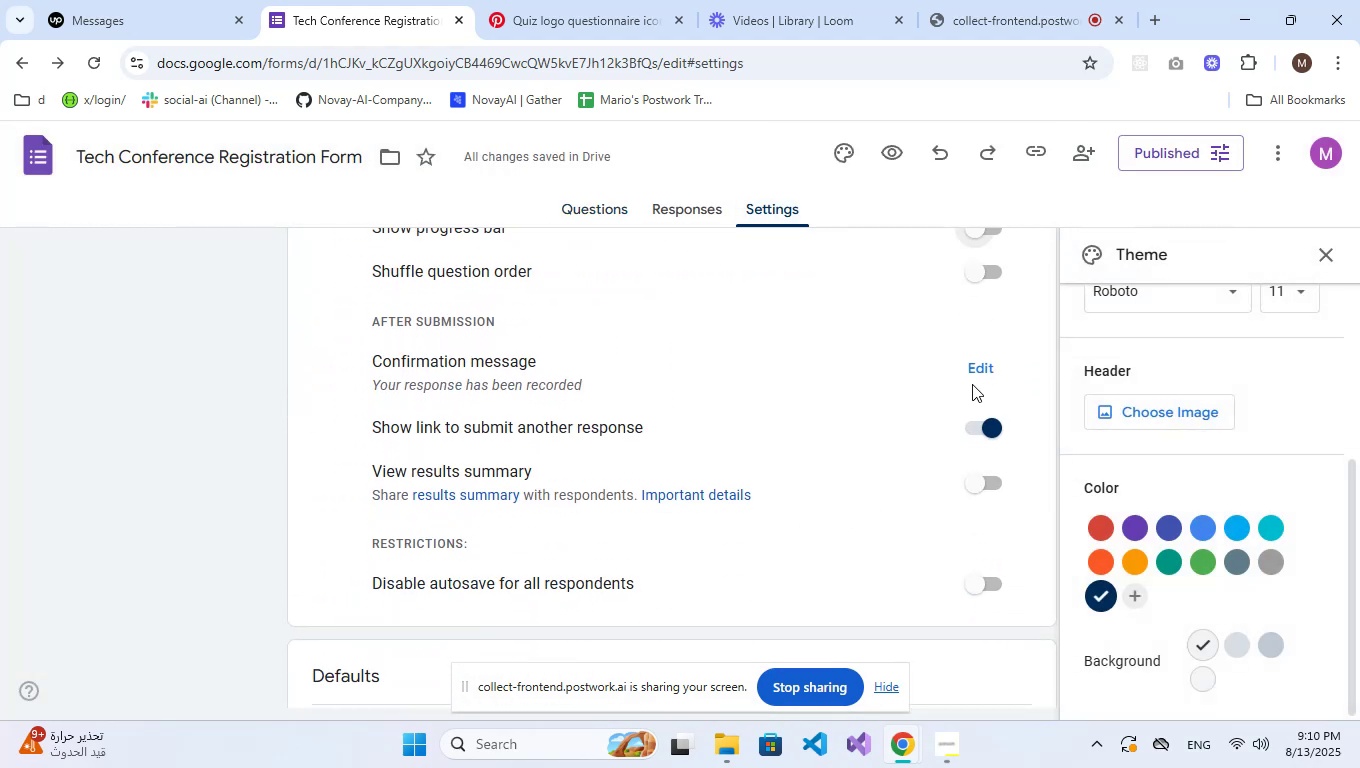 
left_click([977, 374])
 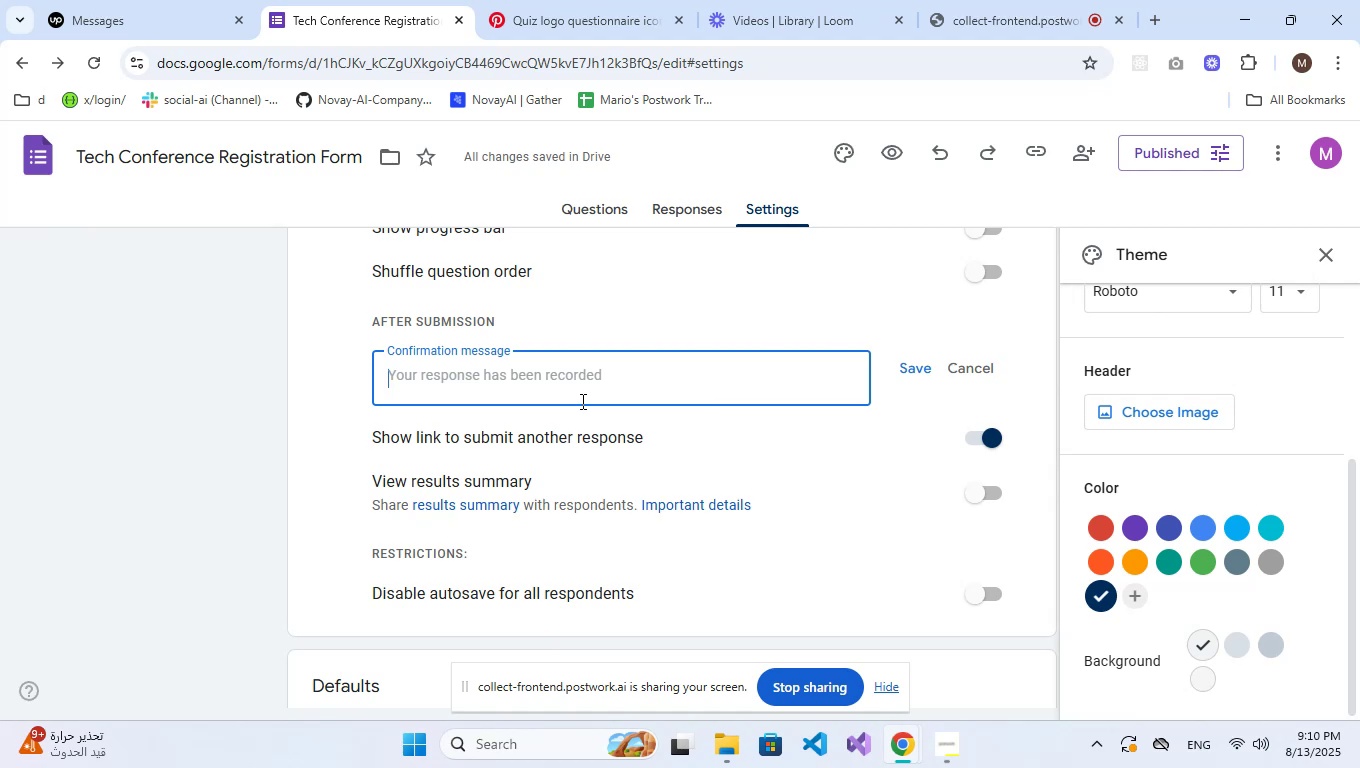 
left_click([530, 382])
 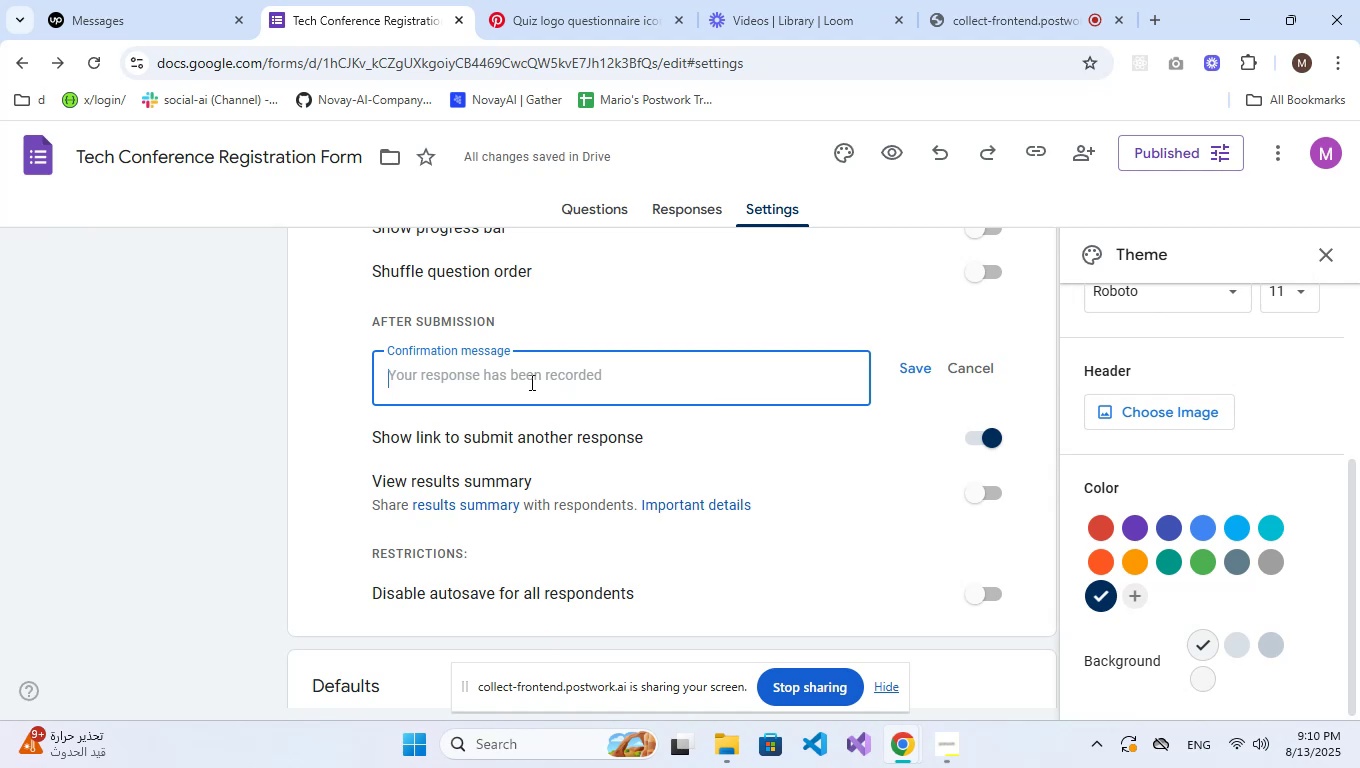 
type(TRh)
key(Backspace)
key(Backspace)
type(hank youy)
key(Backspace)
type( for registering )
key(Backspace)
type(!)
 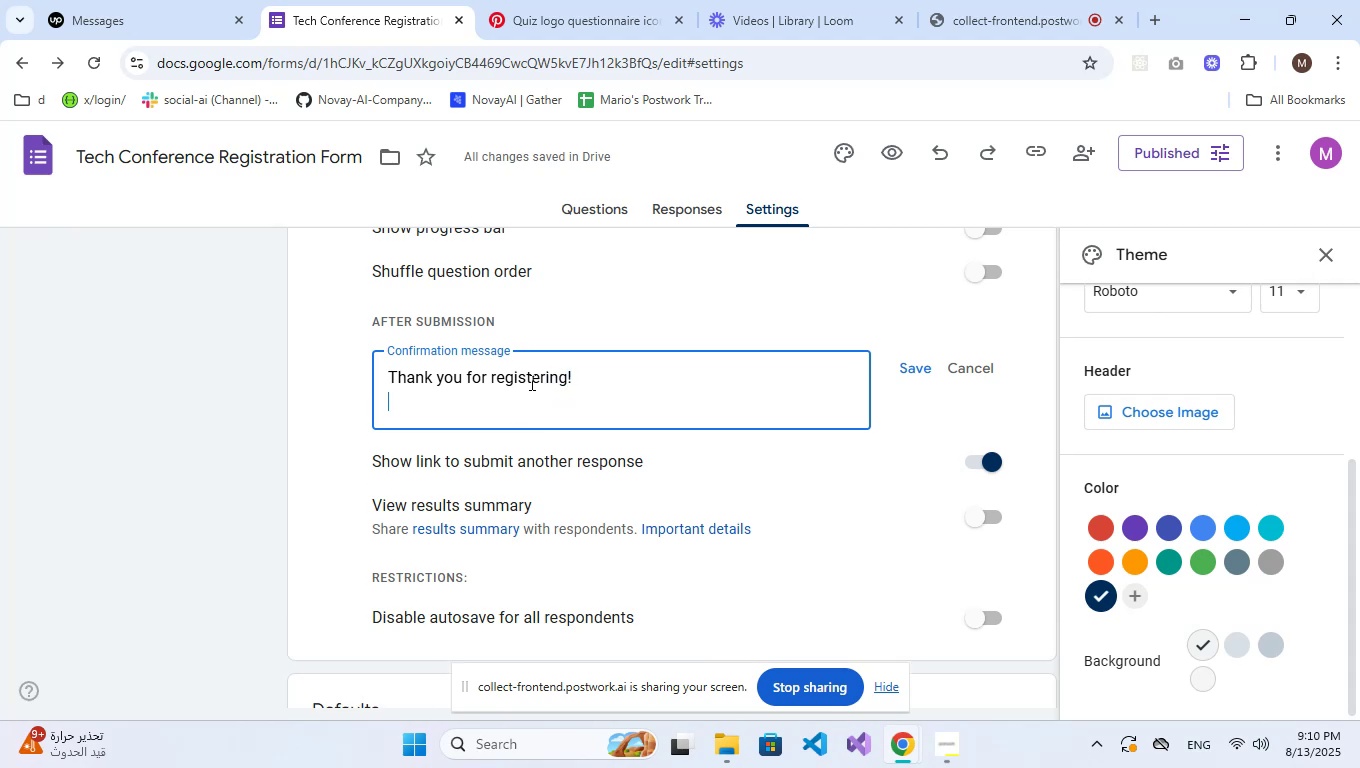 
 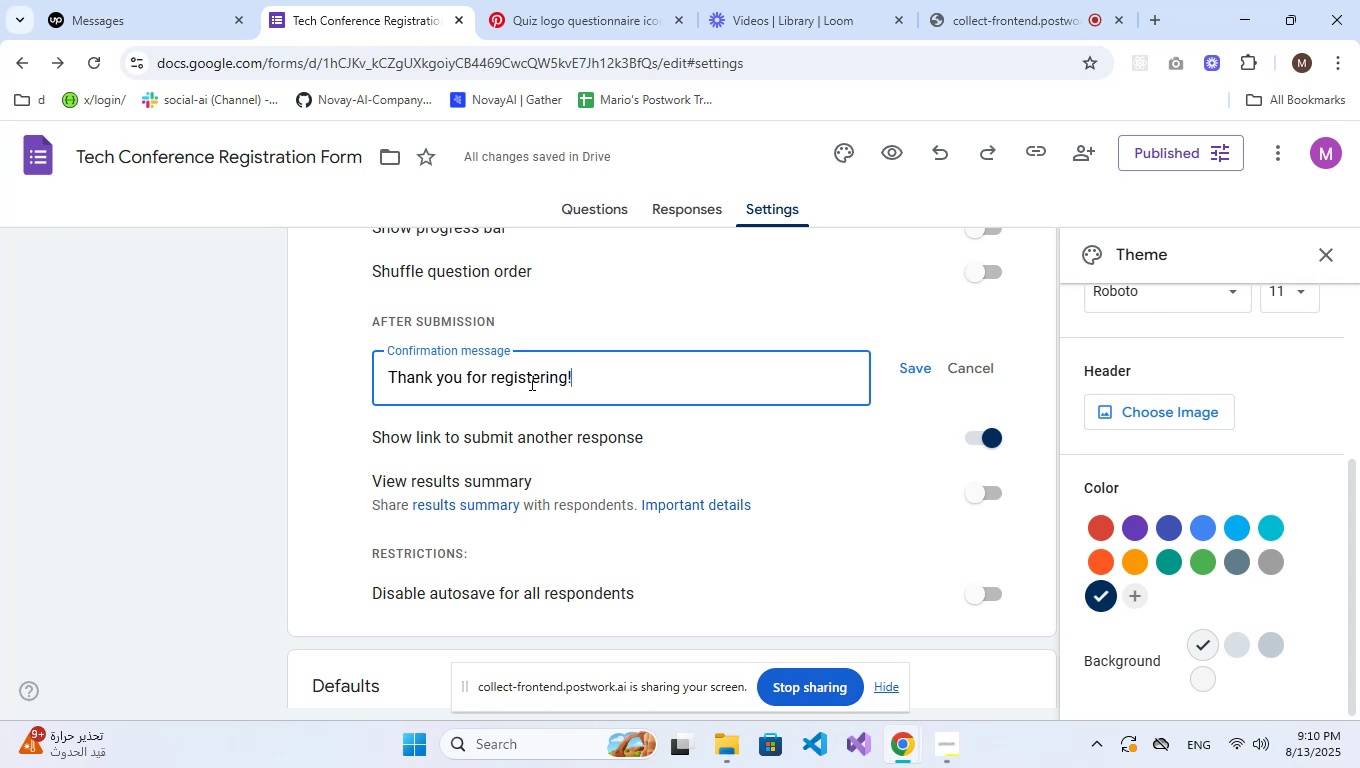 
key(Shift+Enter)
 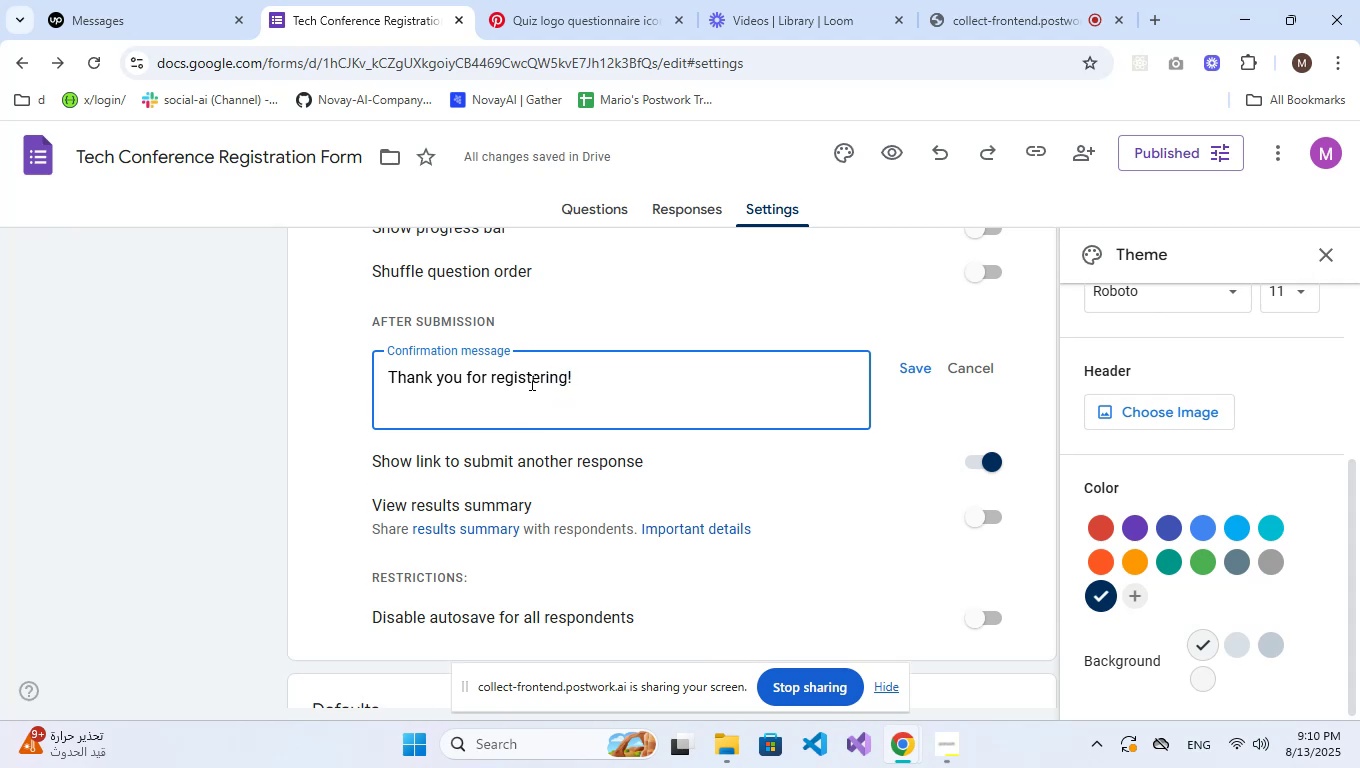 
type(We look foe)
key(Backspace)
type(rwae)
key(Backspace)
type(rd to seeing you at Tech Innovations Conference 2025.)
 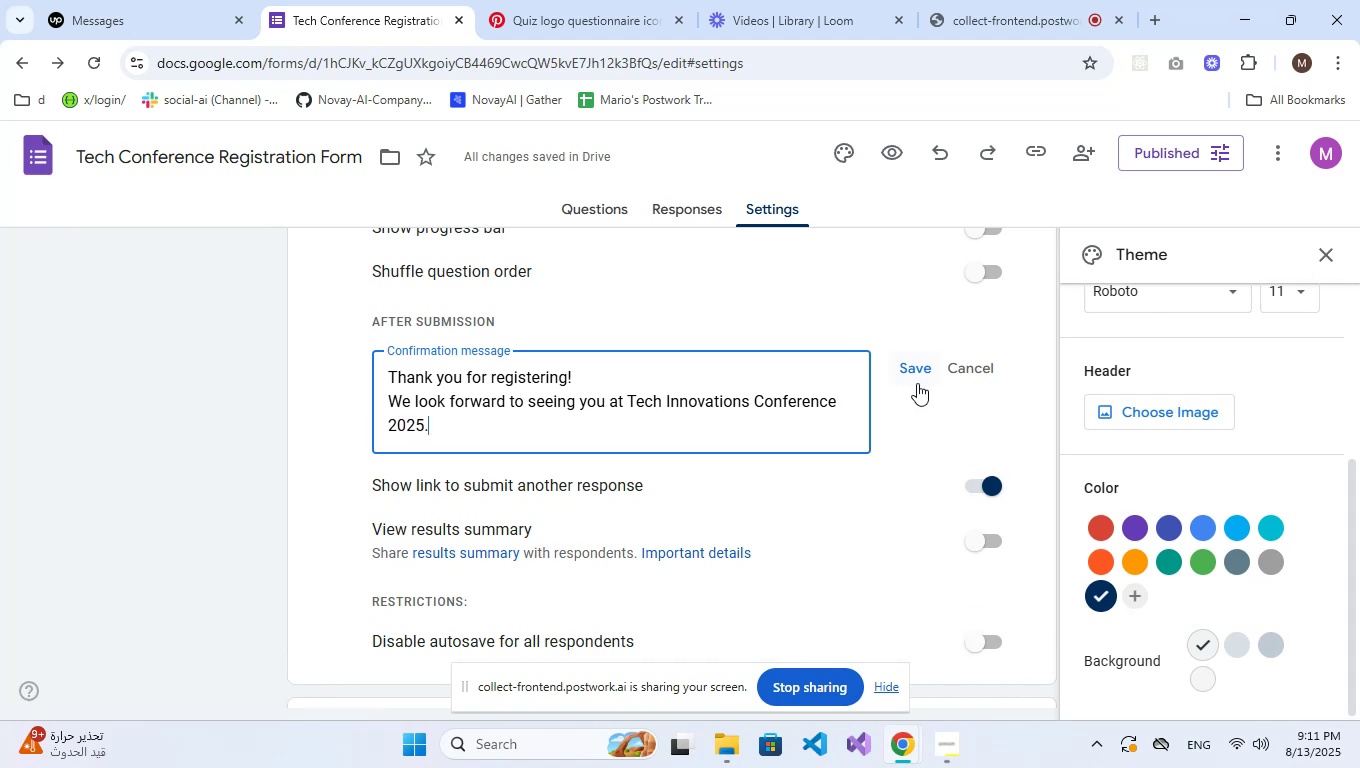 
left_click([920, 380])
 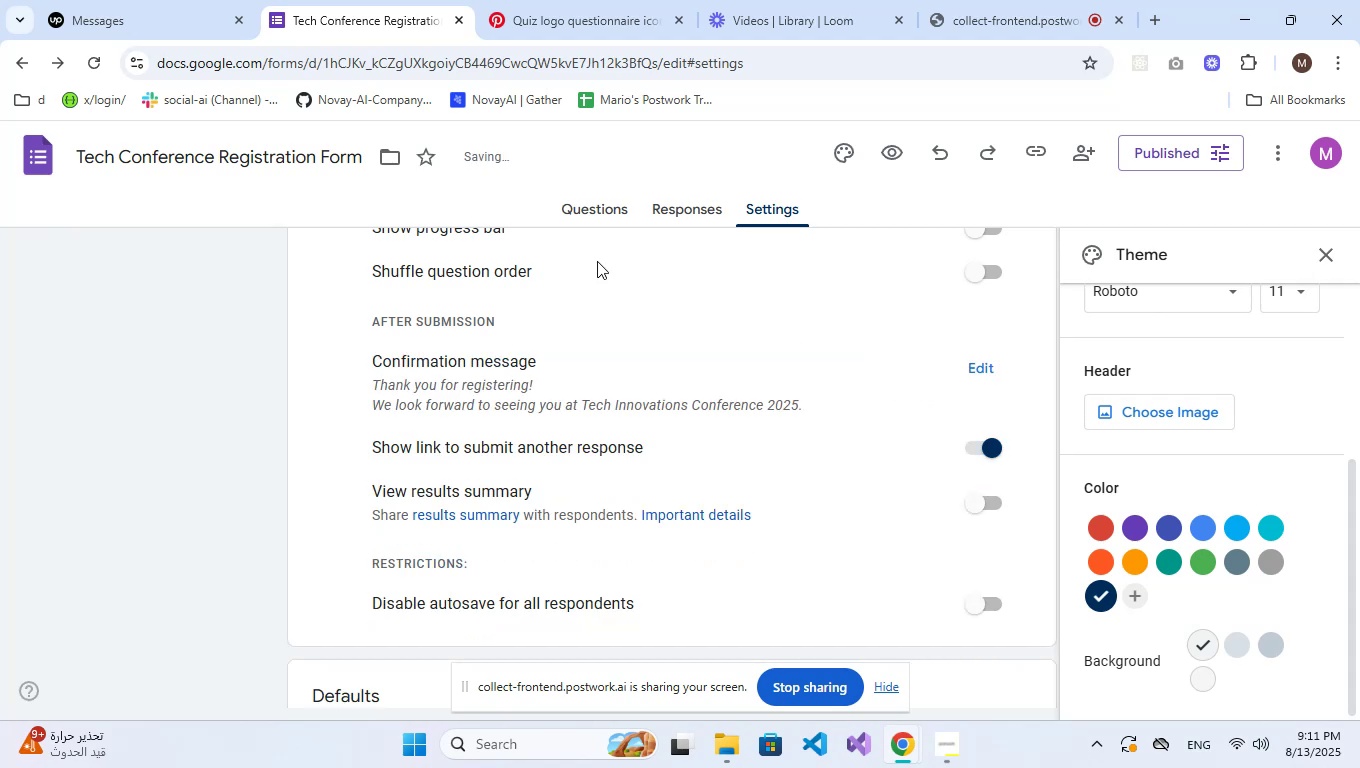 
left_click([601, 197])
 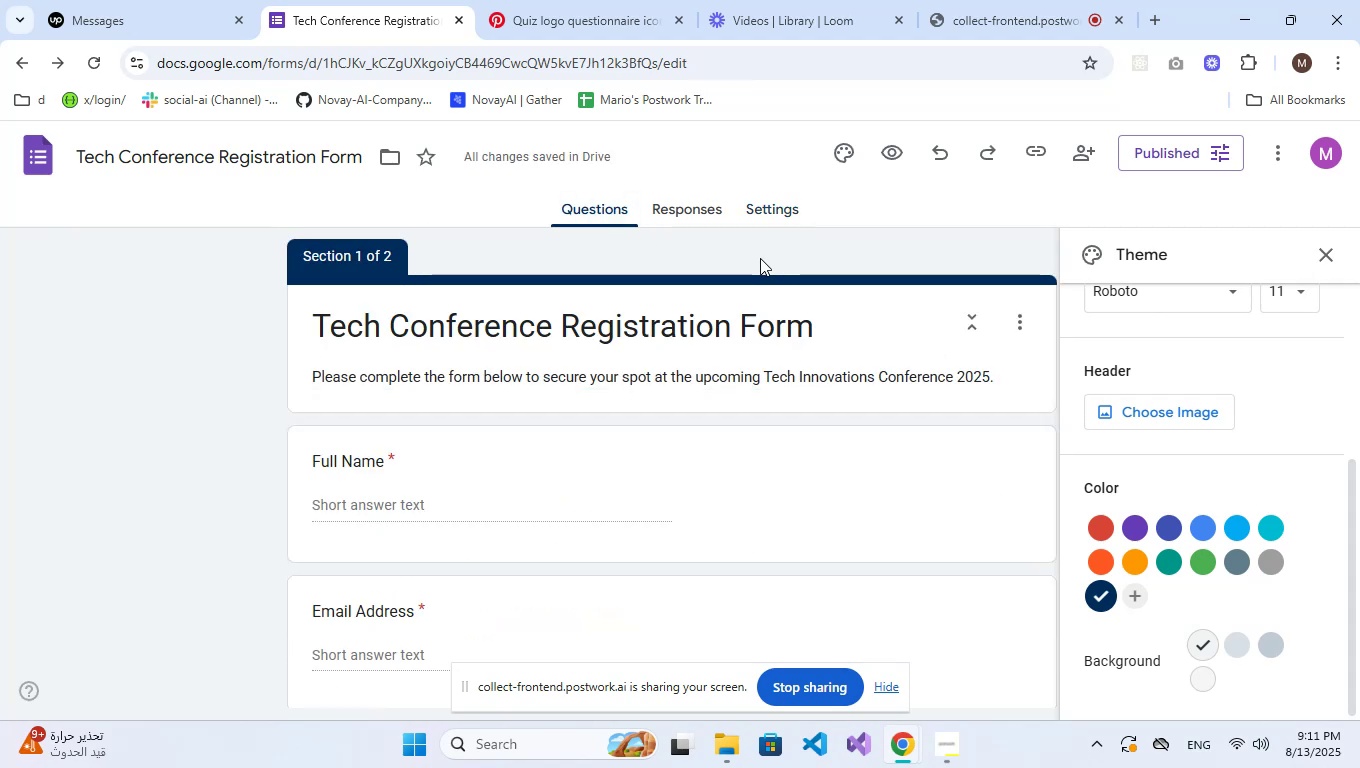 
left_click([1177, 157])
 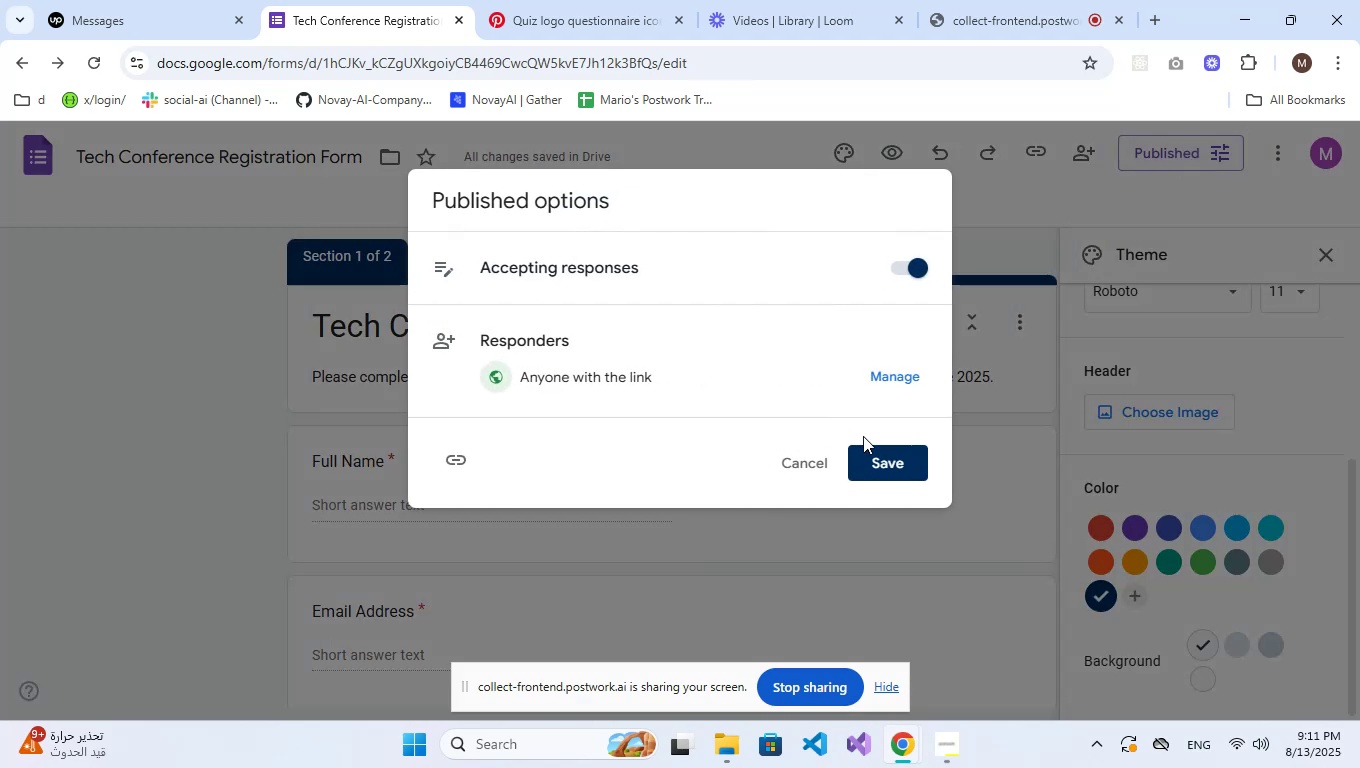 
left_click([878, 459])
 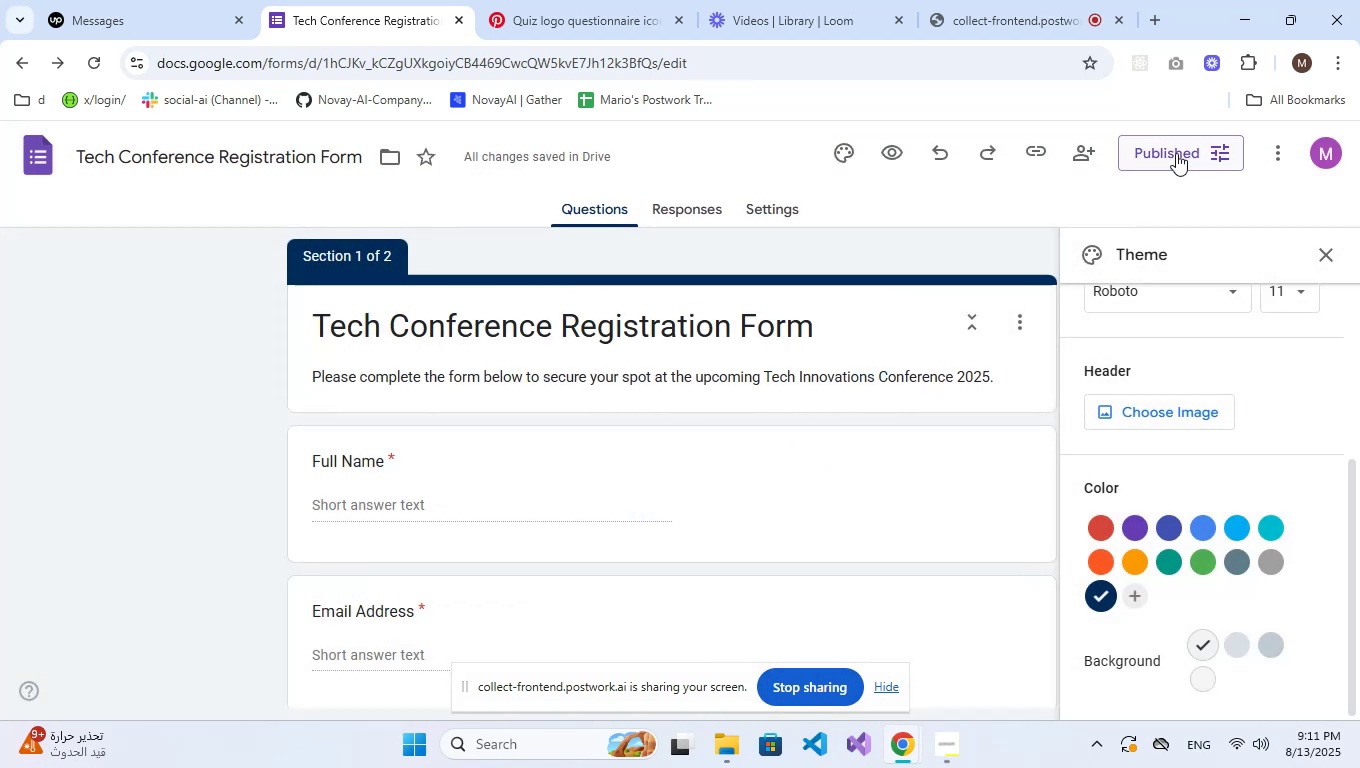 
left_click([1176, 153])
 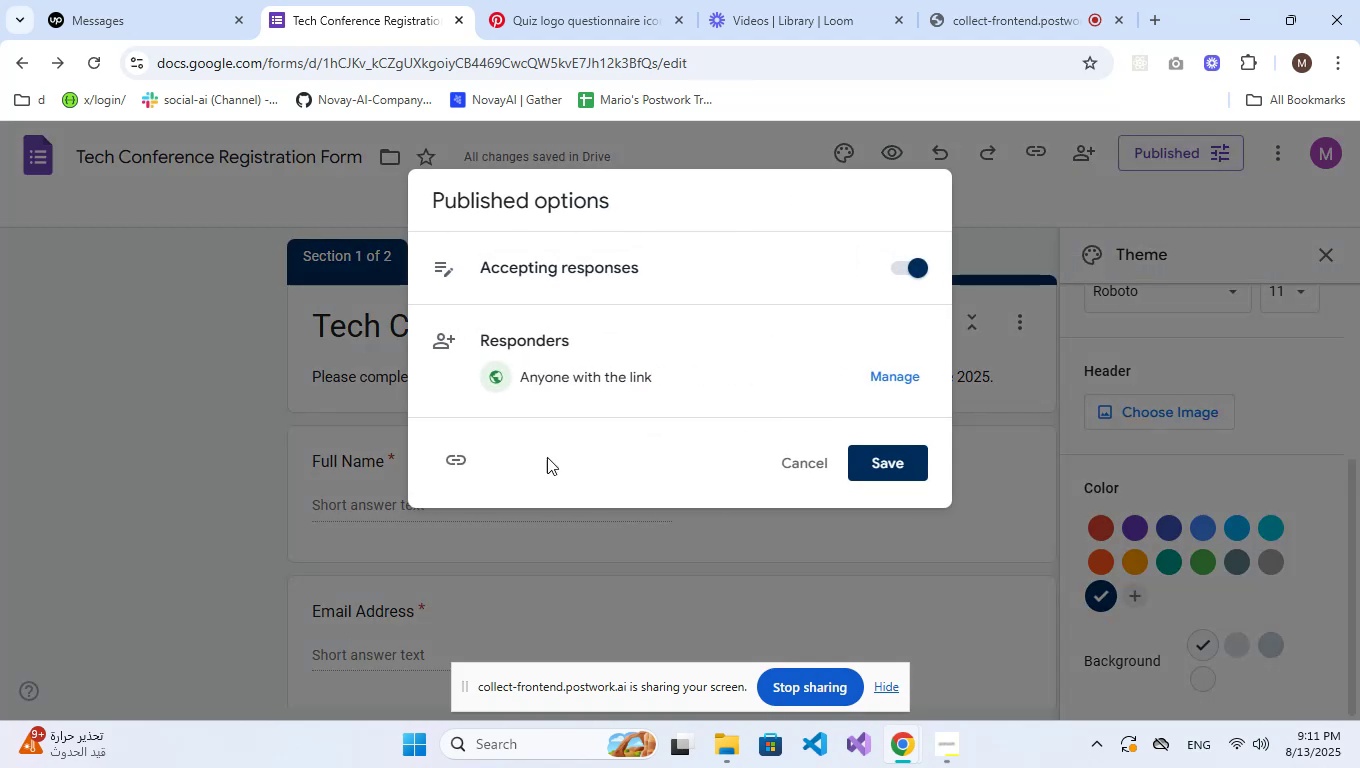 
left_click([457, 456])
 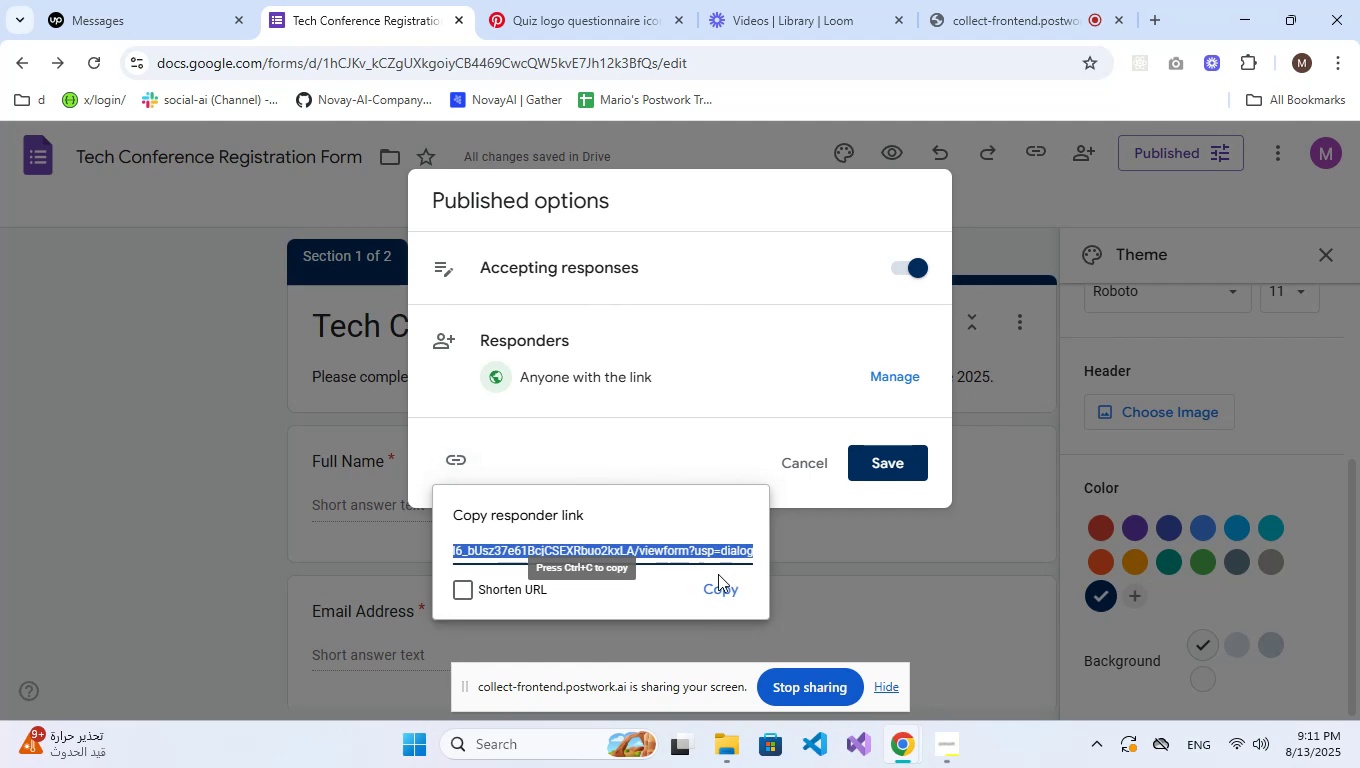 
left_click([716, 593])
 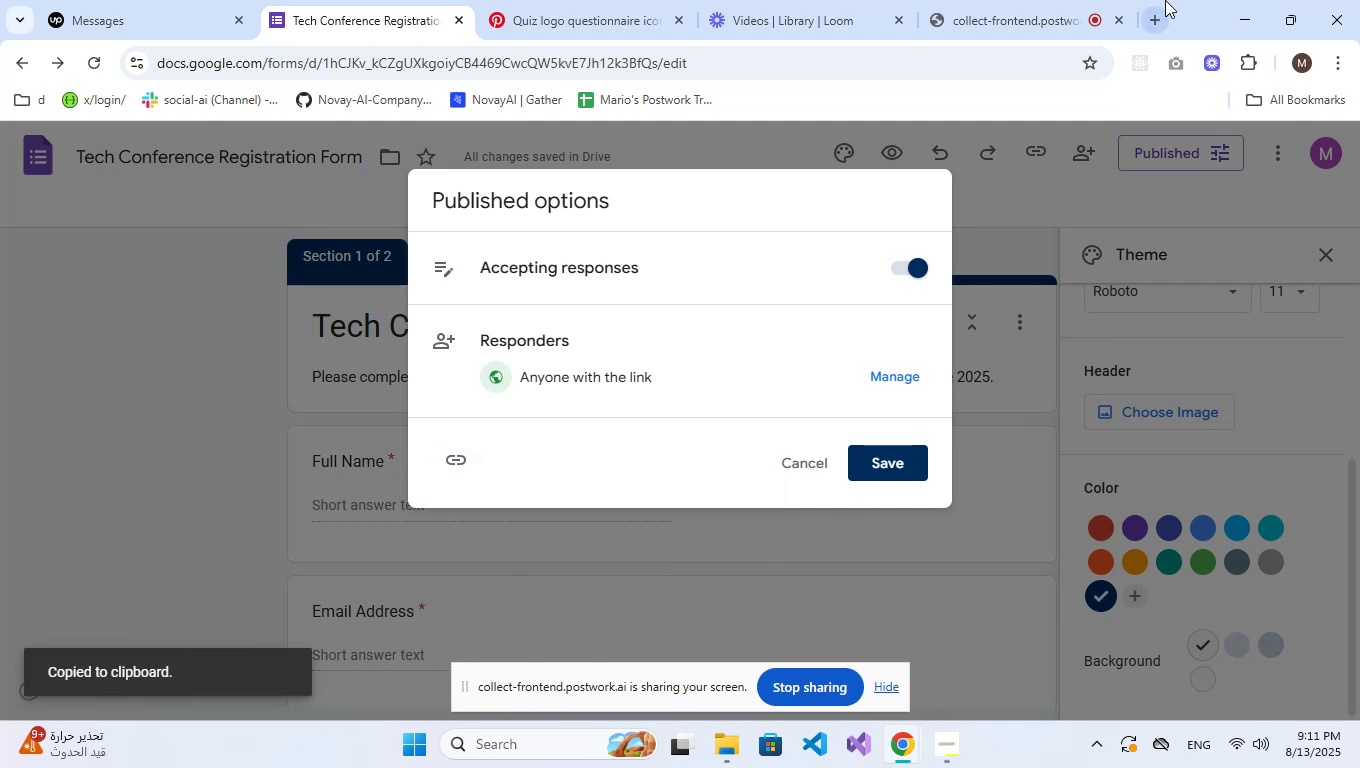 
left_click([1165, 0])
 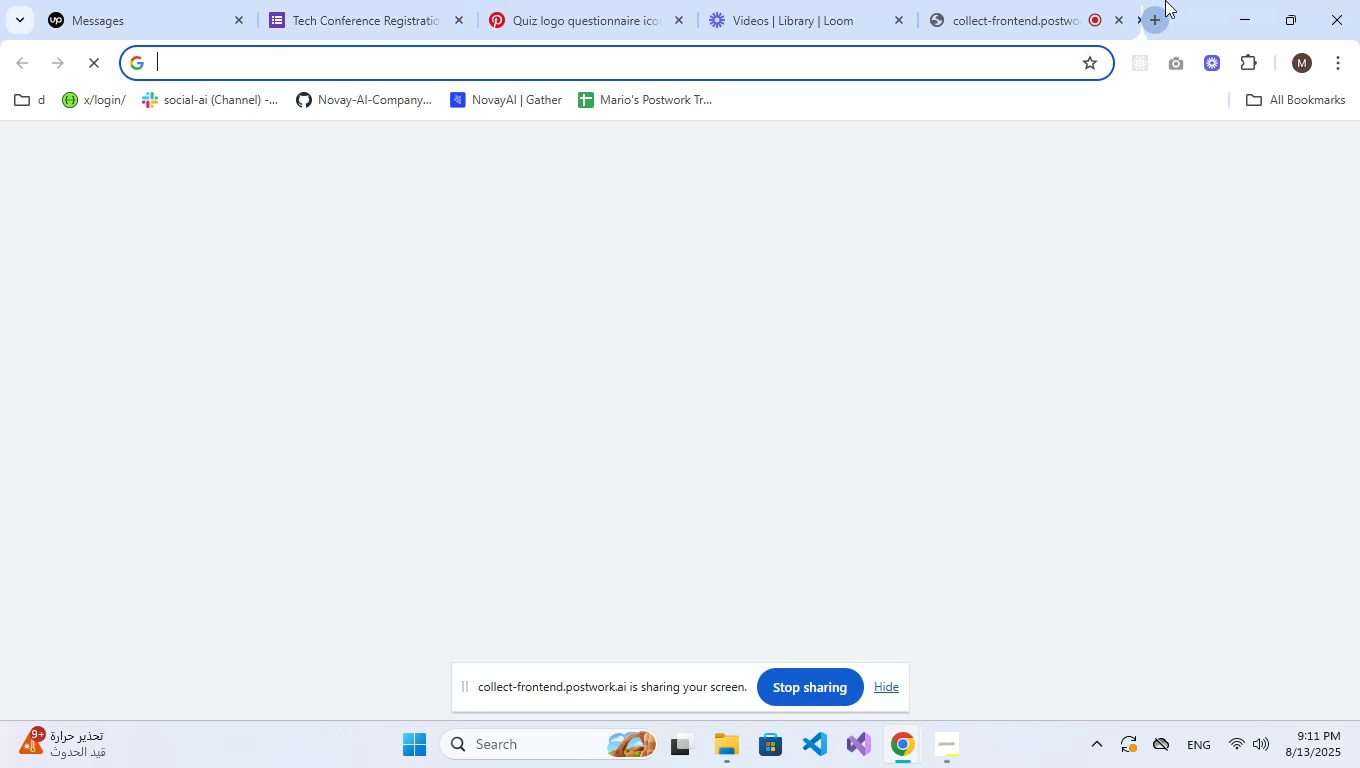 
key(Control+V)
 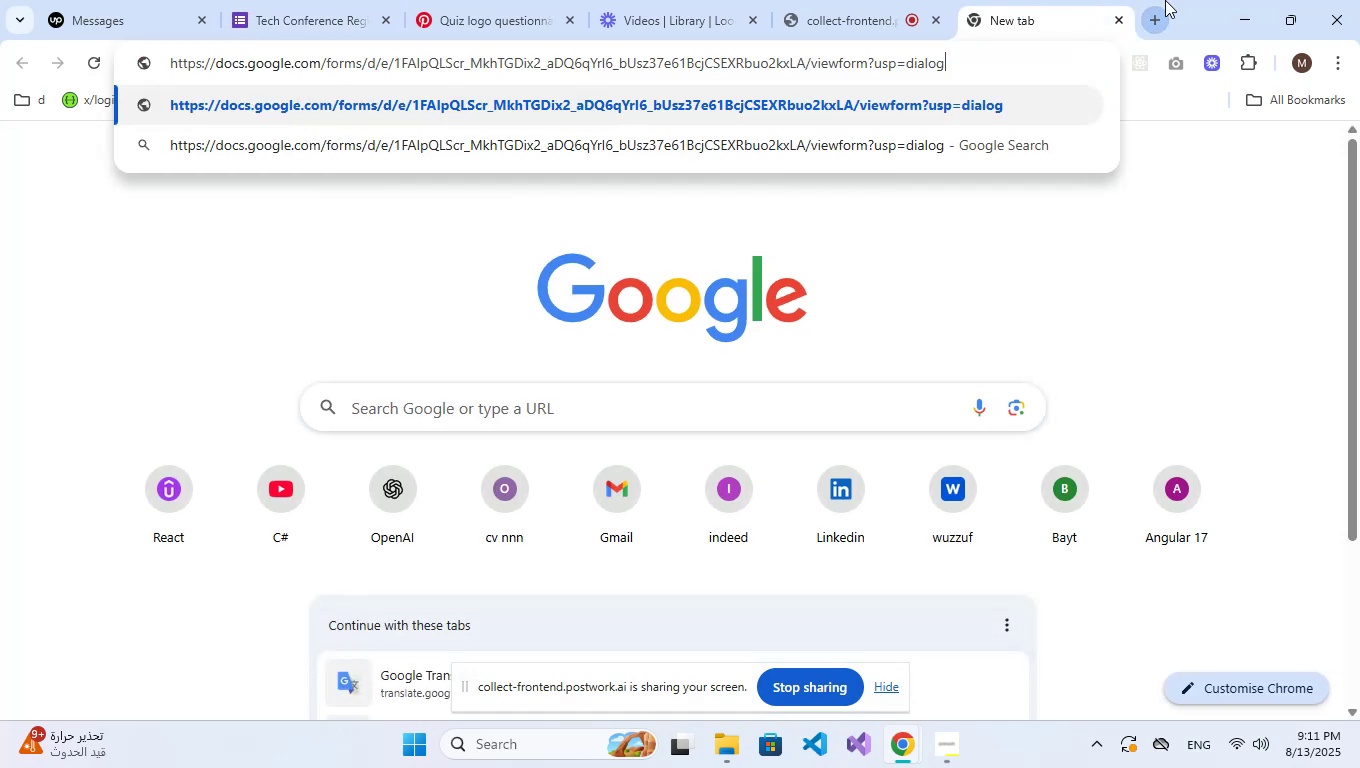 
key(NumpadEnter)
 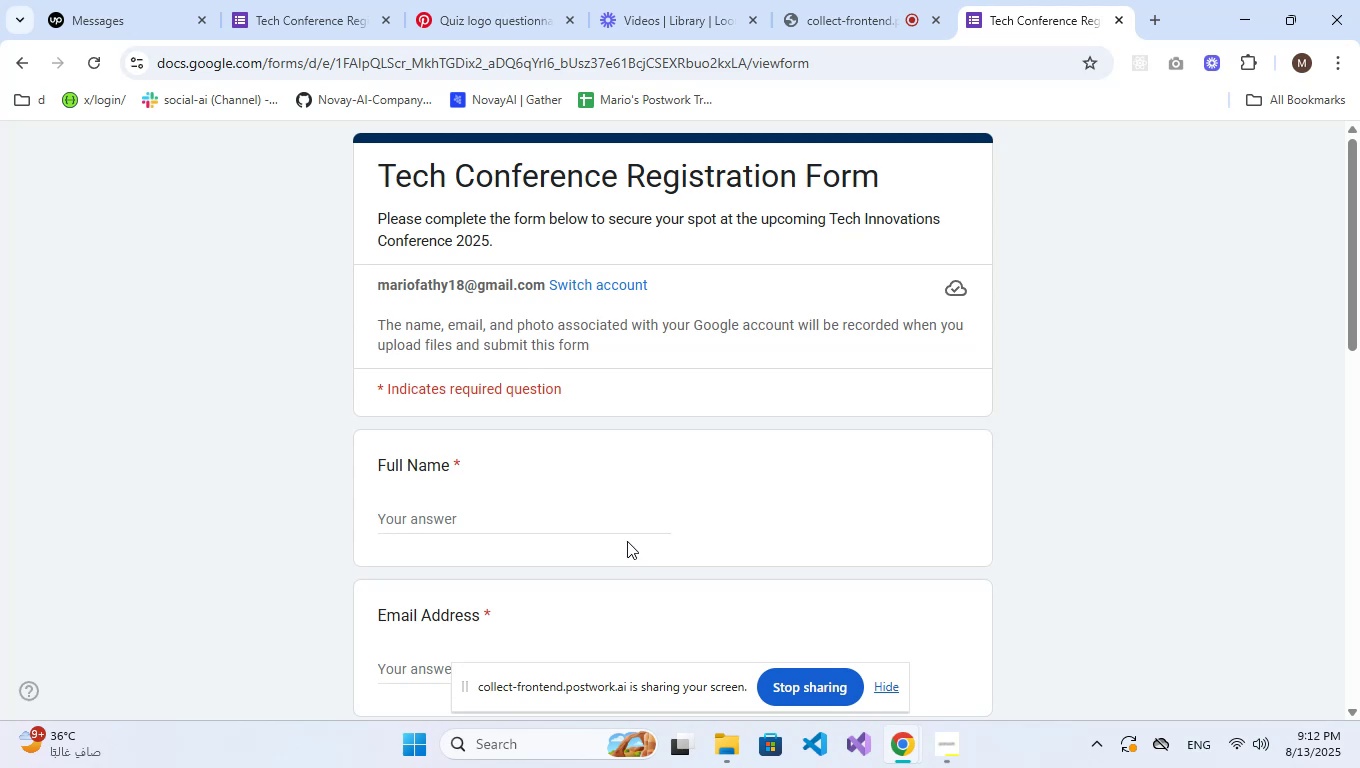 
wait(80.66)
 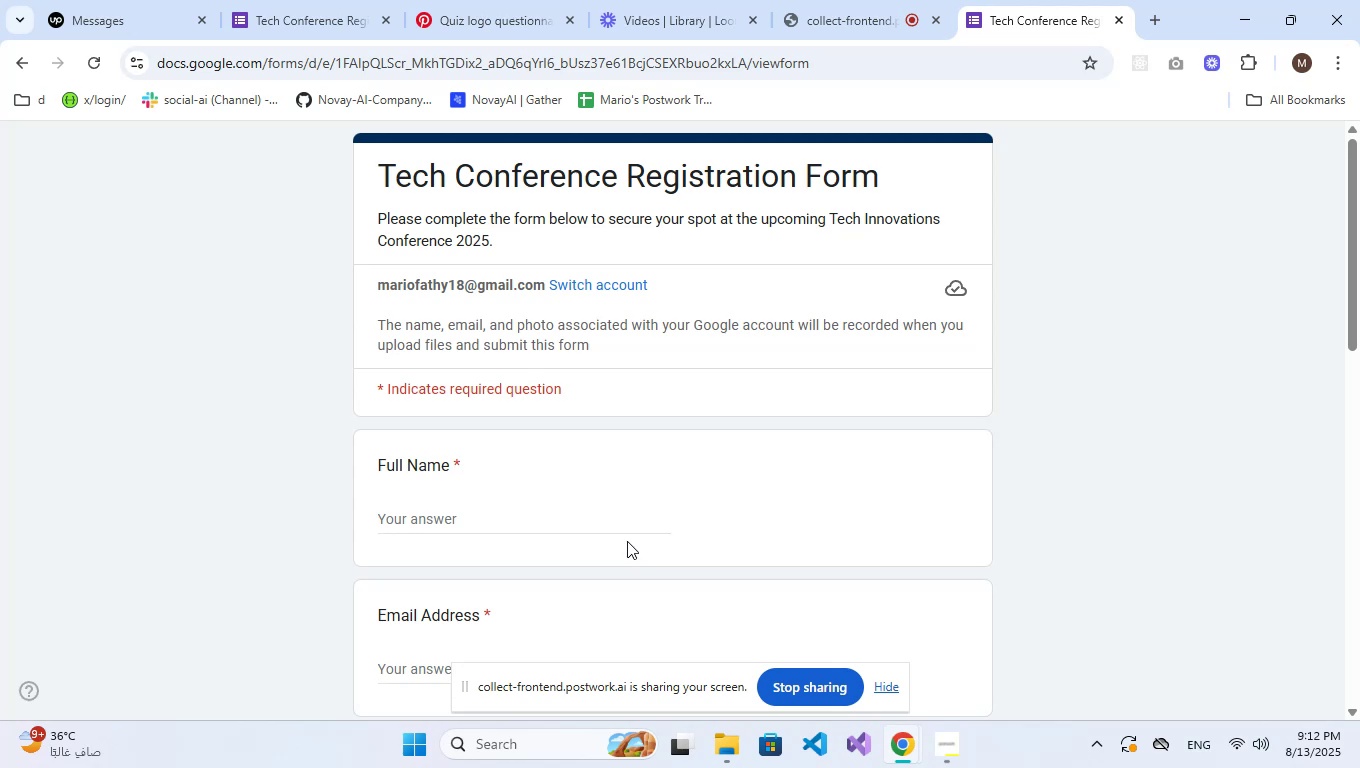 
scroll: coordinate [627, 541], scroll_direction: up, amount: 1.0
 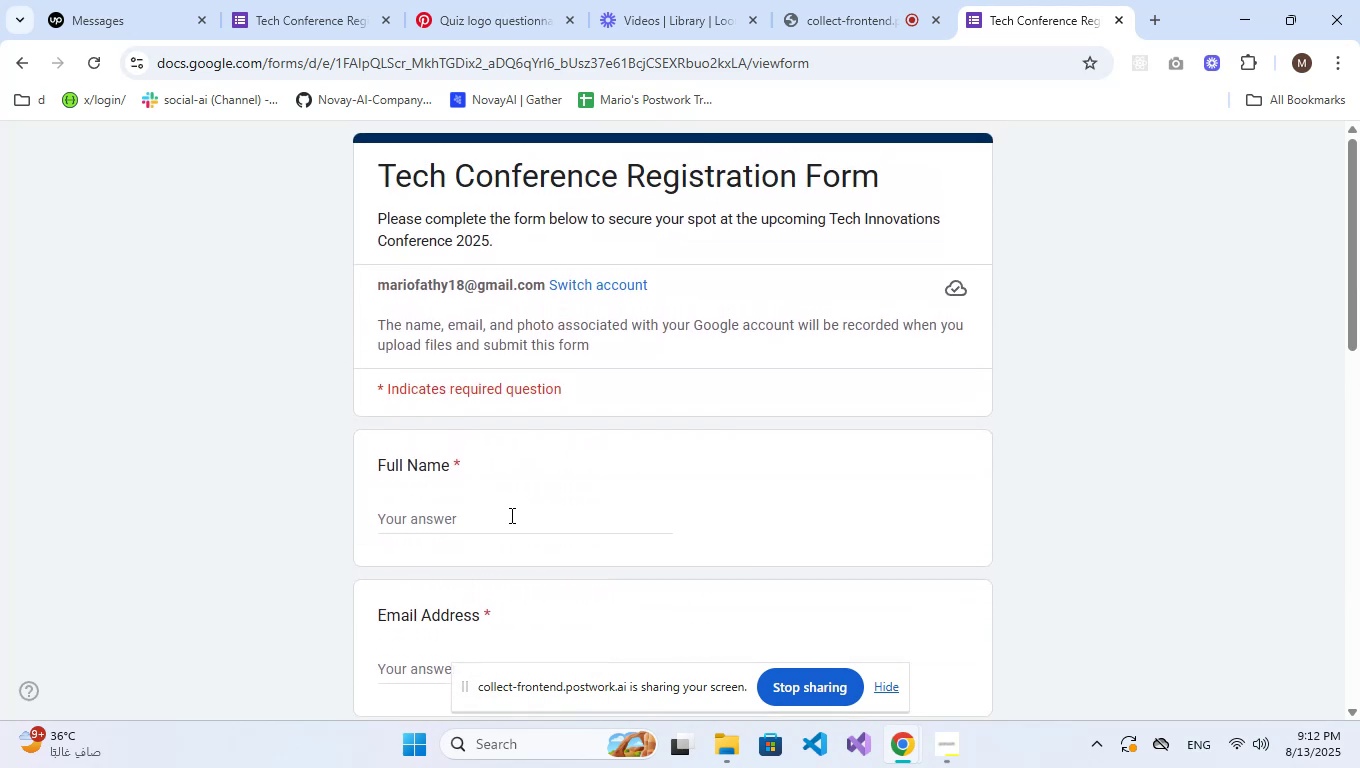 
left_click([508, 514])
 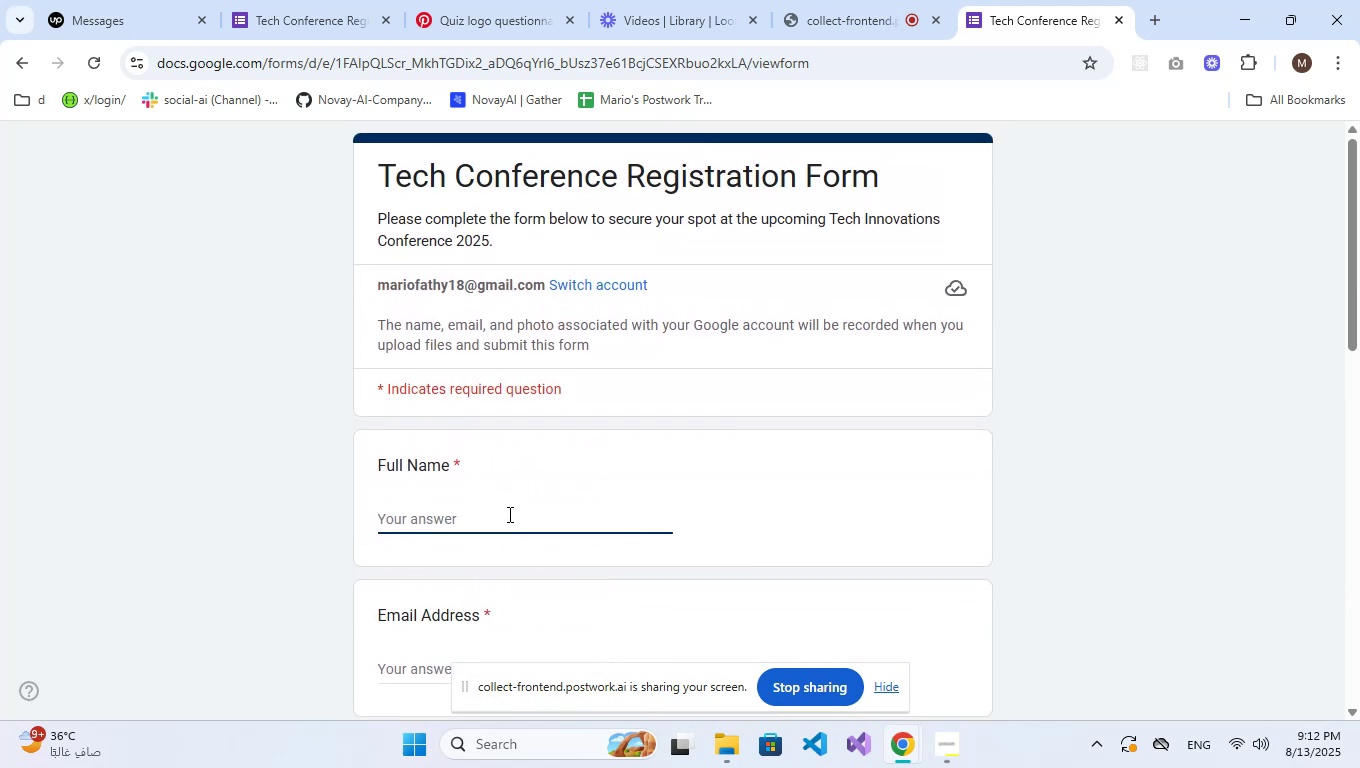 
type(Marioo)
 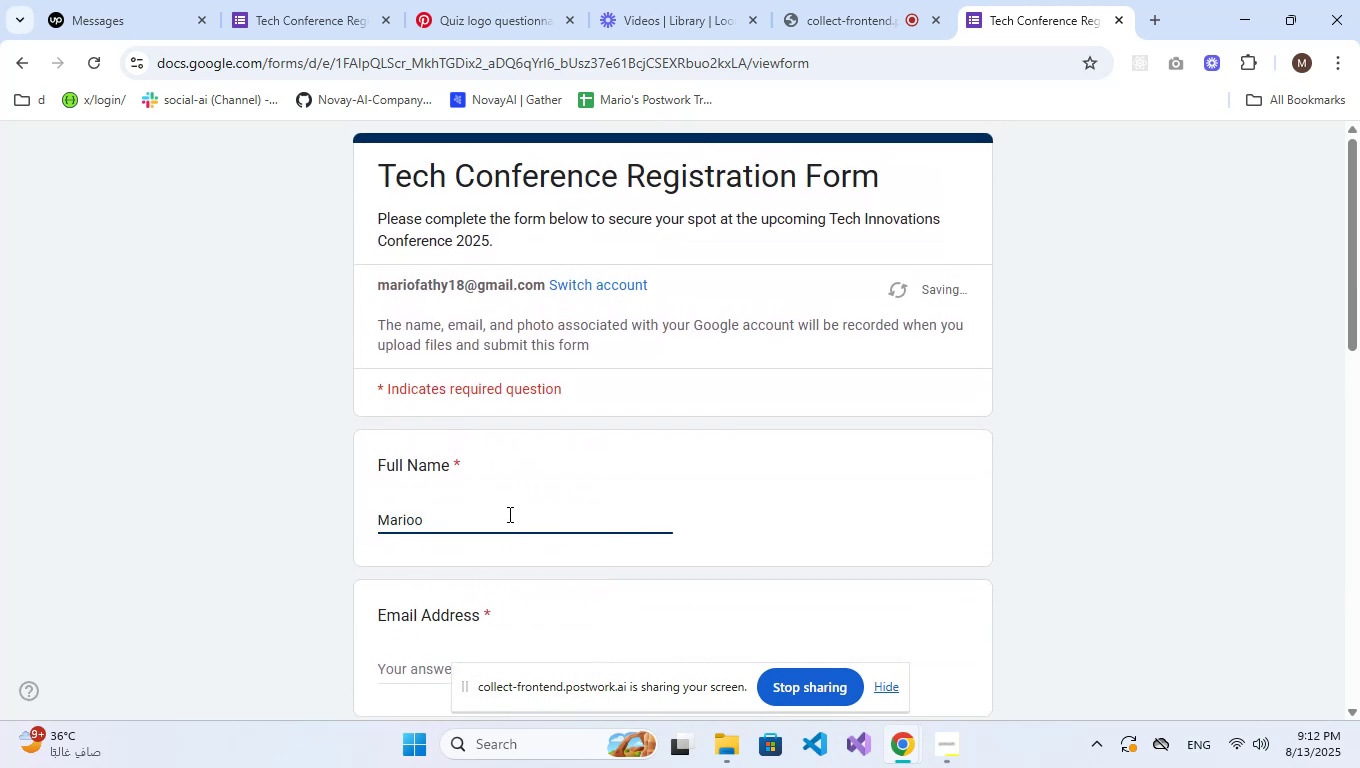 
scroll: coordinate [508, 514], scroll_direction: down, amount: 2.0
 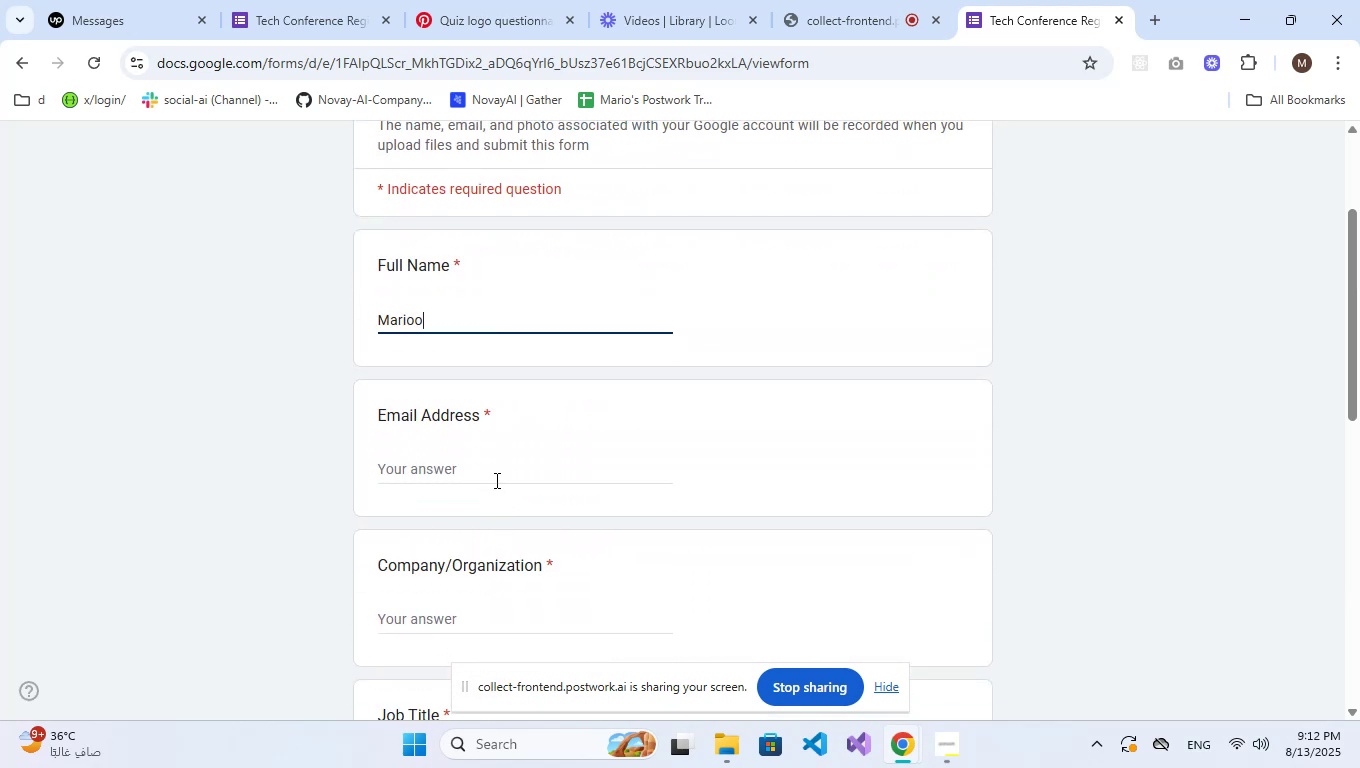 
left_click([496, 479])
 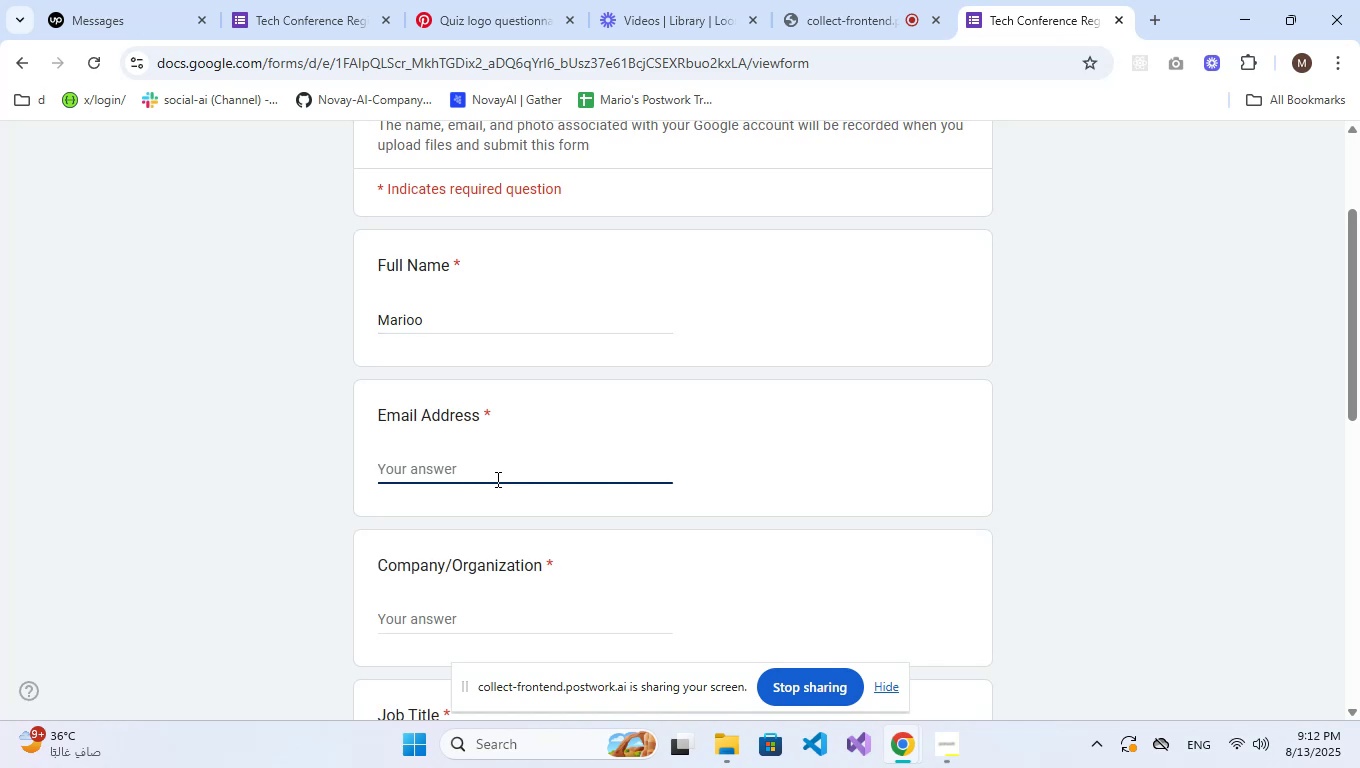 
type(masd)
 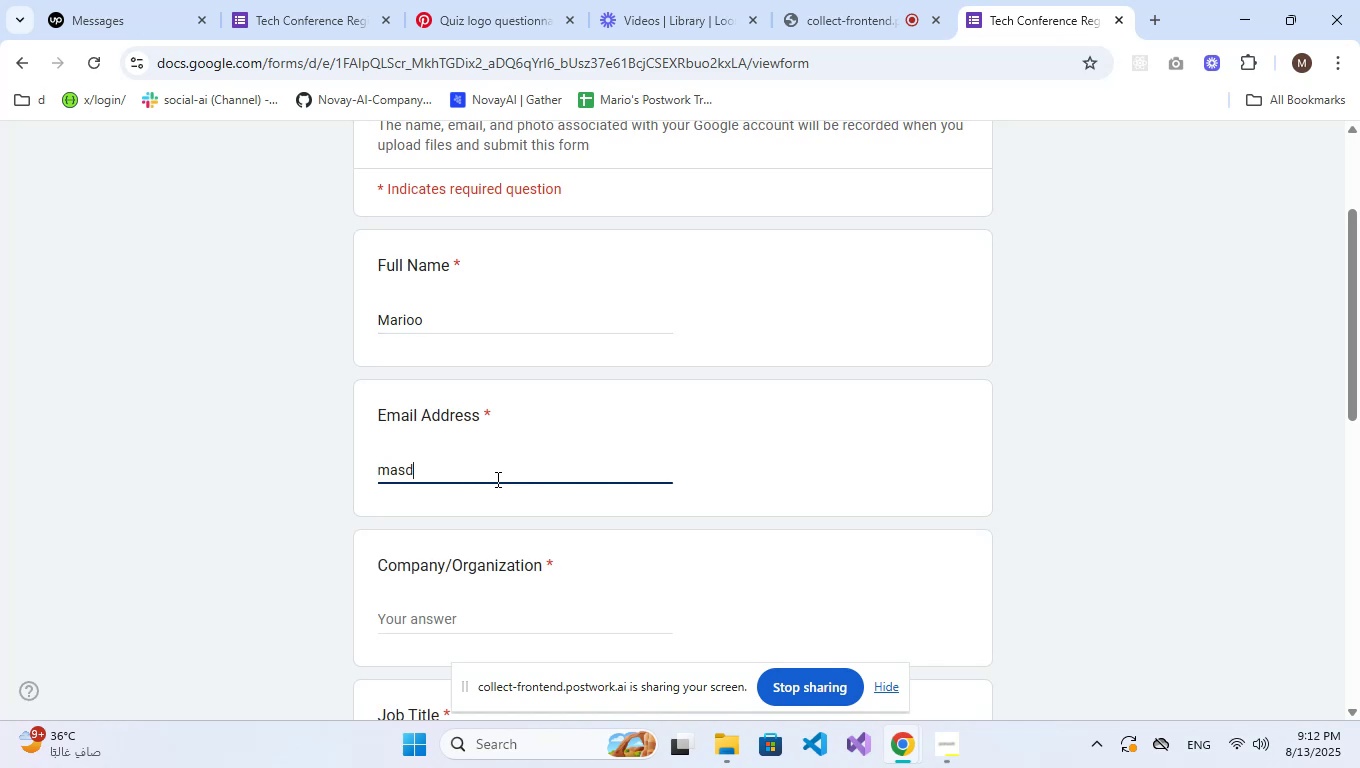 
scroll: coordinate [496, 479], scroll_direction: down, amount: 2.0
 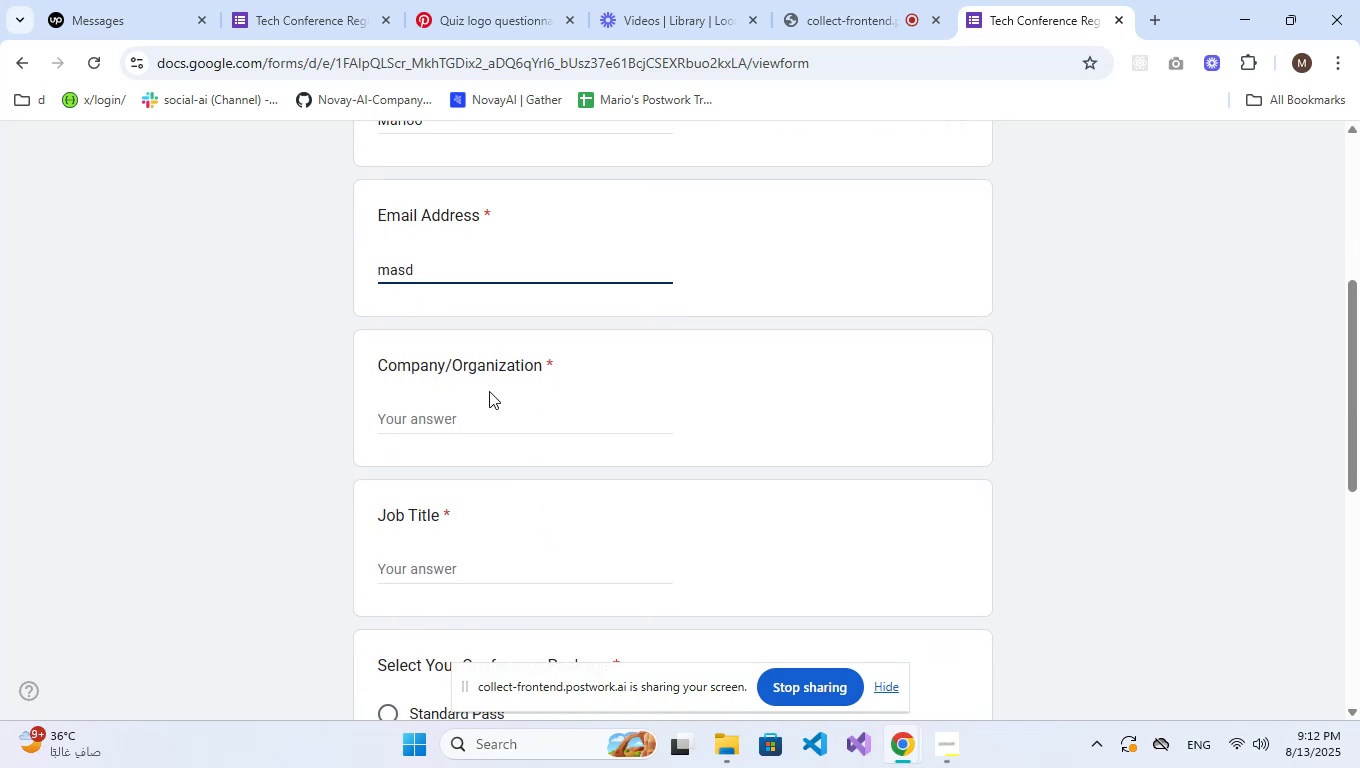 
left_click([489, 391])
 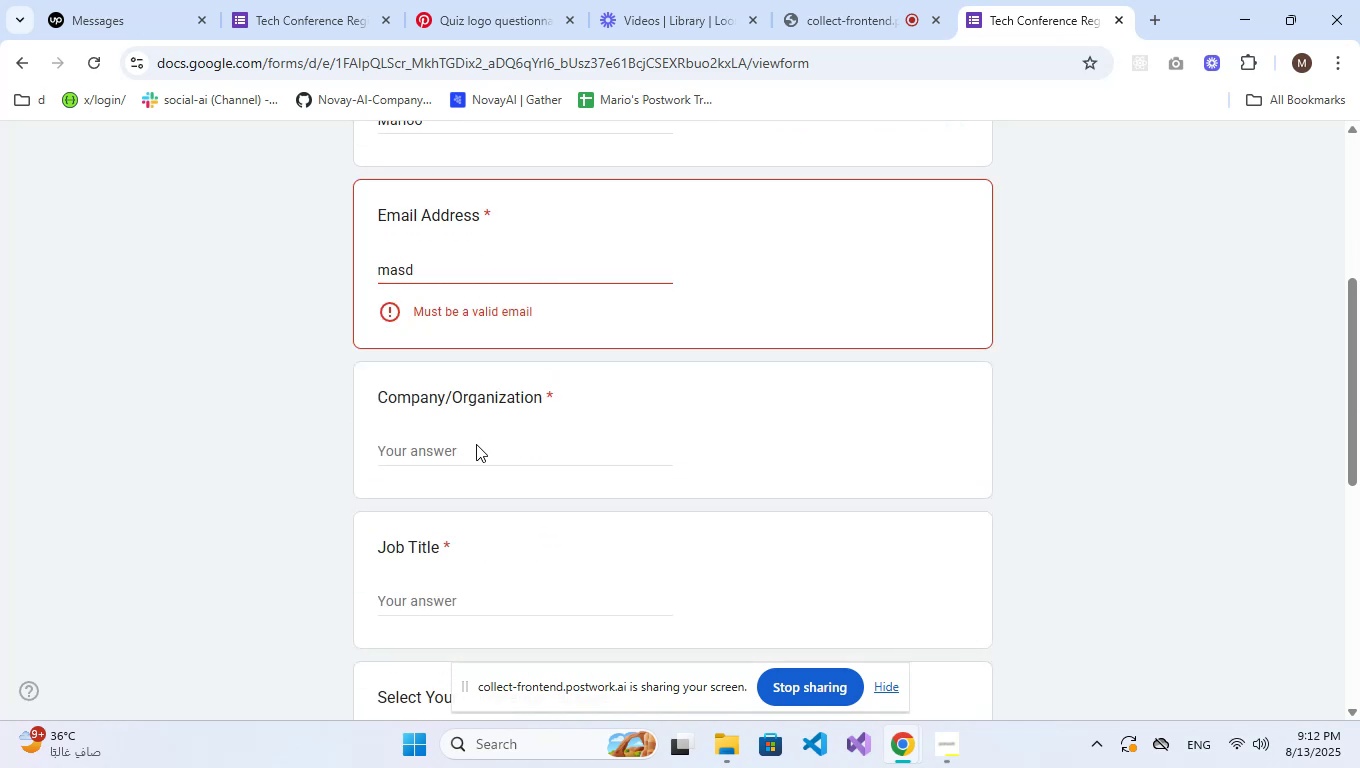 
double_click([473, 452])
 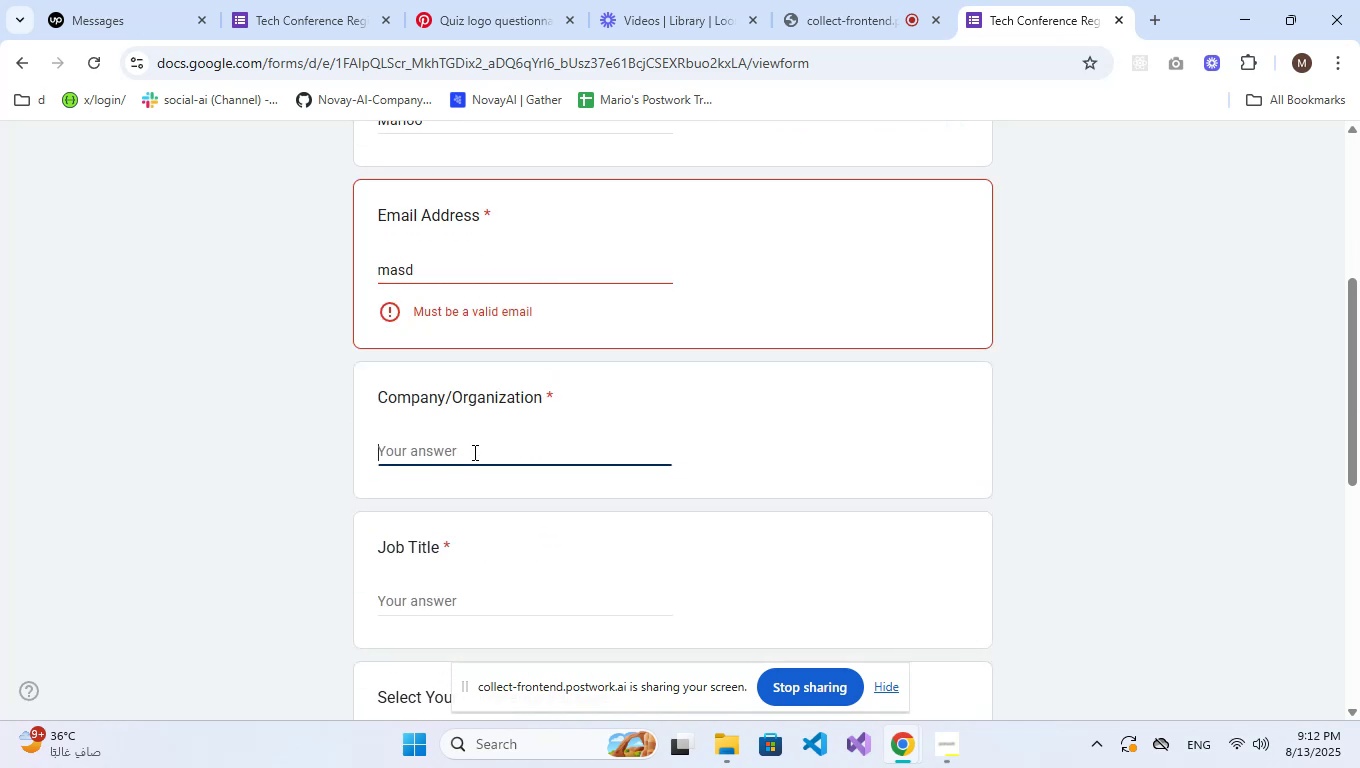 
type(Tets)
key(Backspace)
key(Backspace)
type(st)
 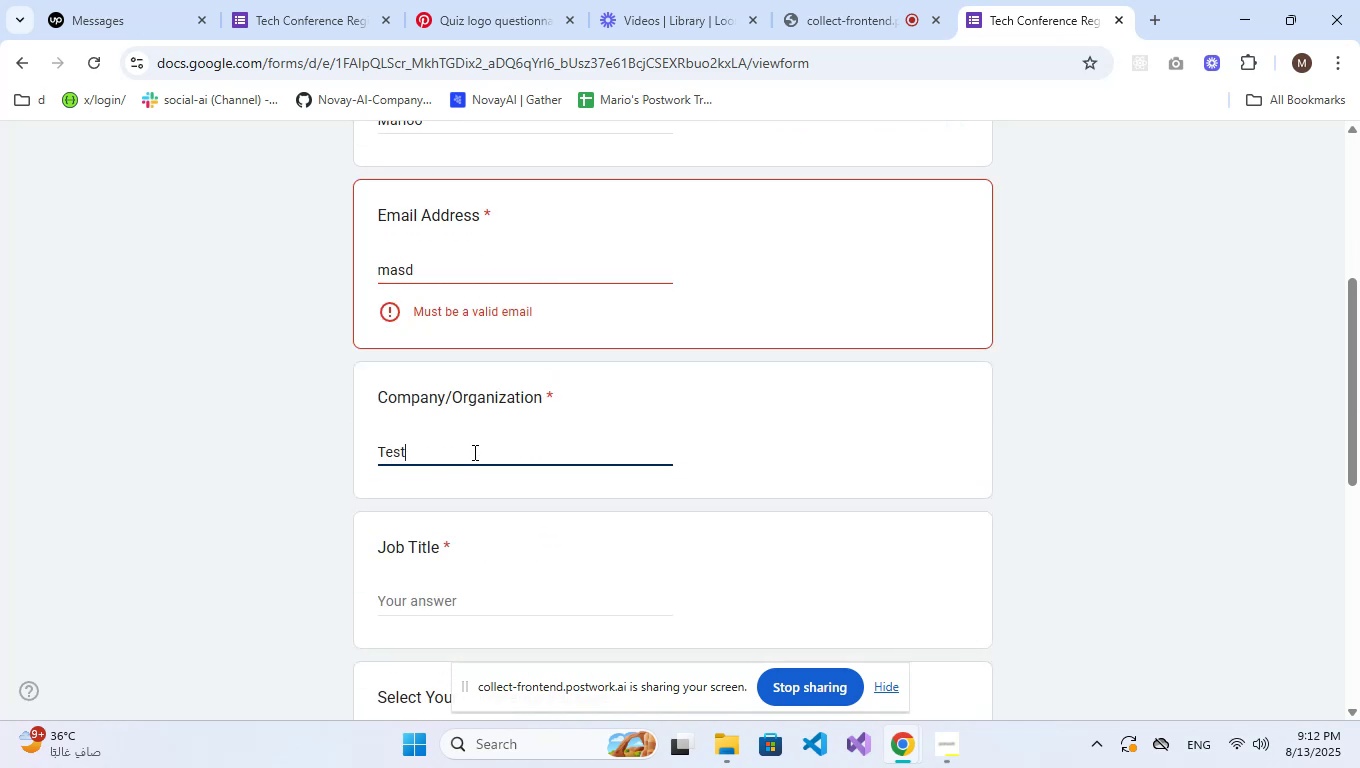 
key(Control+A)
 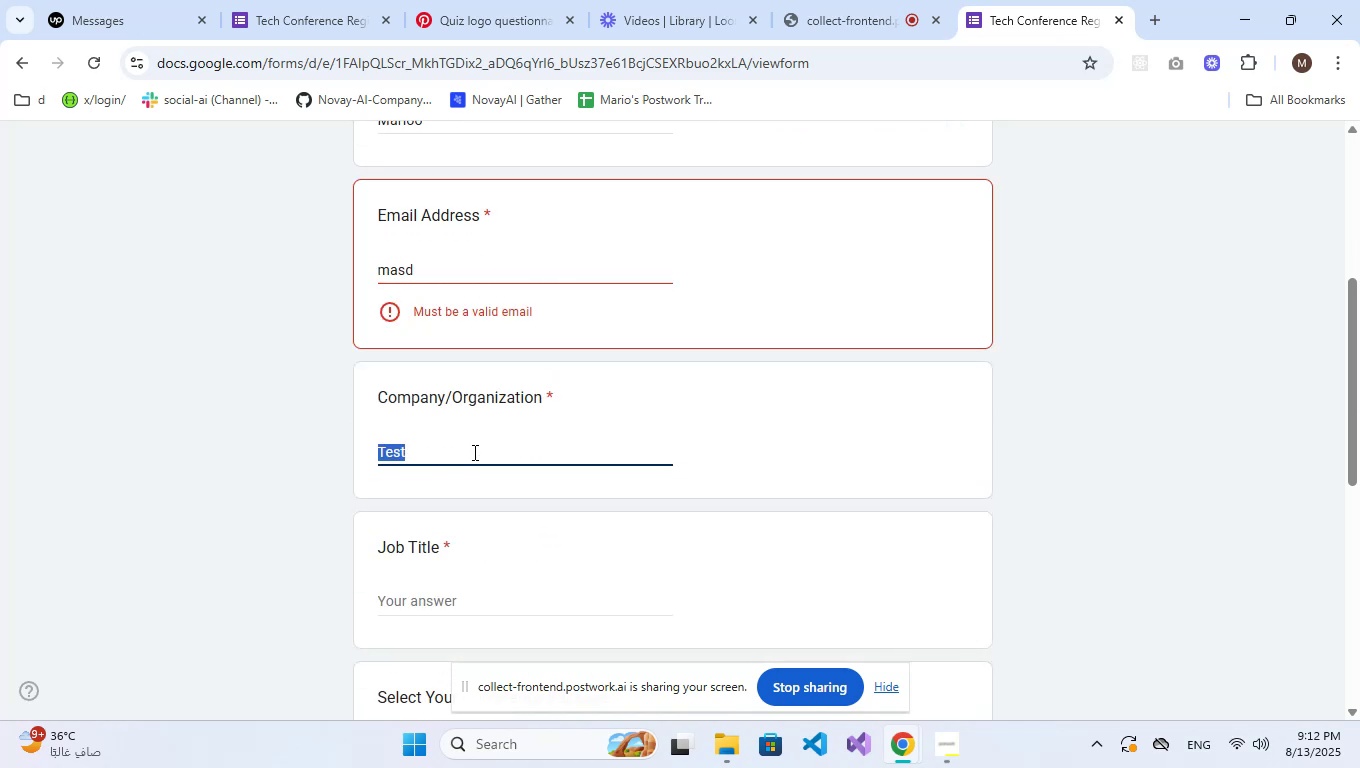 
key(Control+C)
 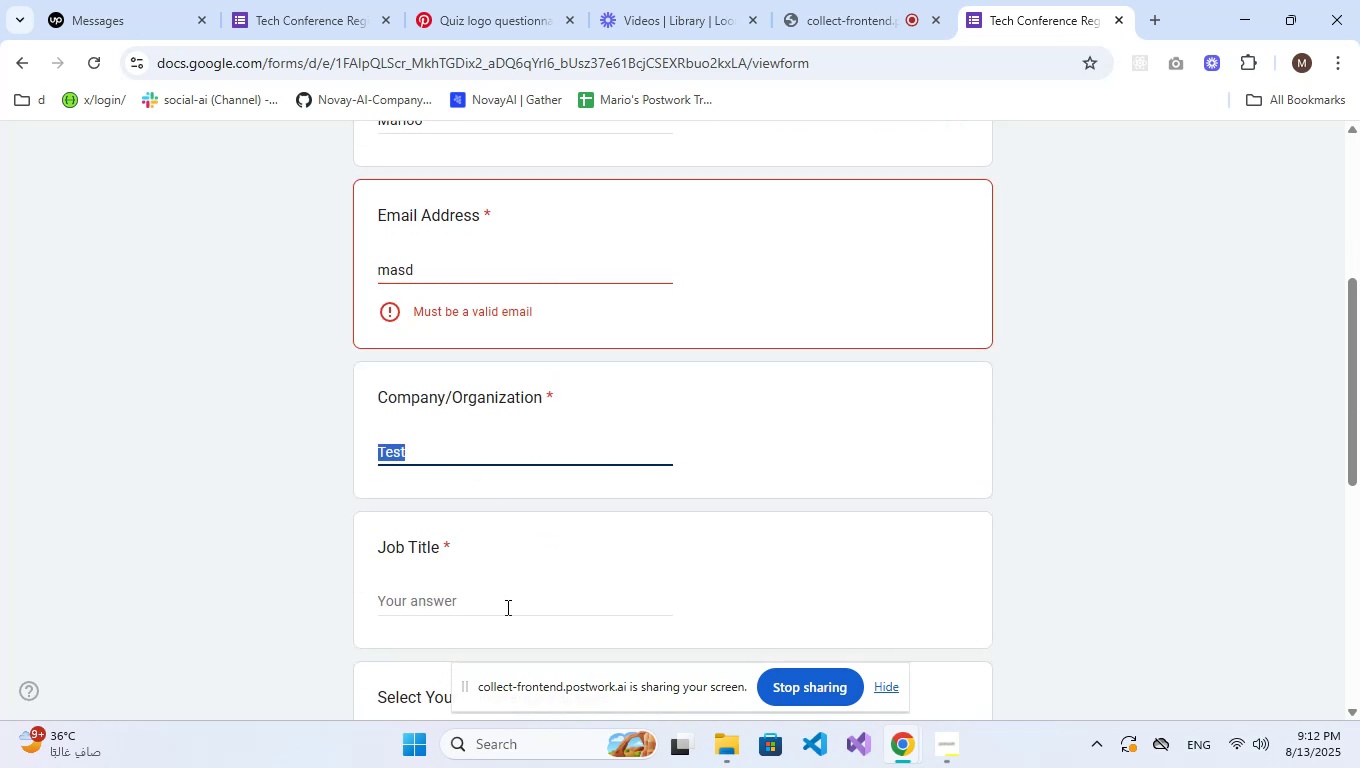 
left_click([506, 607])
 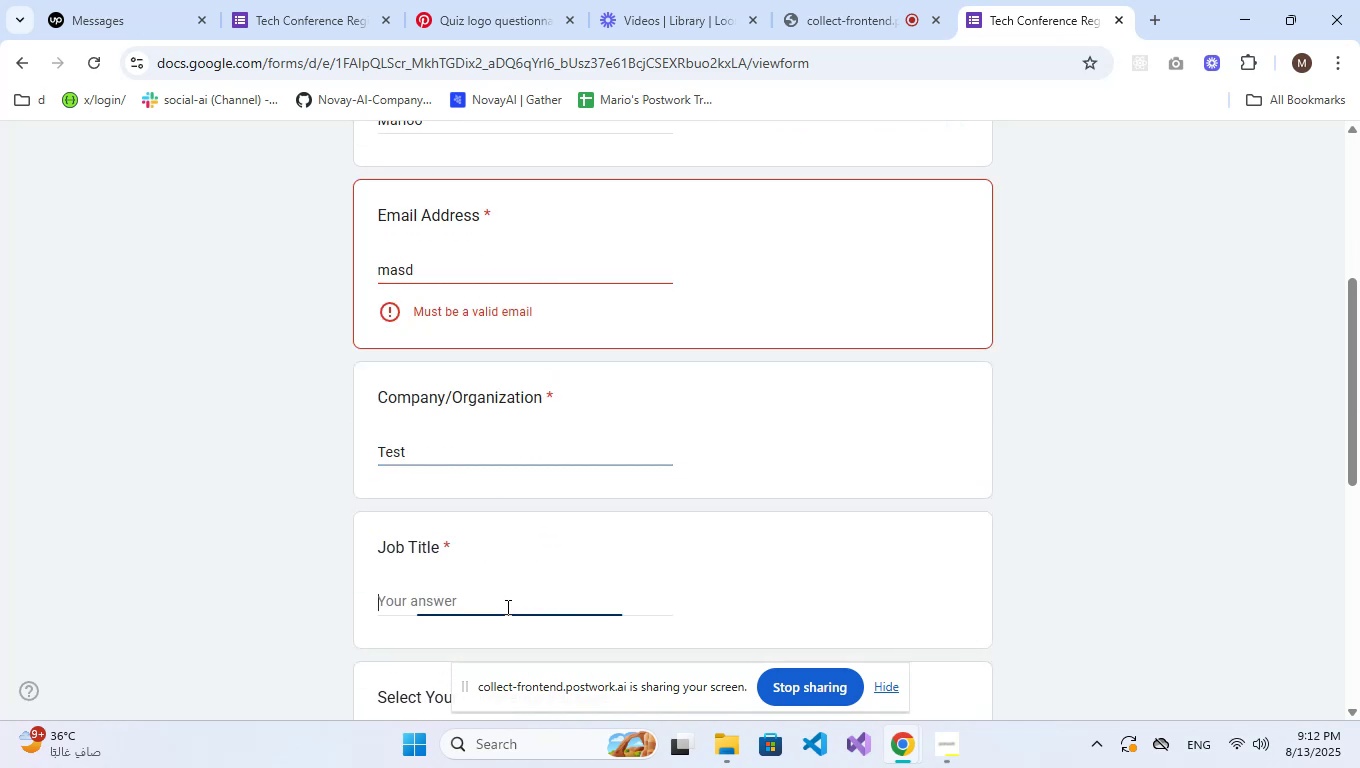 
key(Control+V)
 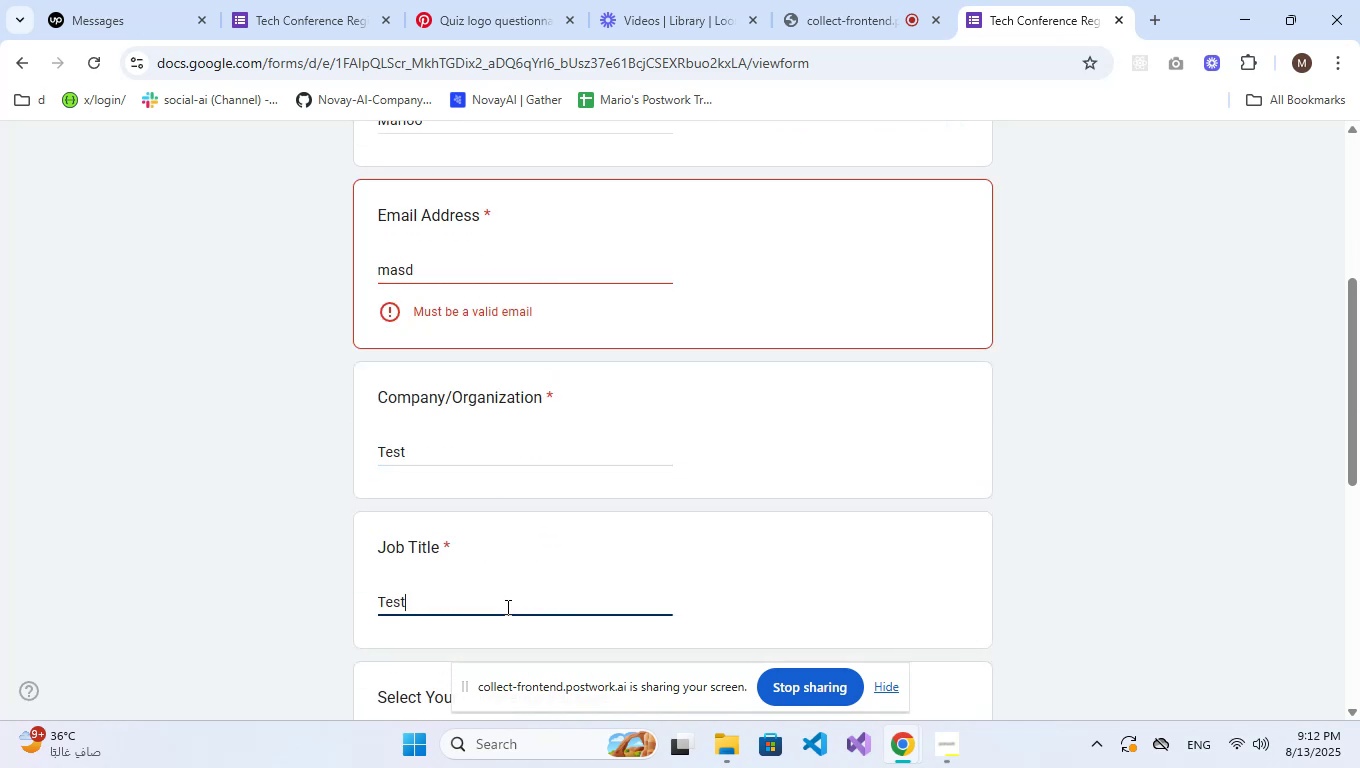 
scroll: coordinate [506, 607], scroll_direction: down, amount: 2.0
 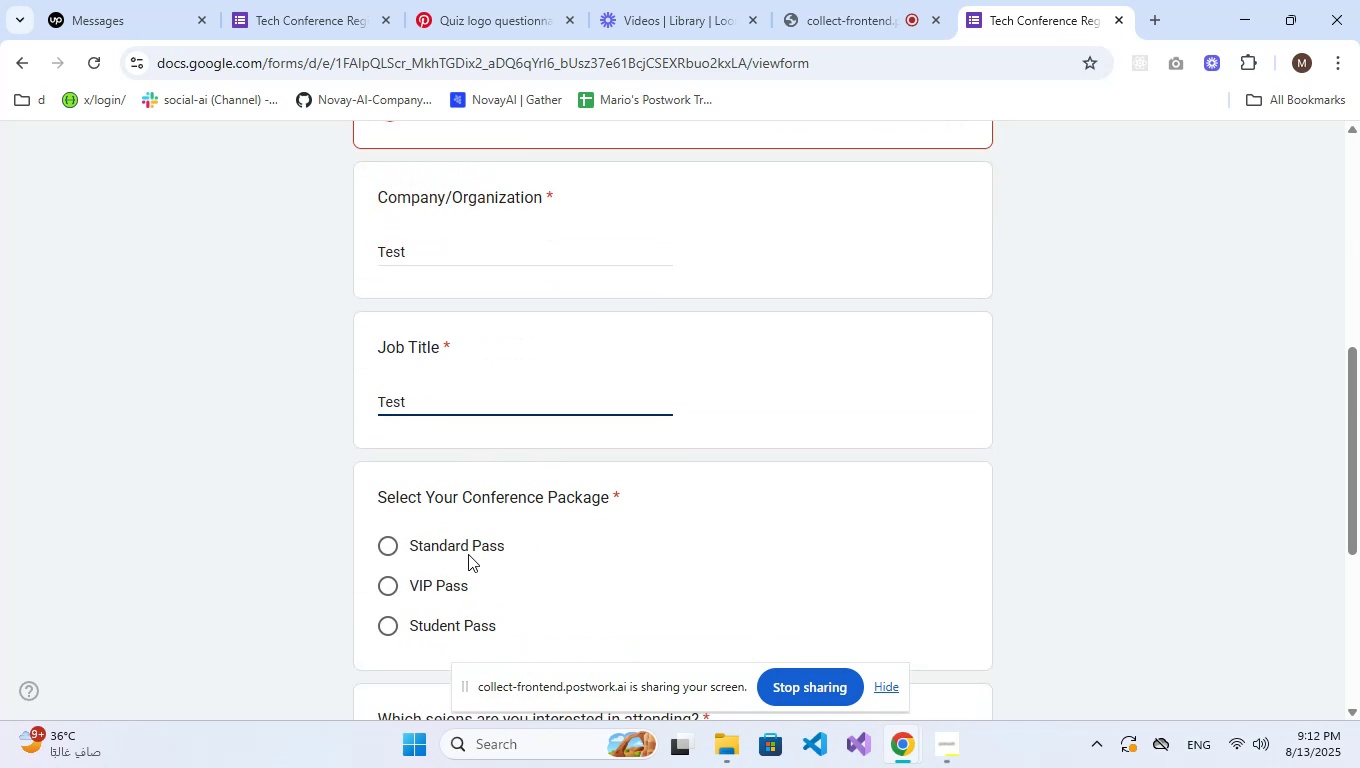 
left_click([456, 552])
 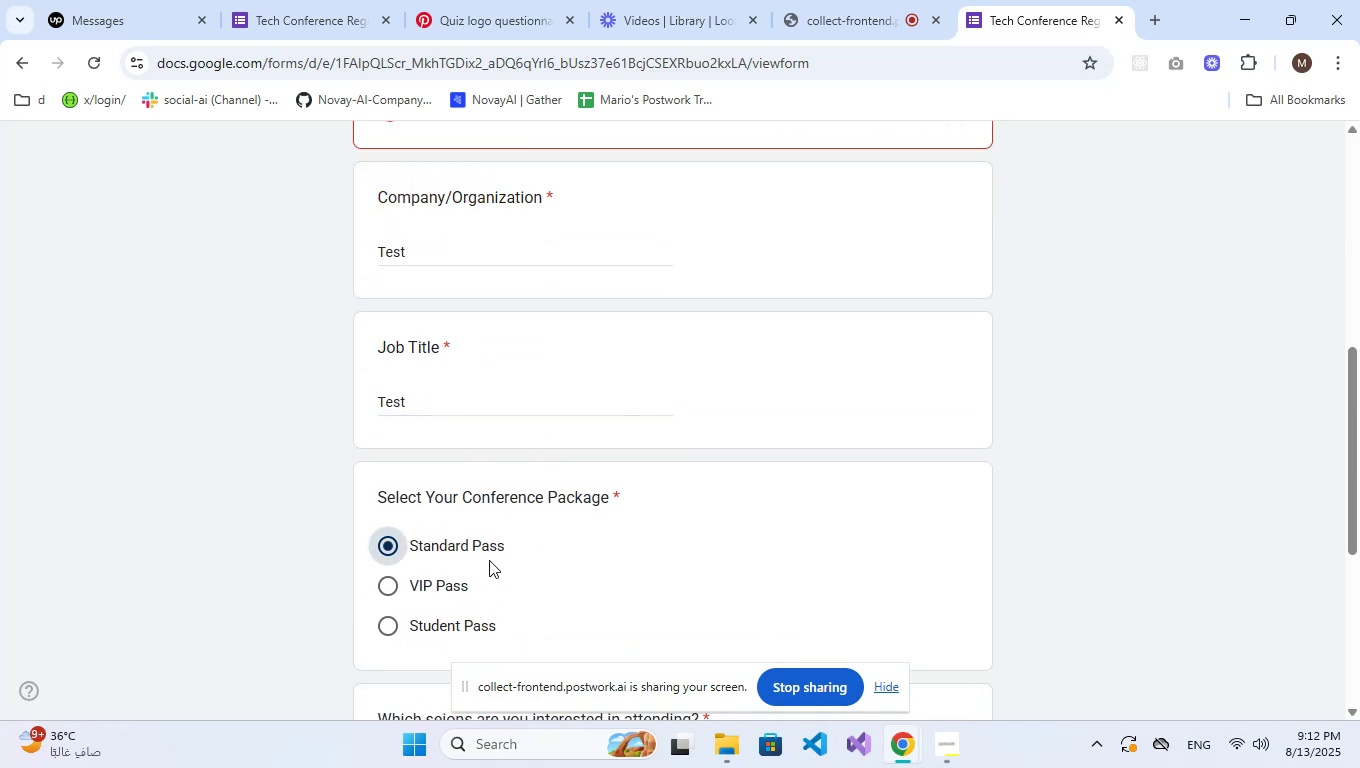 
scroll: coordinate [489, 560], scroll_direction: down, amount: 2.0
 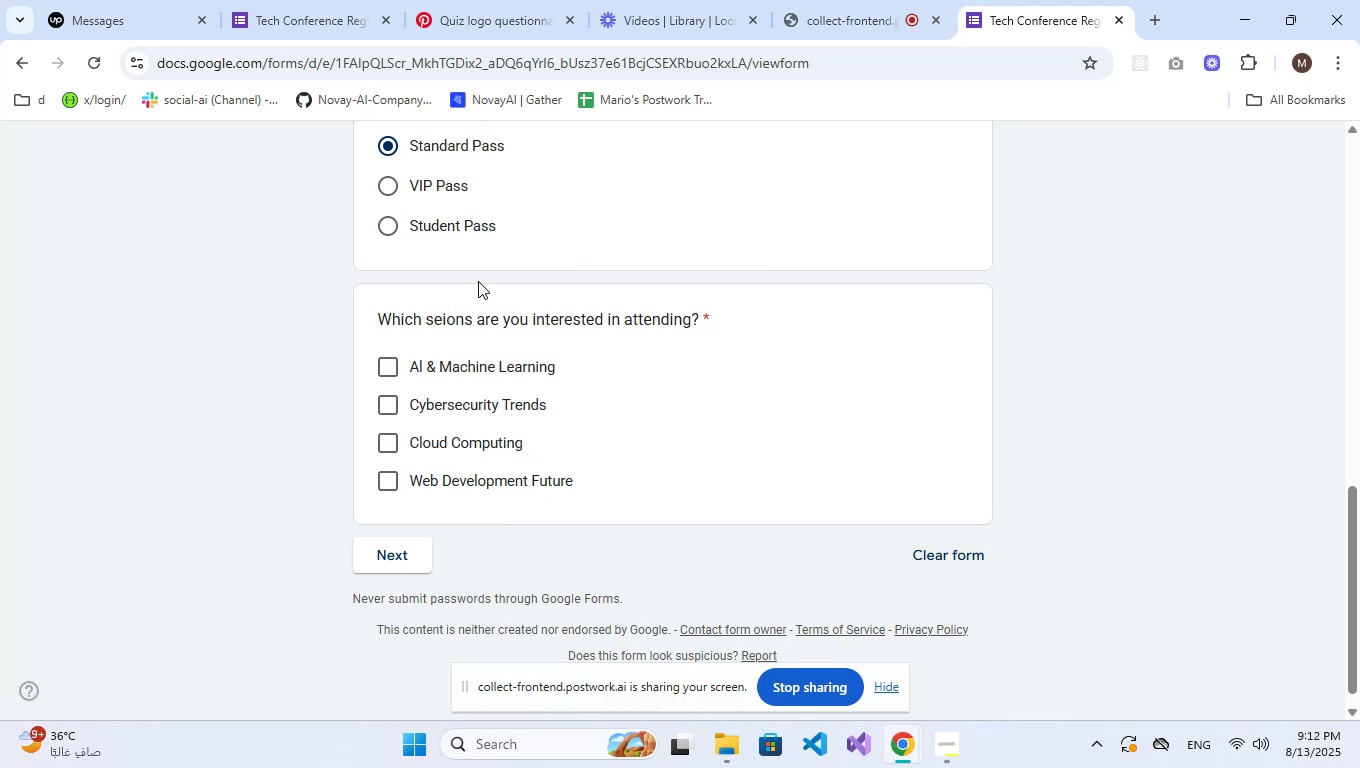 
left_click([471, 234])
 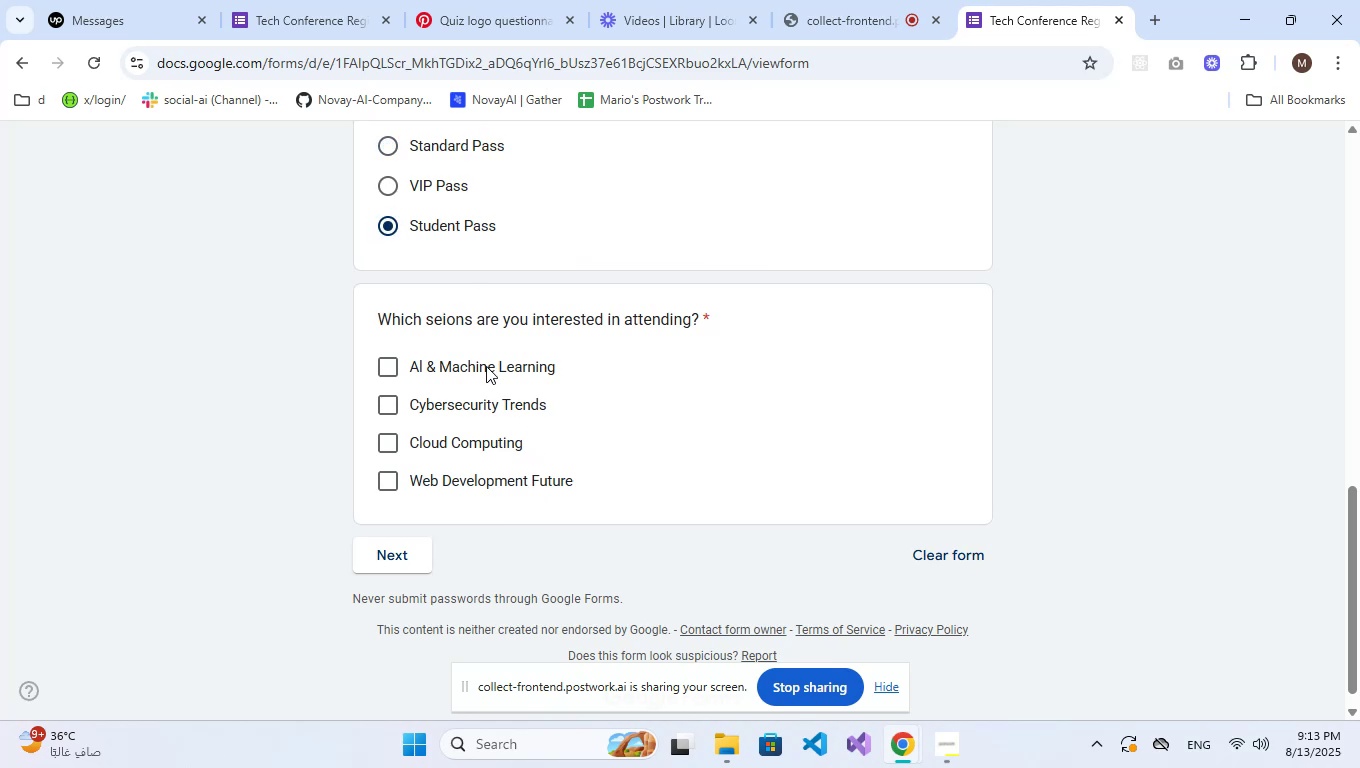 
left_click([483, 370])
 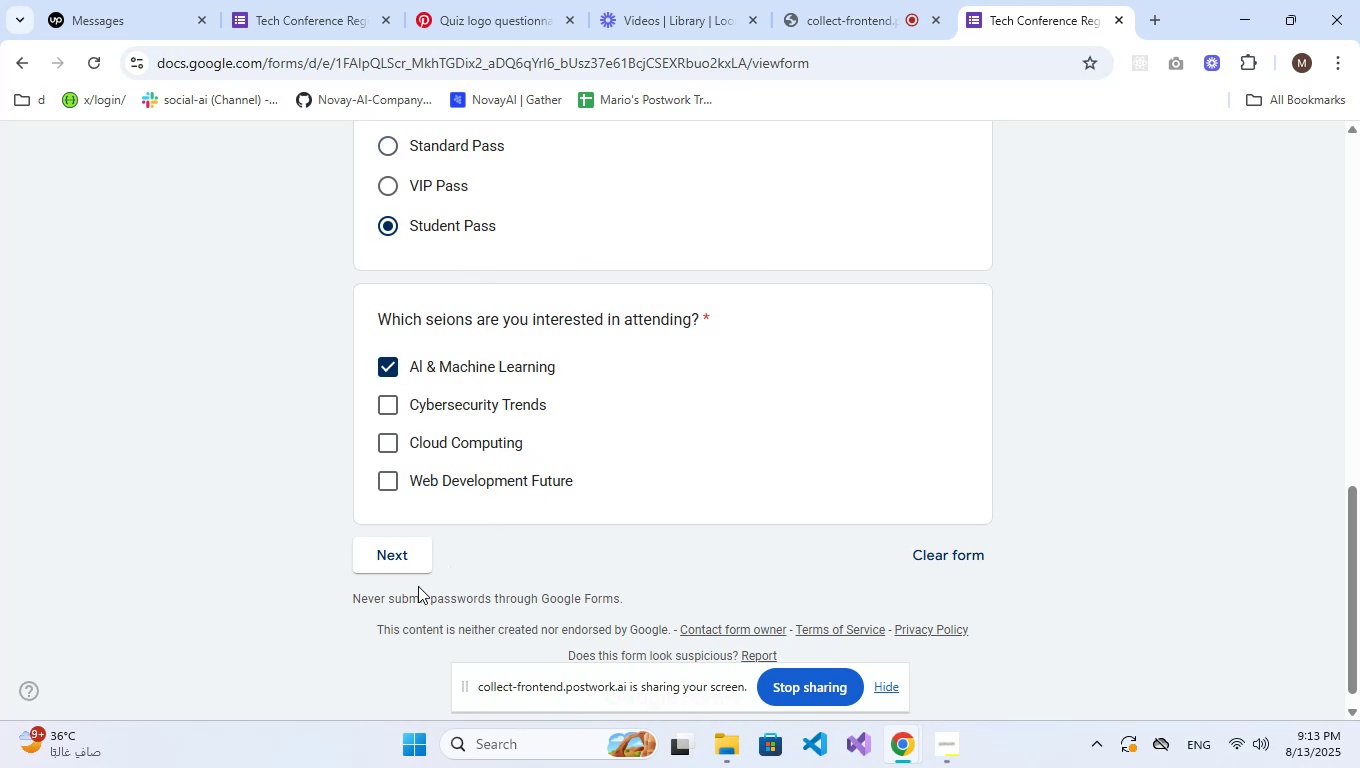 
left_click([414, 571])
 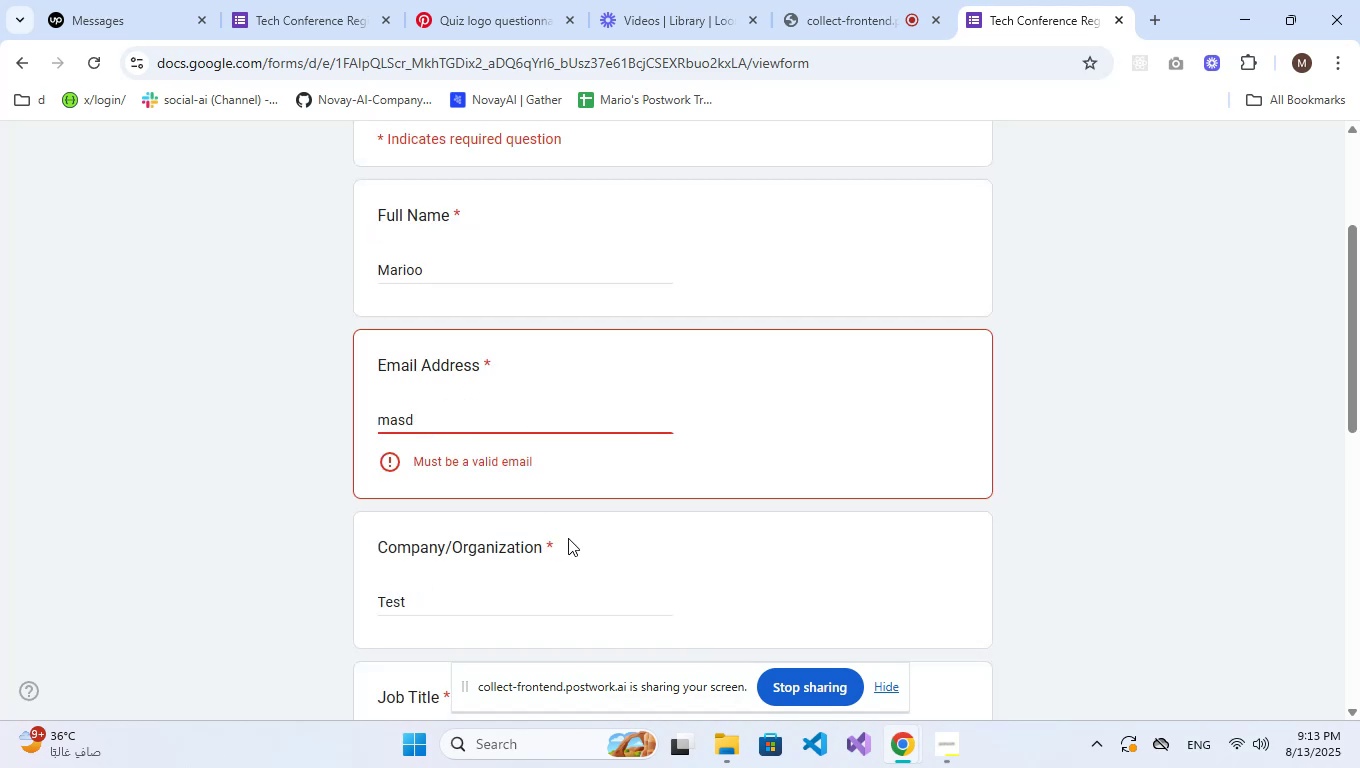 
scroll: coordinate [607, 541], scroll_direction: none, amount: 0.0
 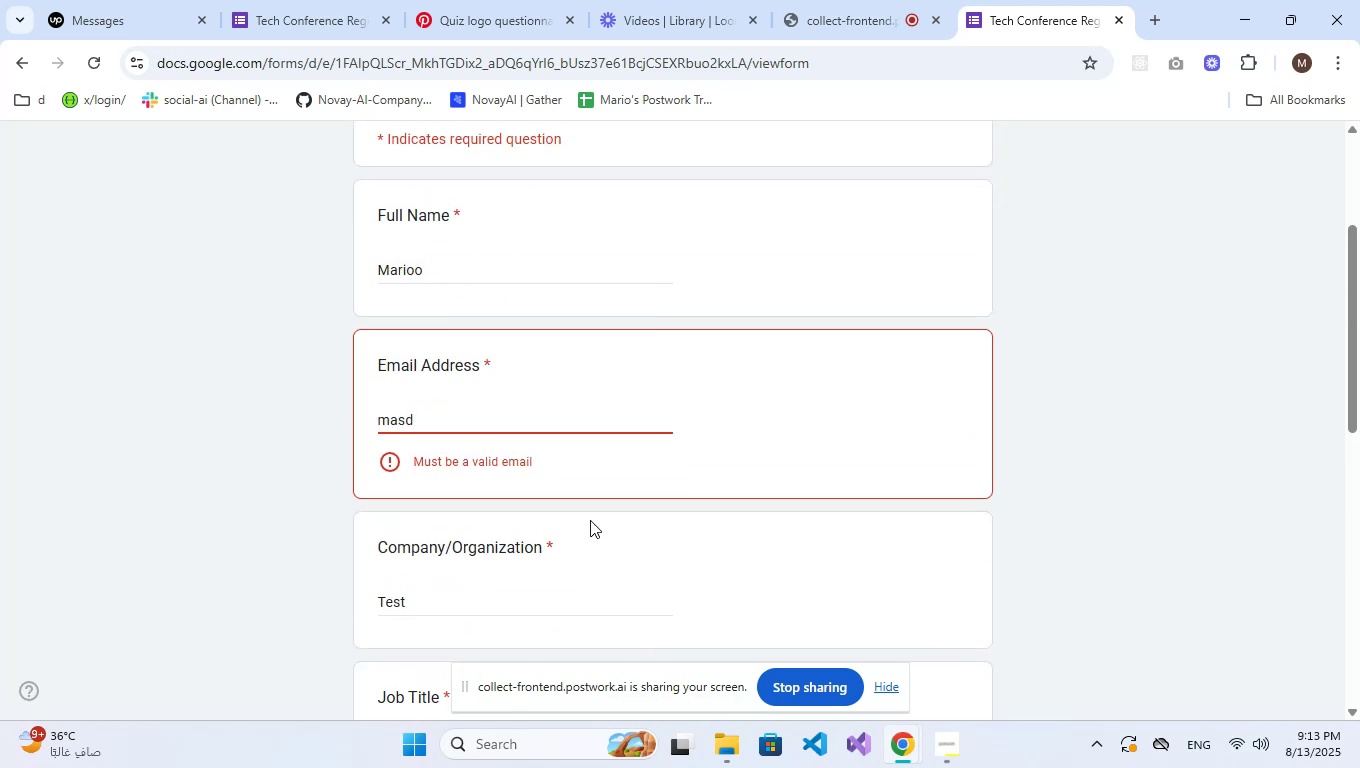 
hold_key(key=ControlLeft, duration=1.53)
 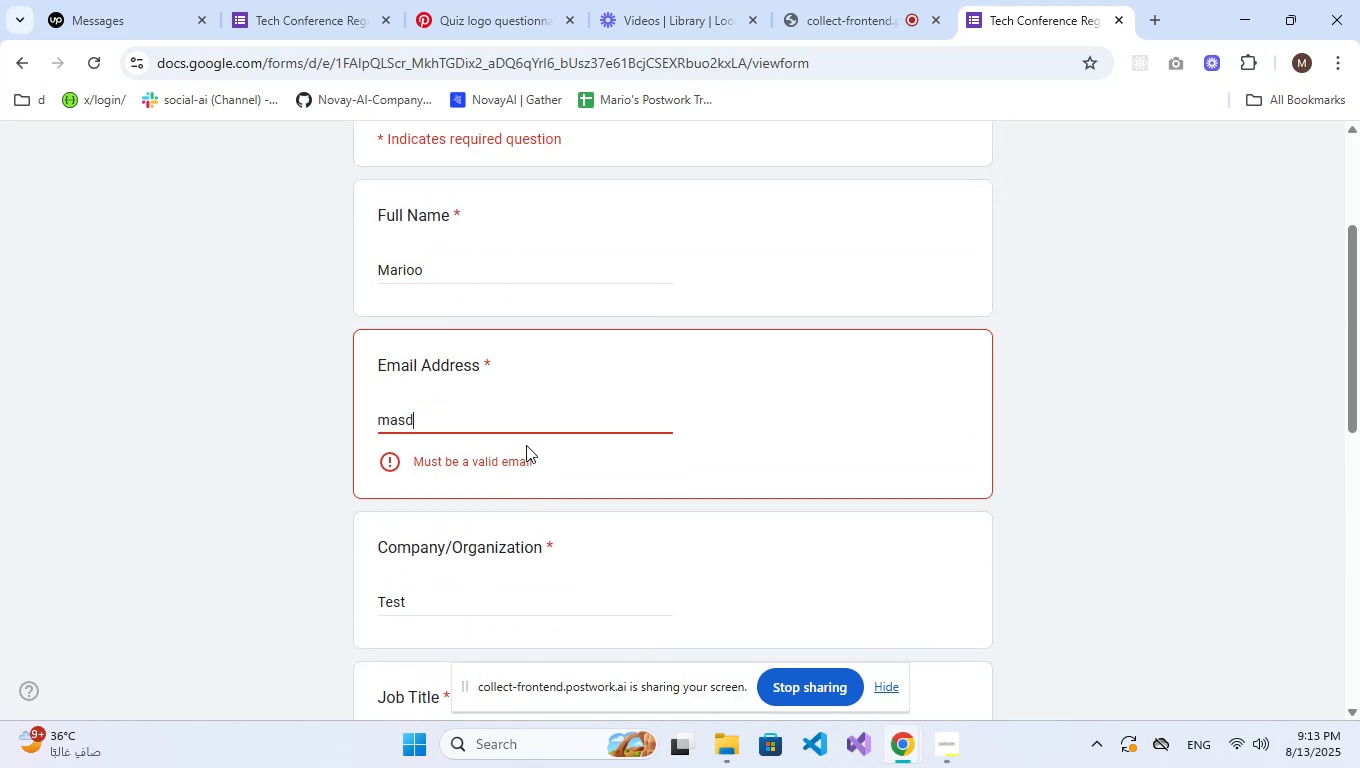 
key(Control+ControlLeft)
 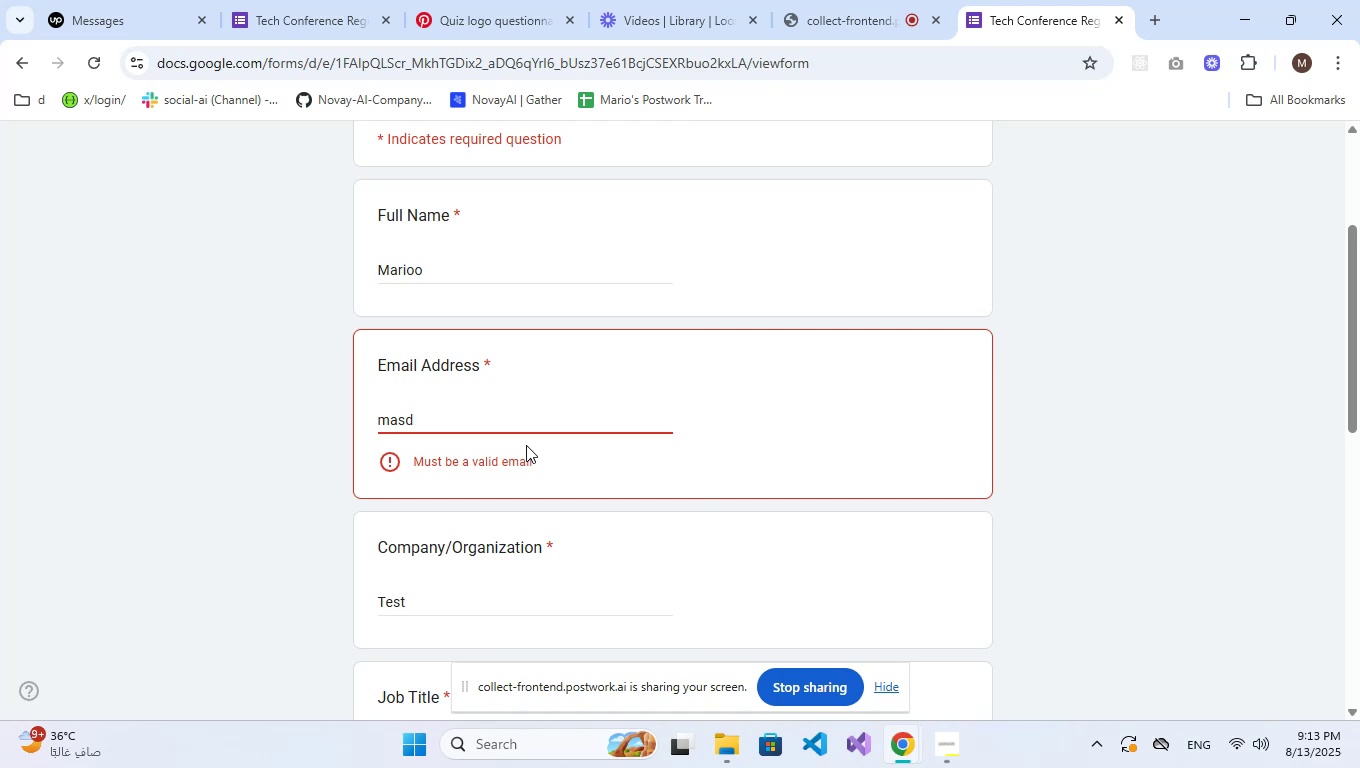 
type(@gmail.com)
 